 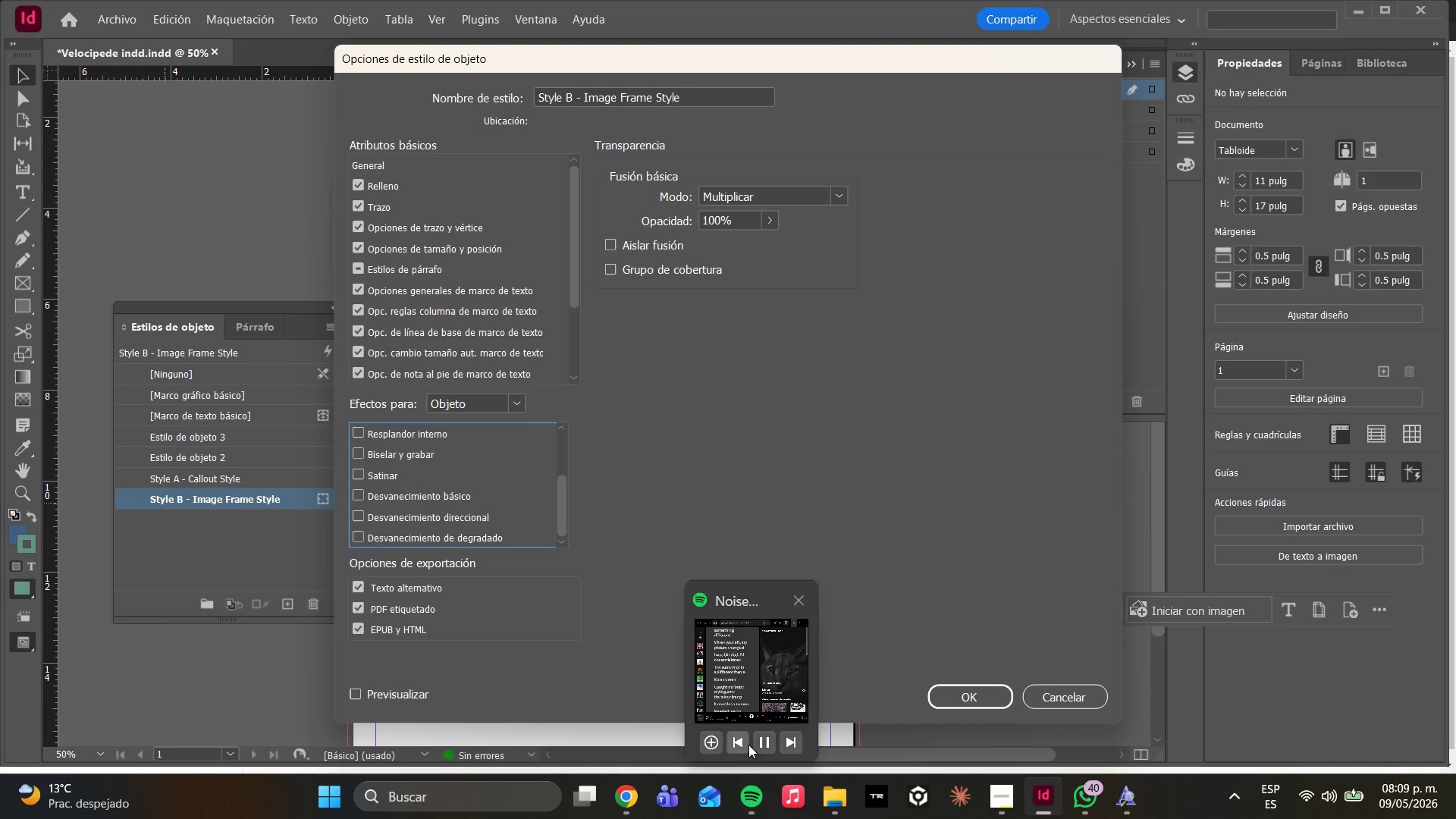 
left_click([737, 689])
 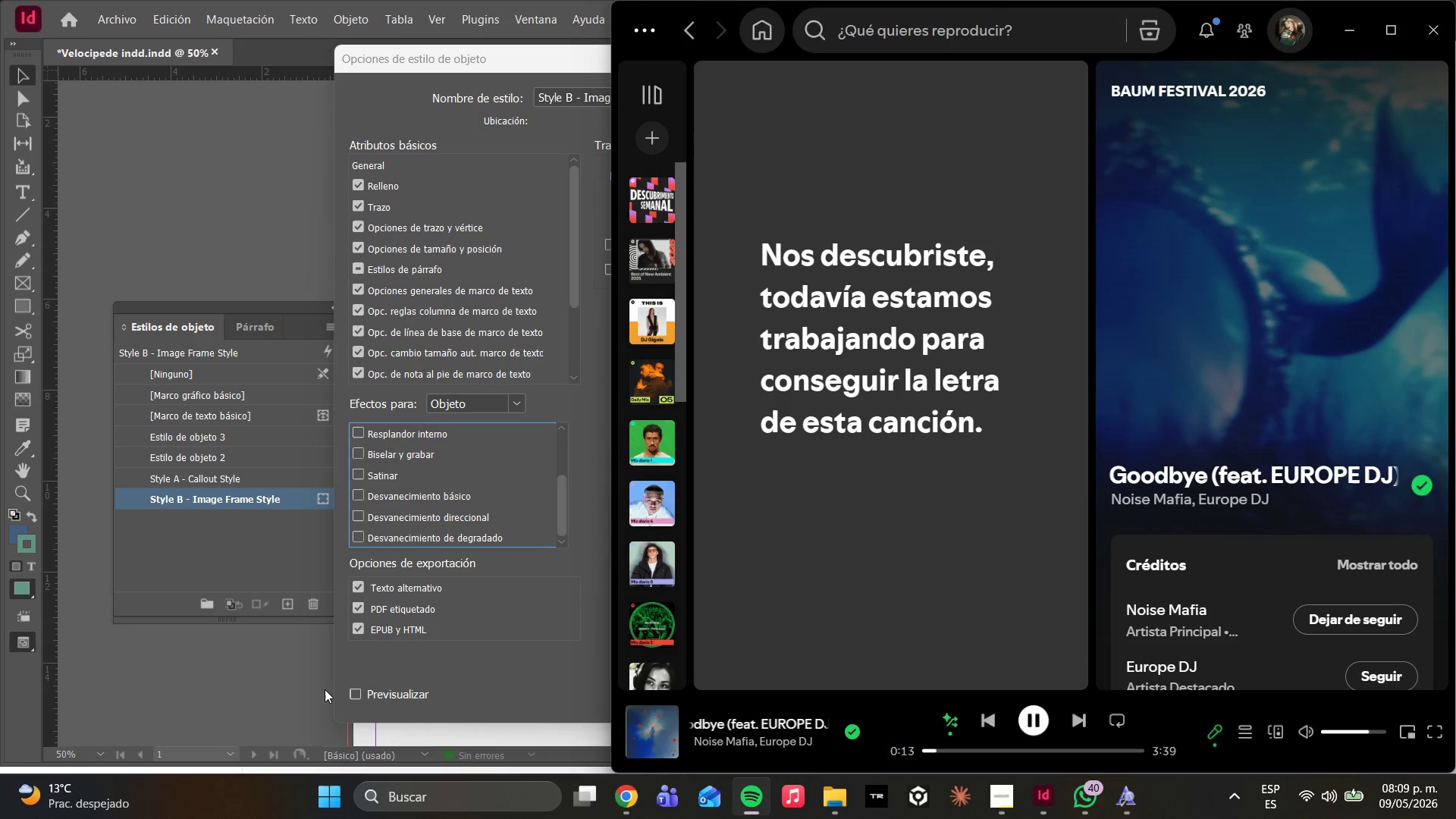 
left_click([451, 651])
 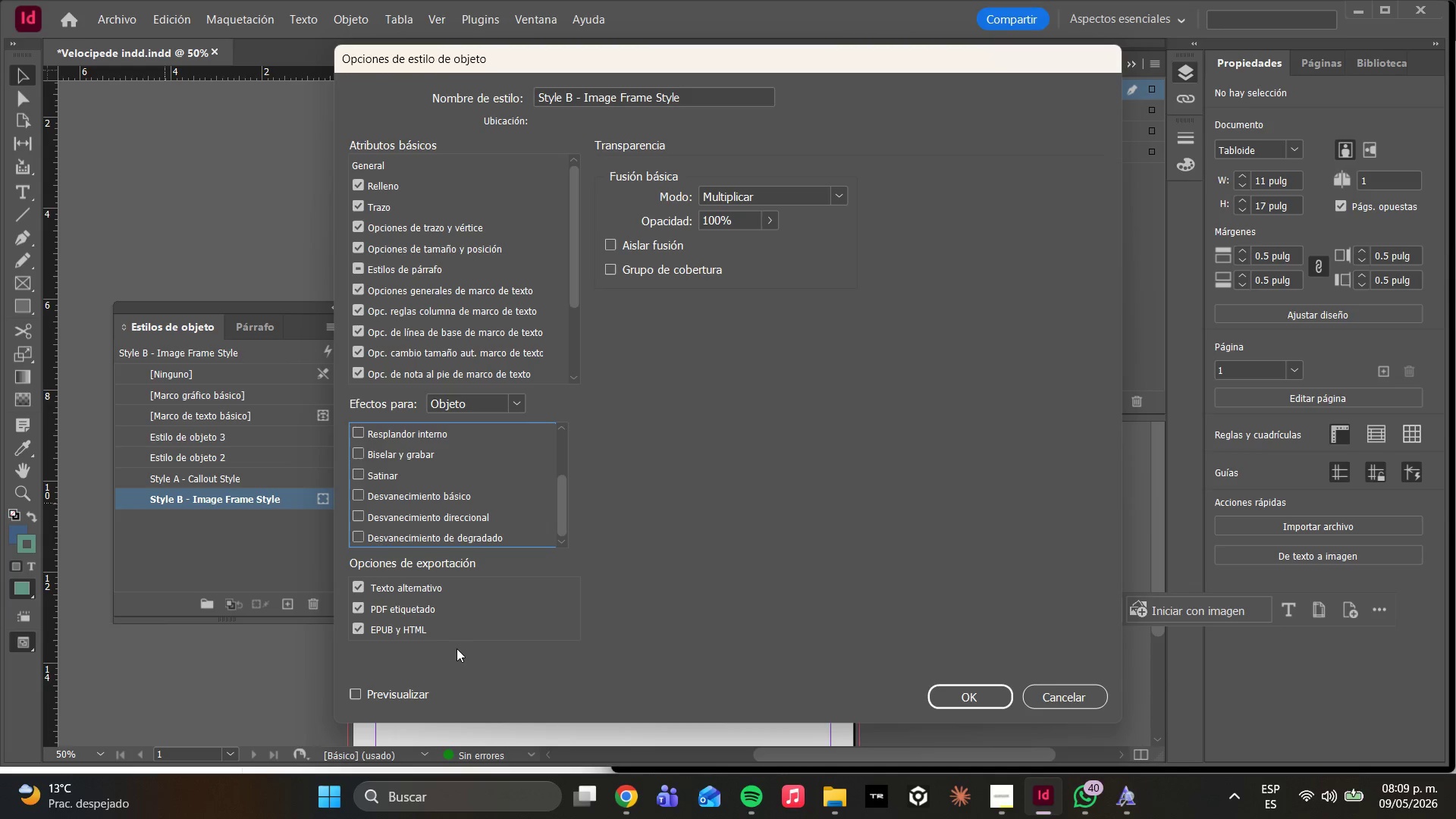 
mouse_move([425, 529])
 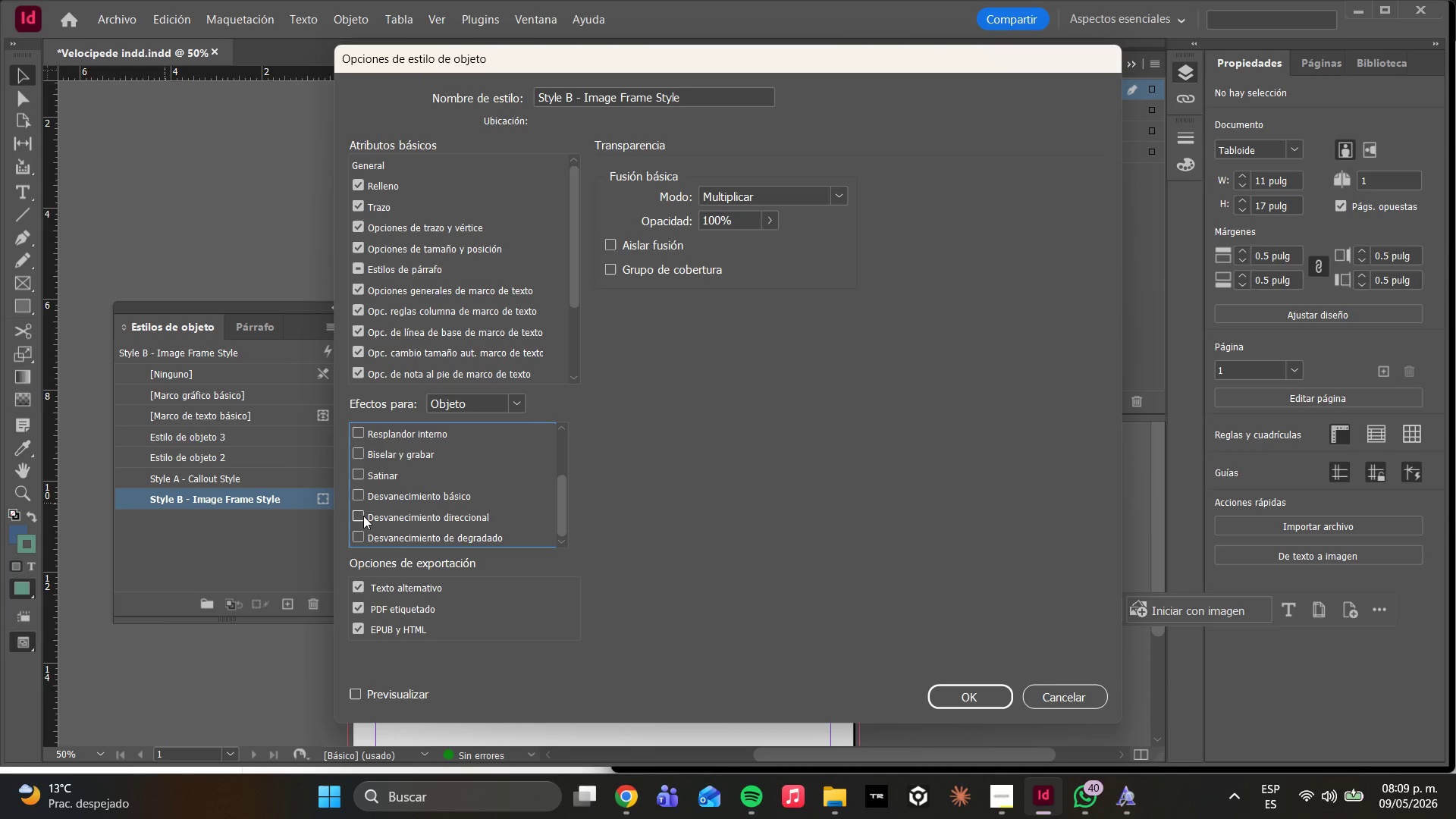 
left_click([360, 517])
 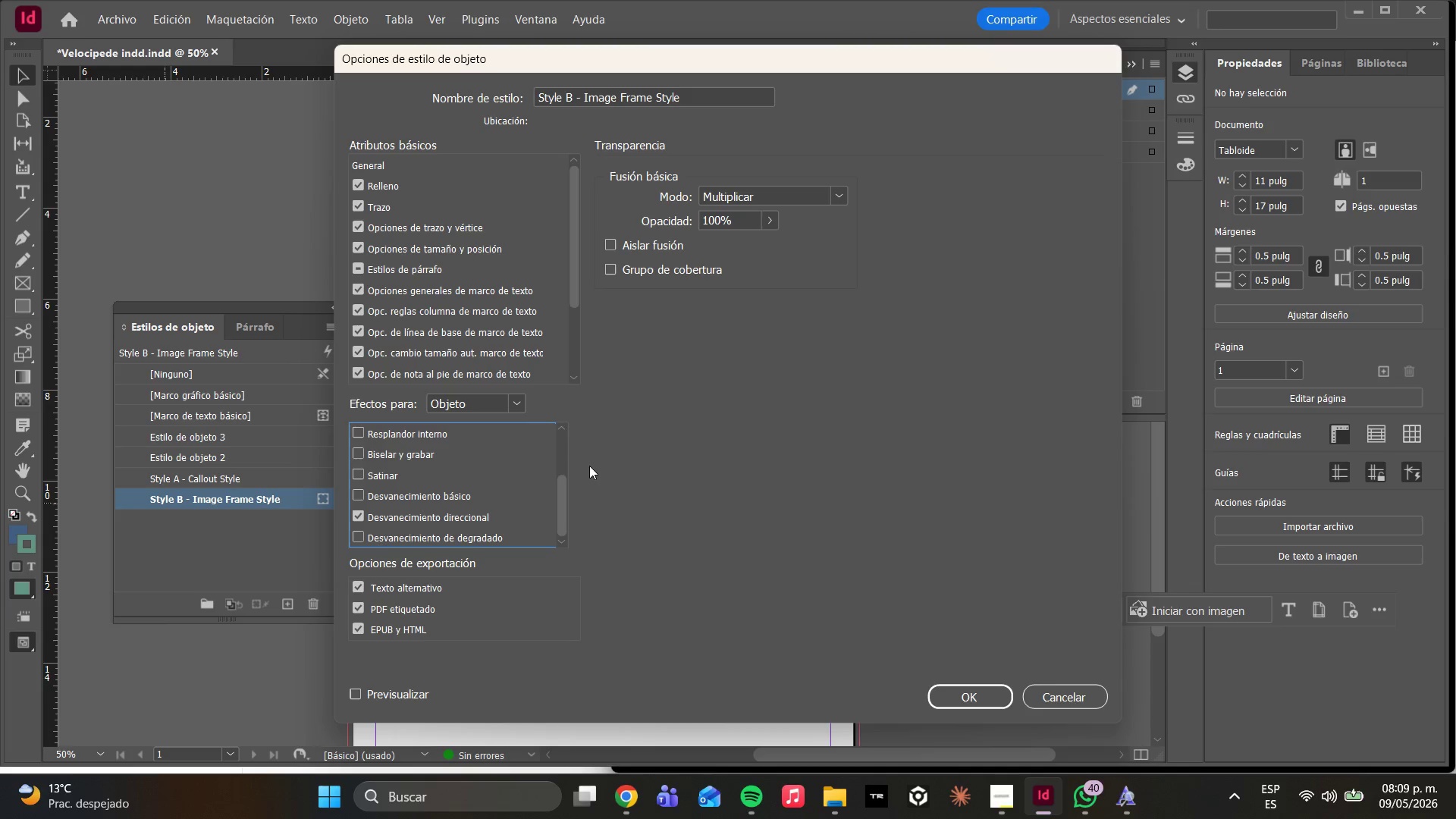 
wait(21.78)
 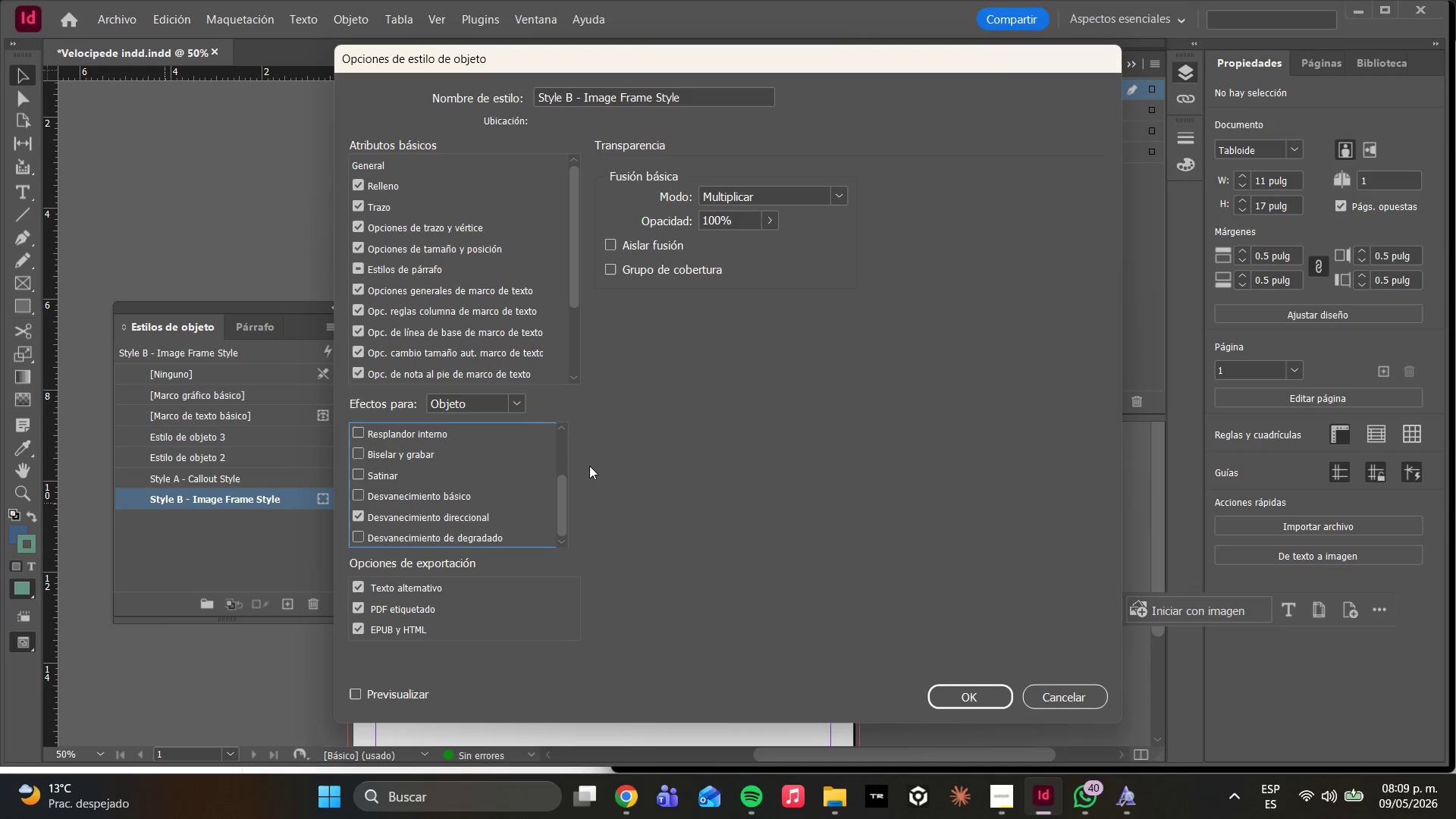 
left_click([461, 516])
 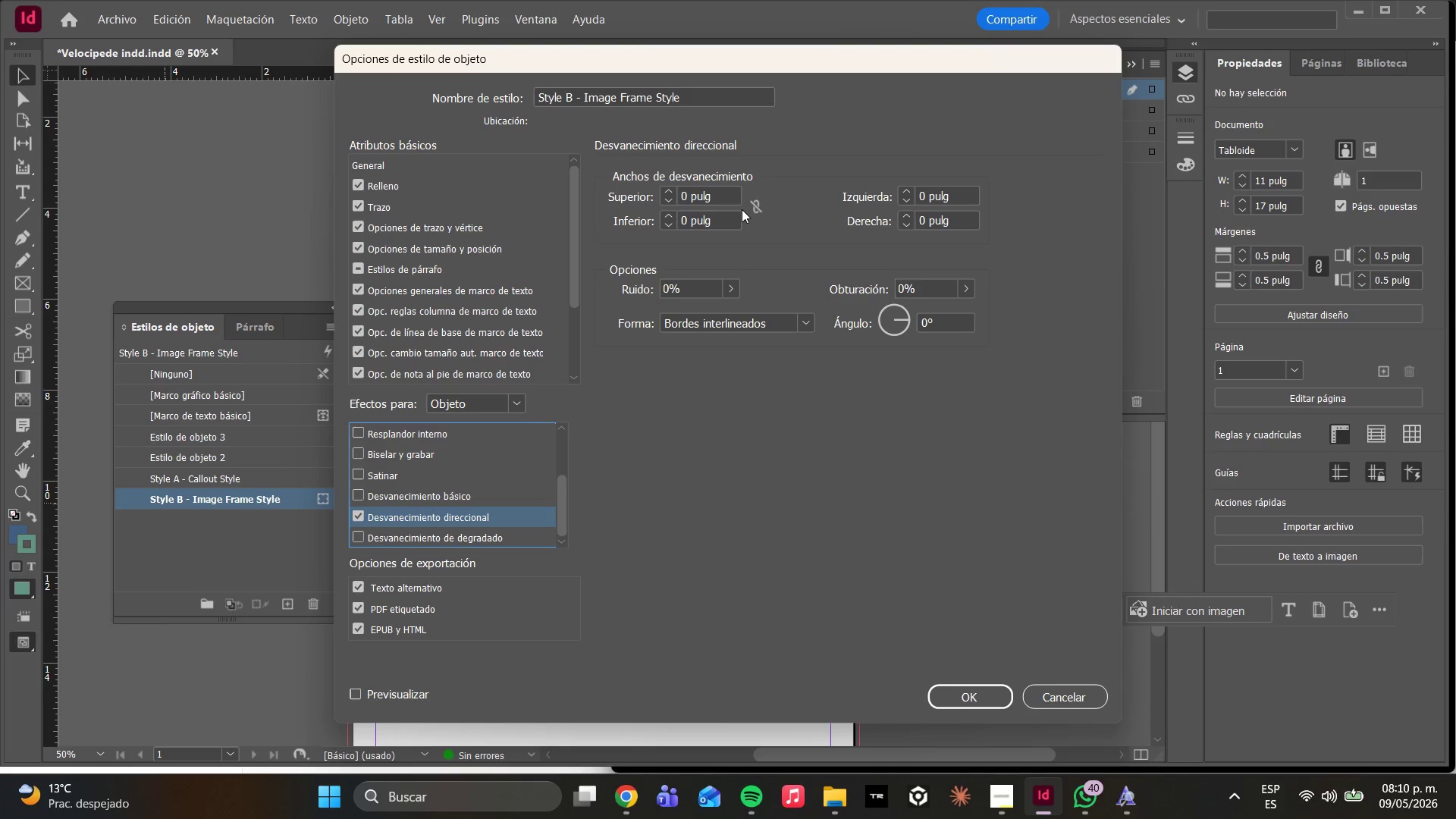 
wait(20.64)
 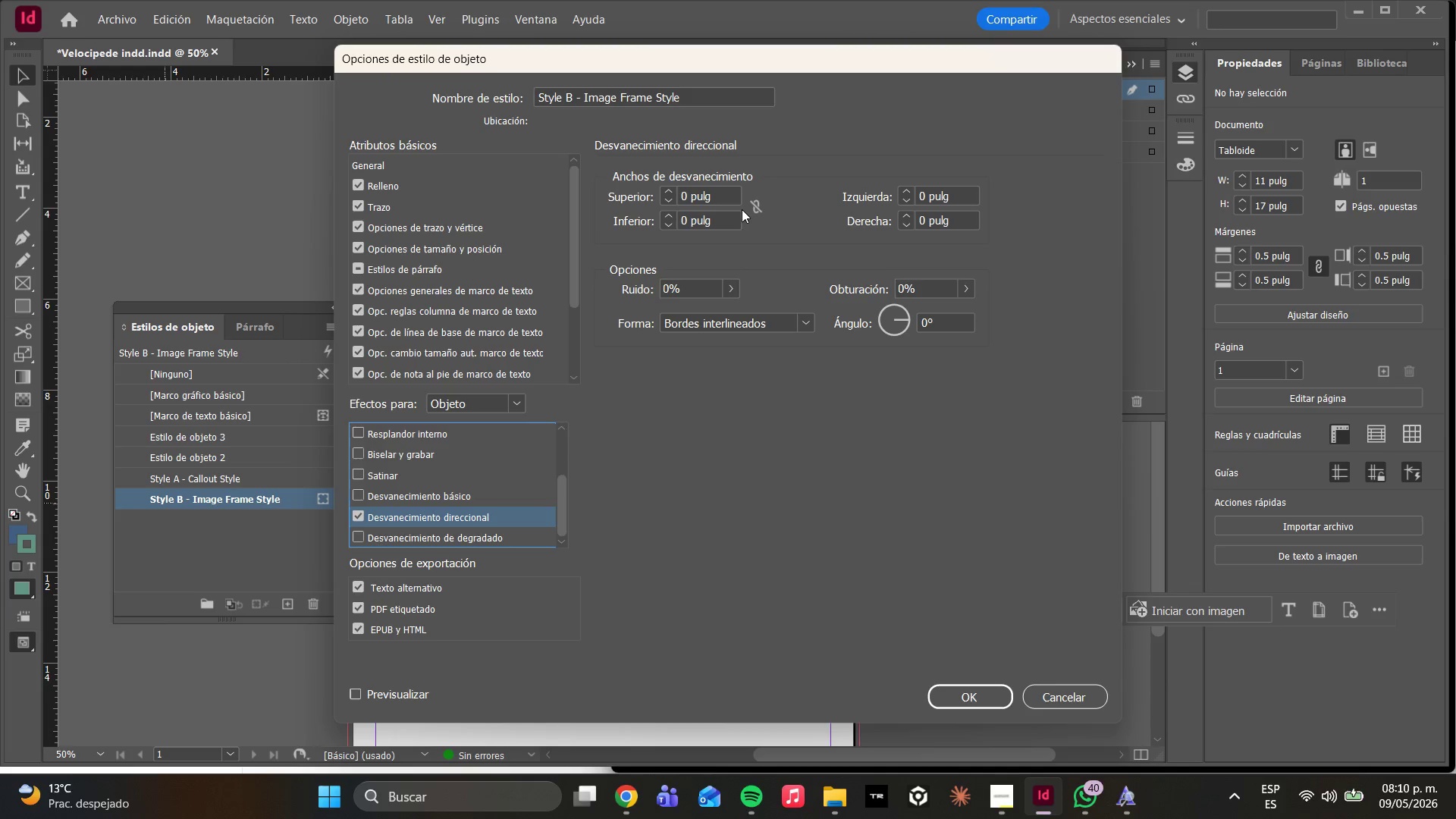 
left_click([672, 175])
 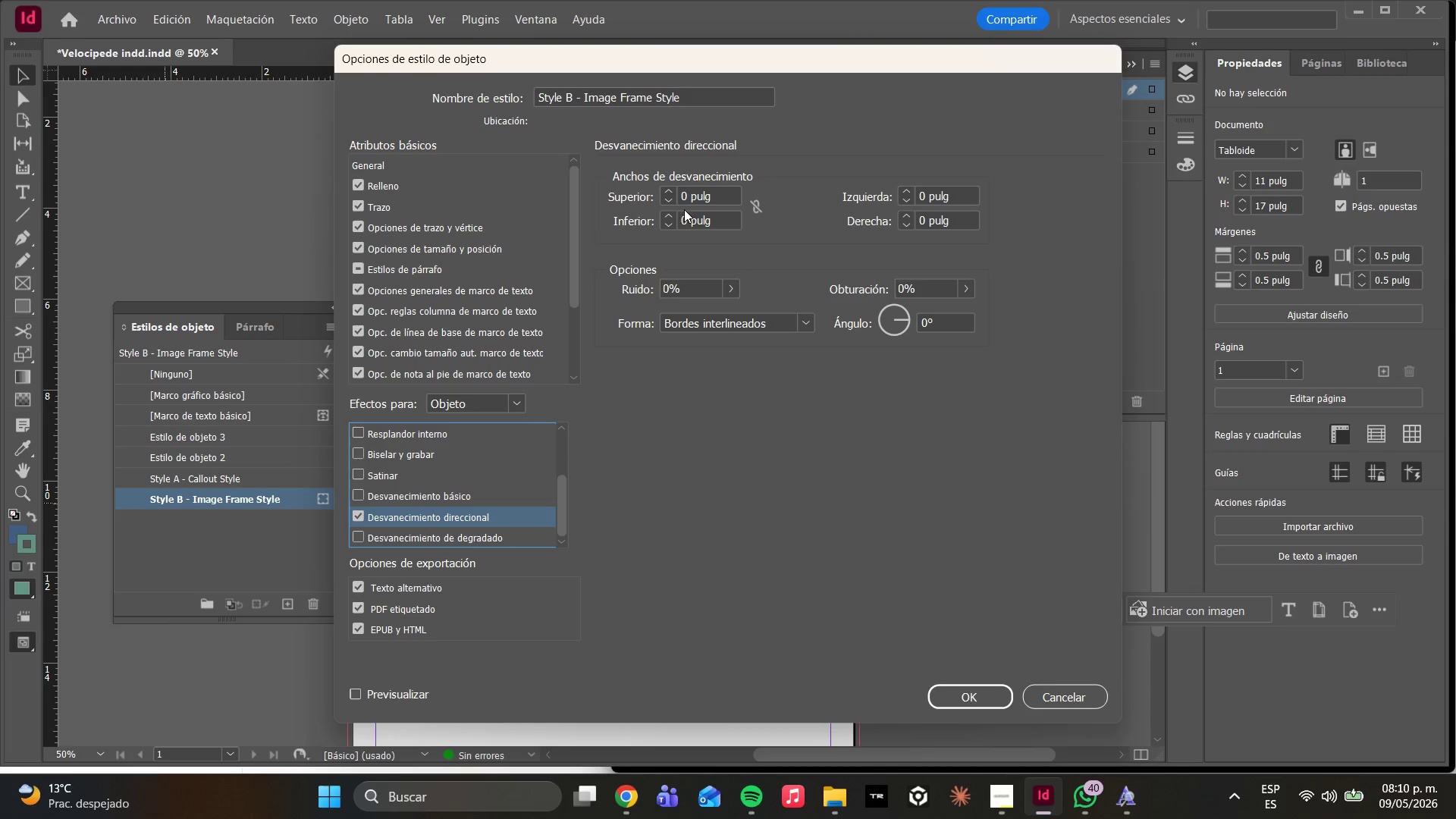 
left_click([682, 197])
 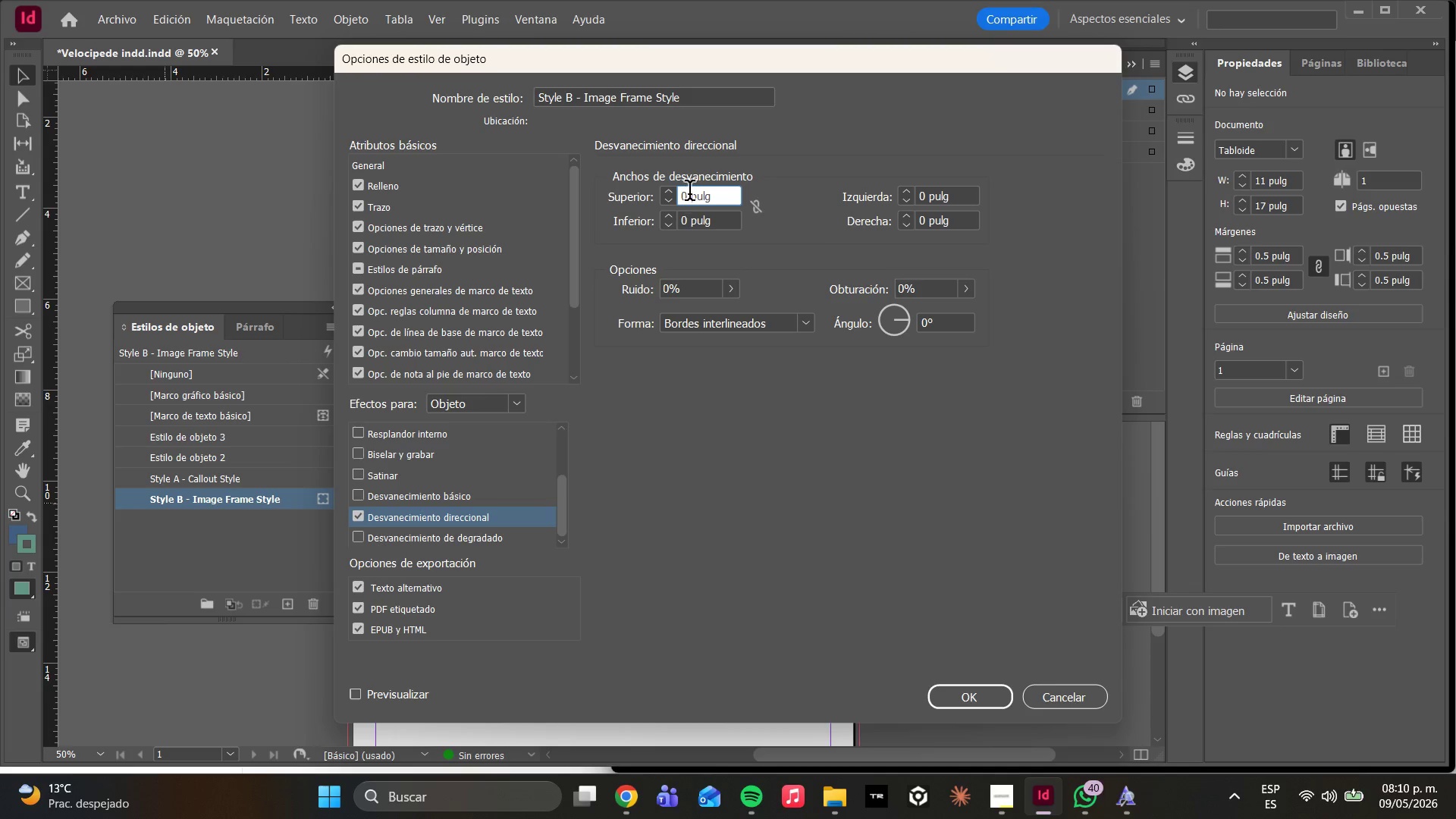 
left_click_drag(start_coordinate=[689, 193], to_coordinate=[662, 187])
 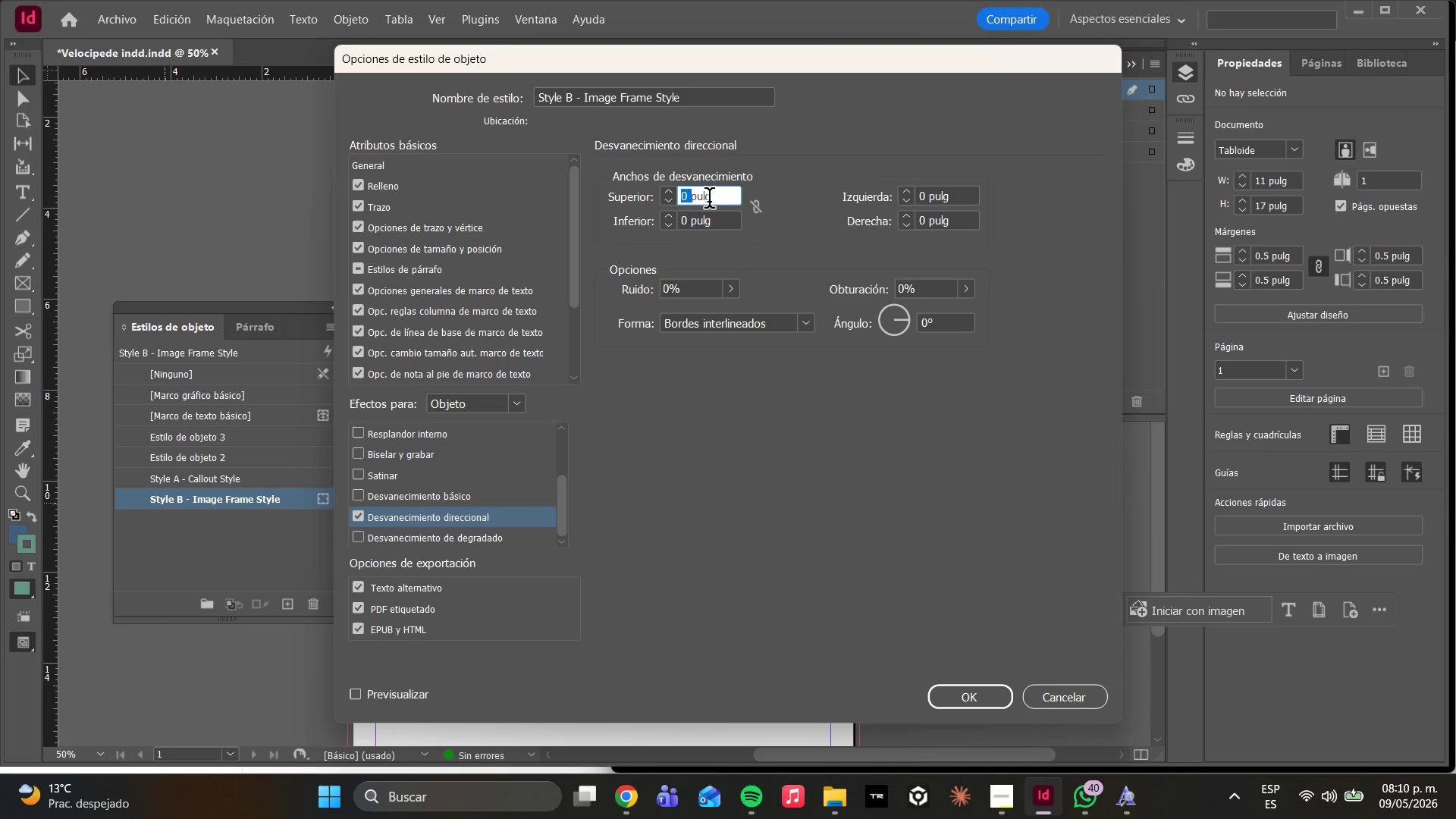 
type(15)
 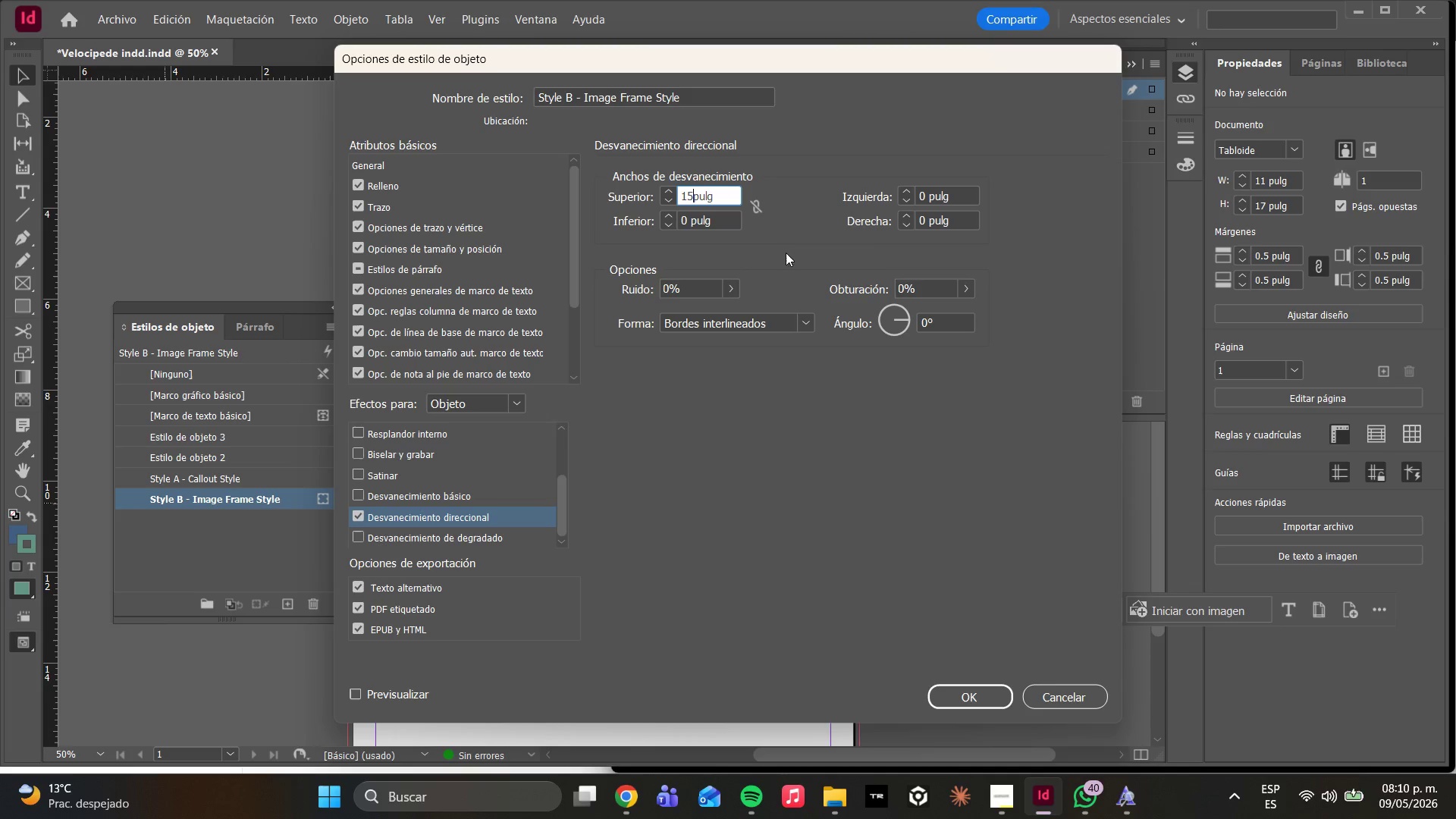 
left_click([758, 226])
 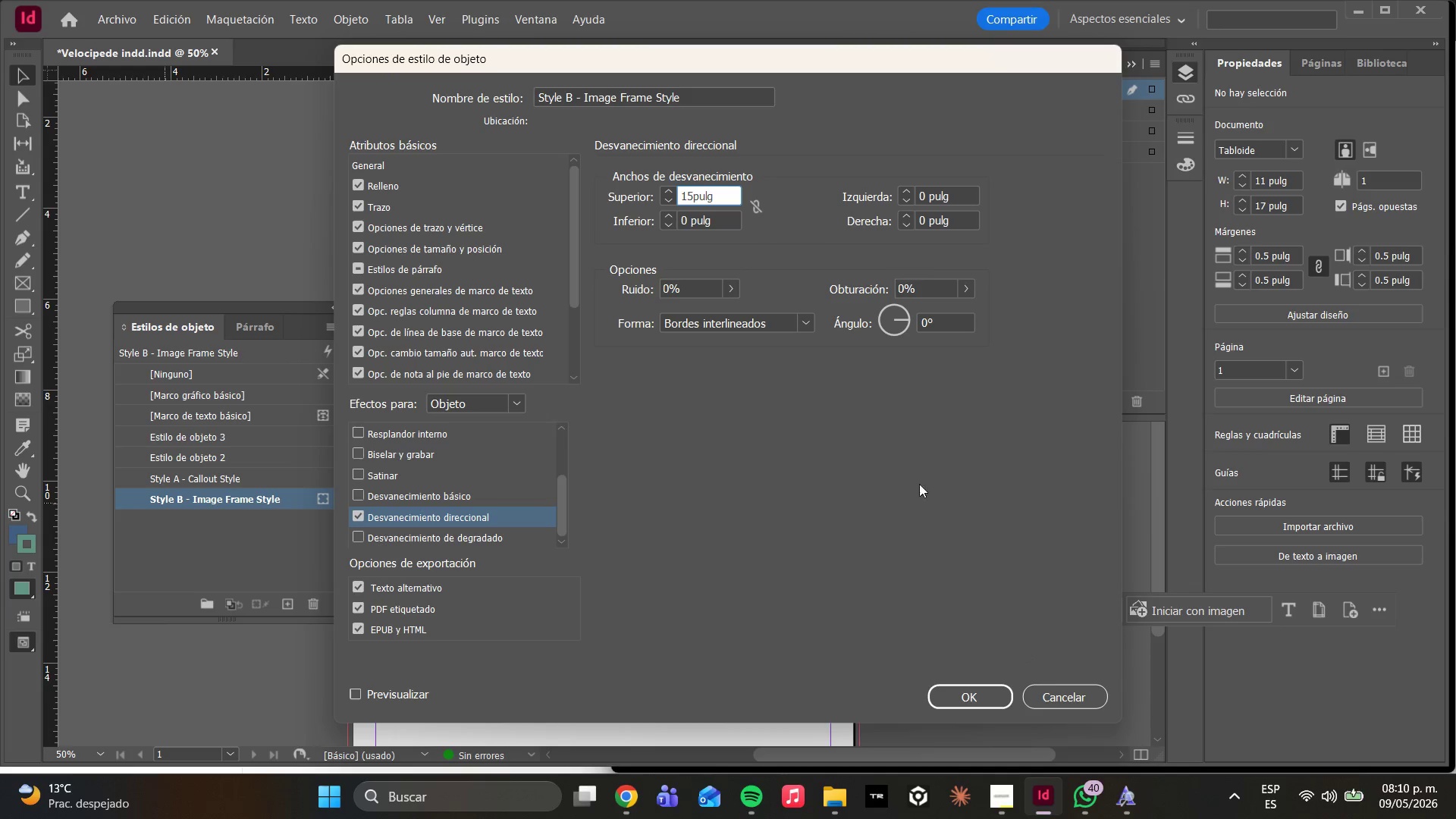 
left_click([933, 298])
 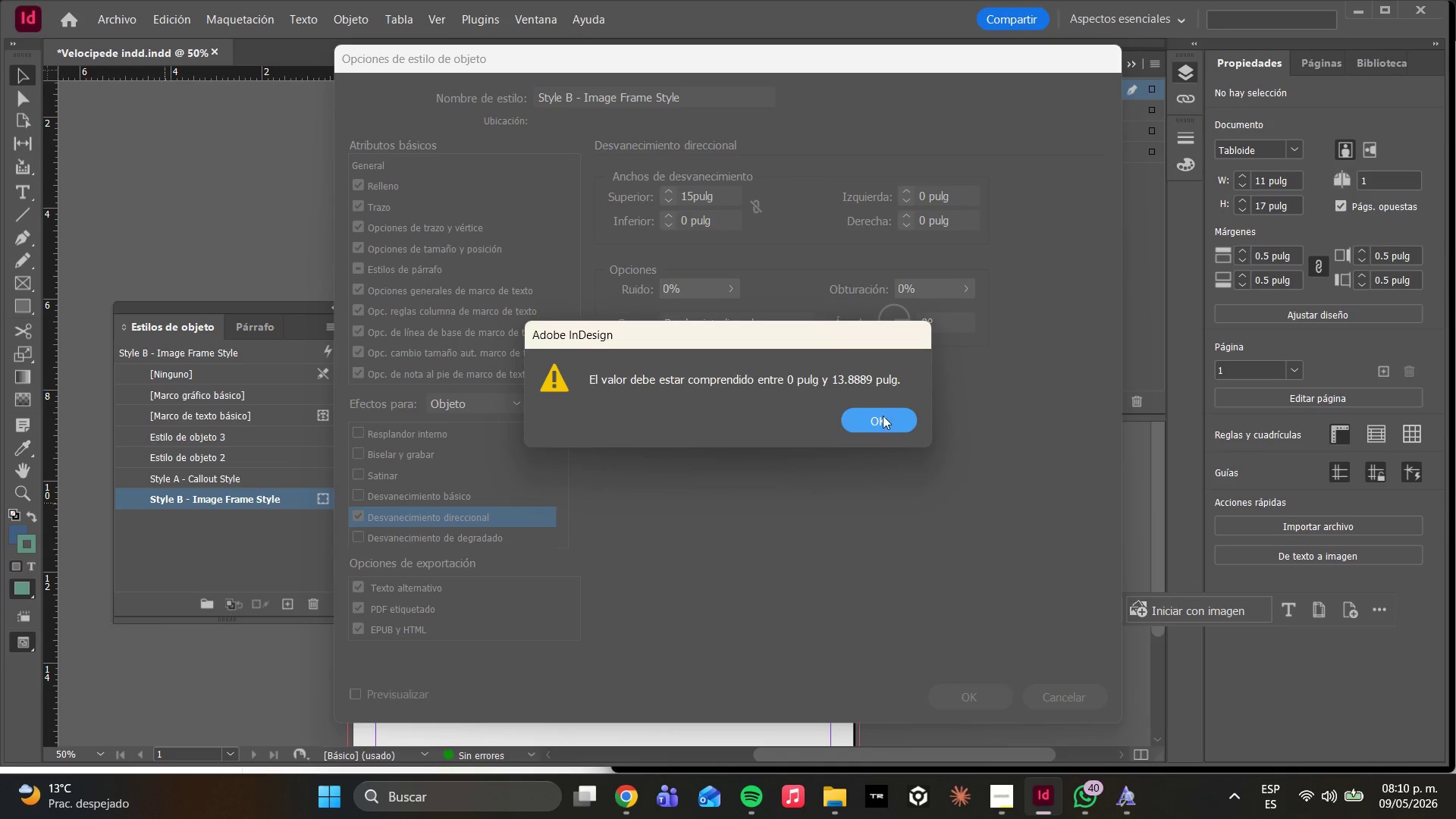 
left_click([881, 427])
 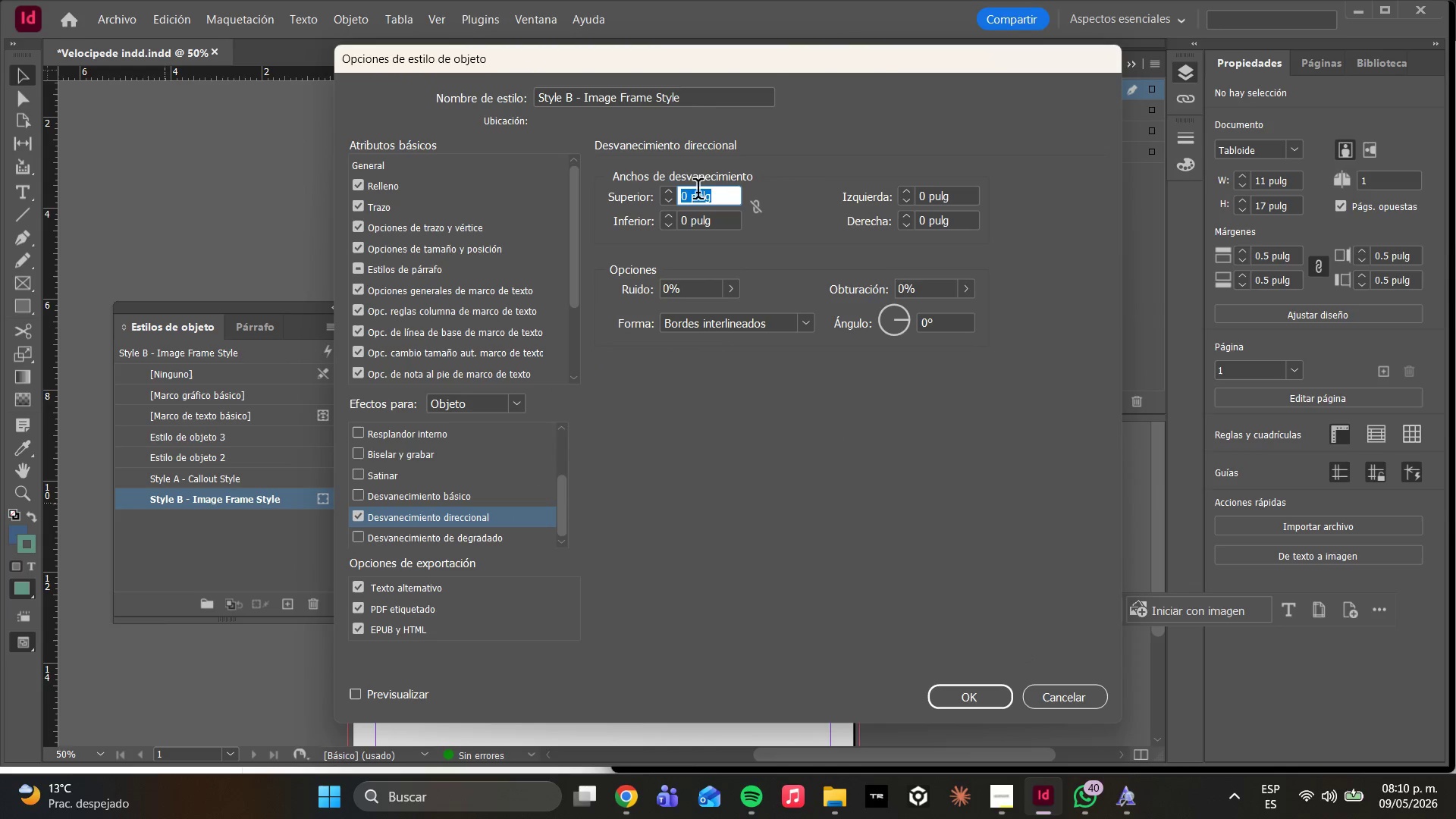 
left_click([689, 197])
 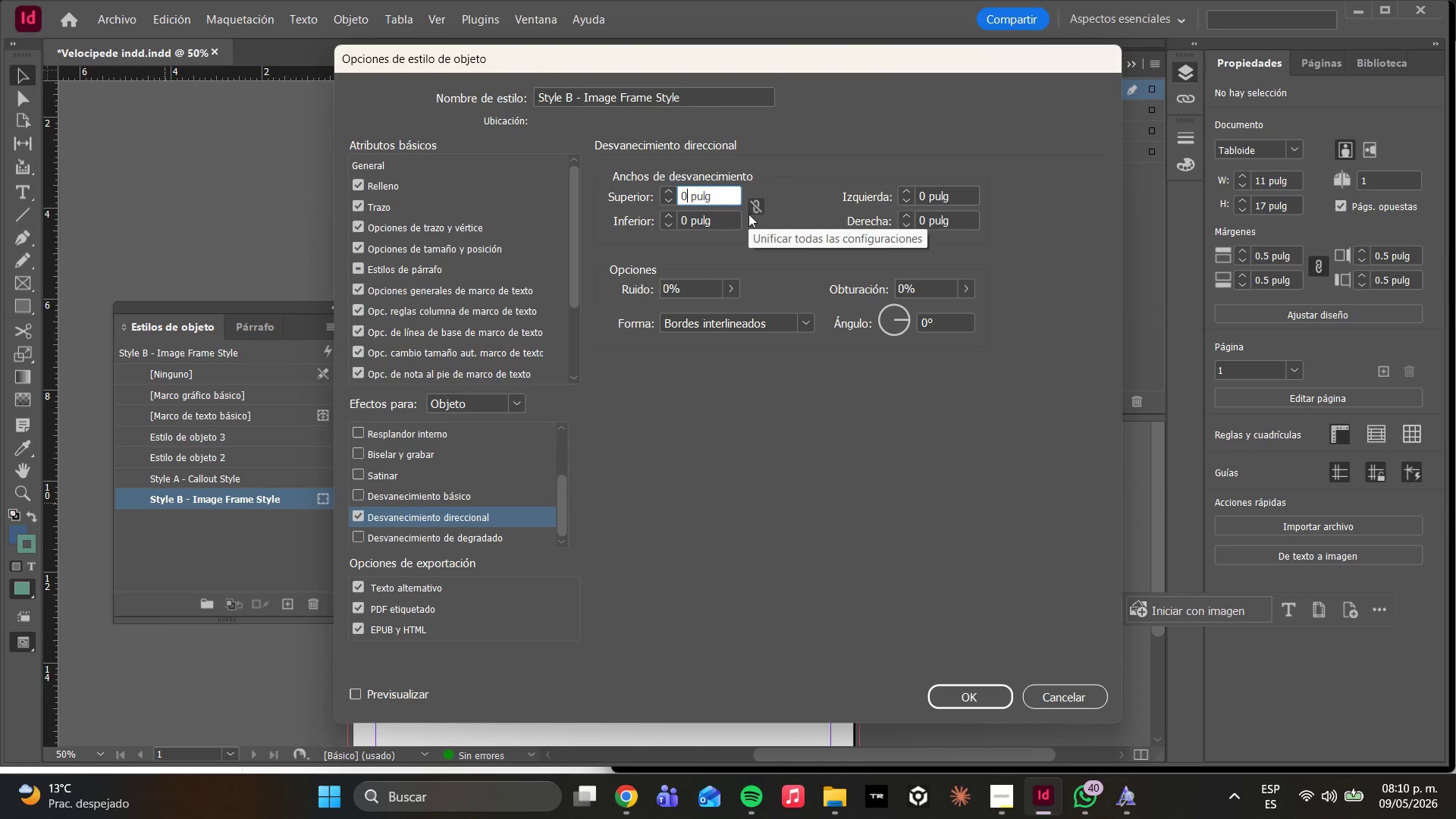 
key(Period)
 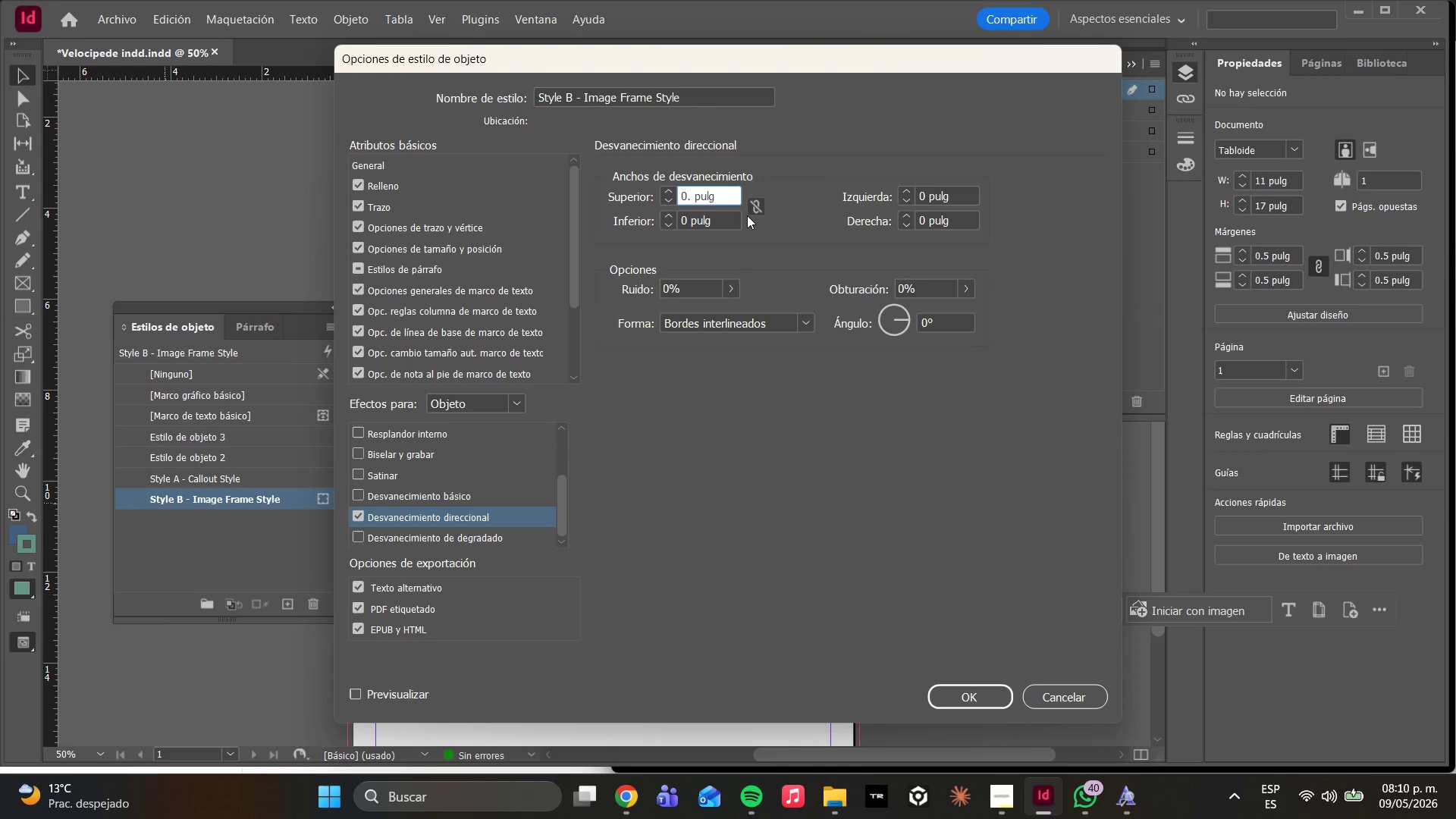 
key(1)
 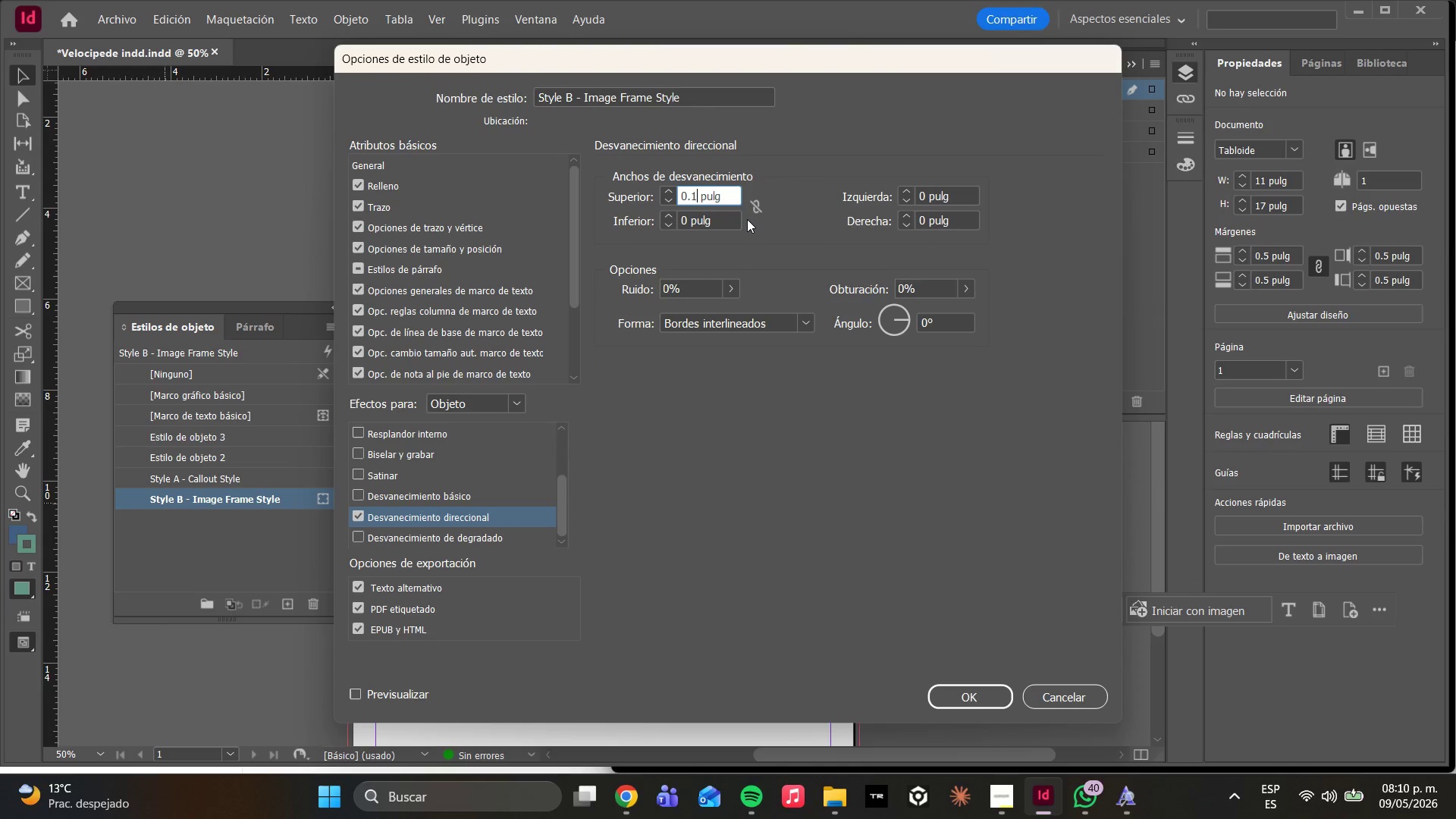 
key(5)
 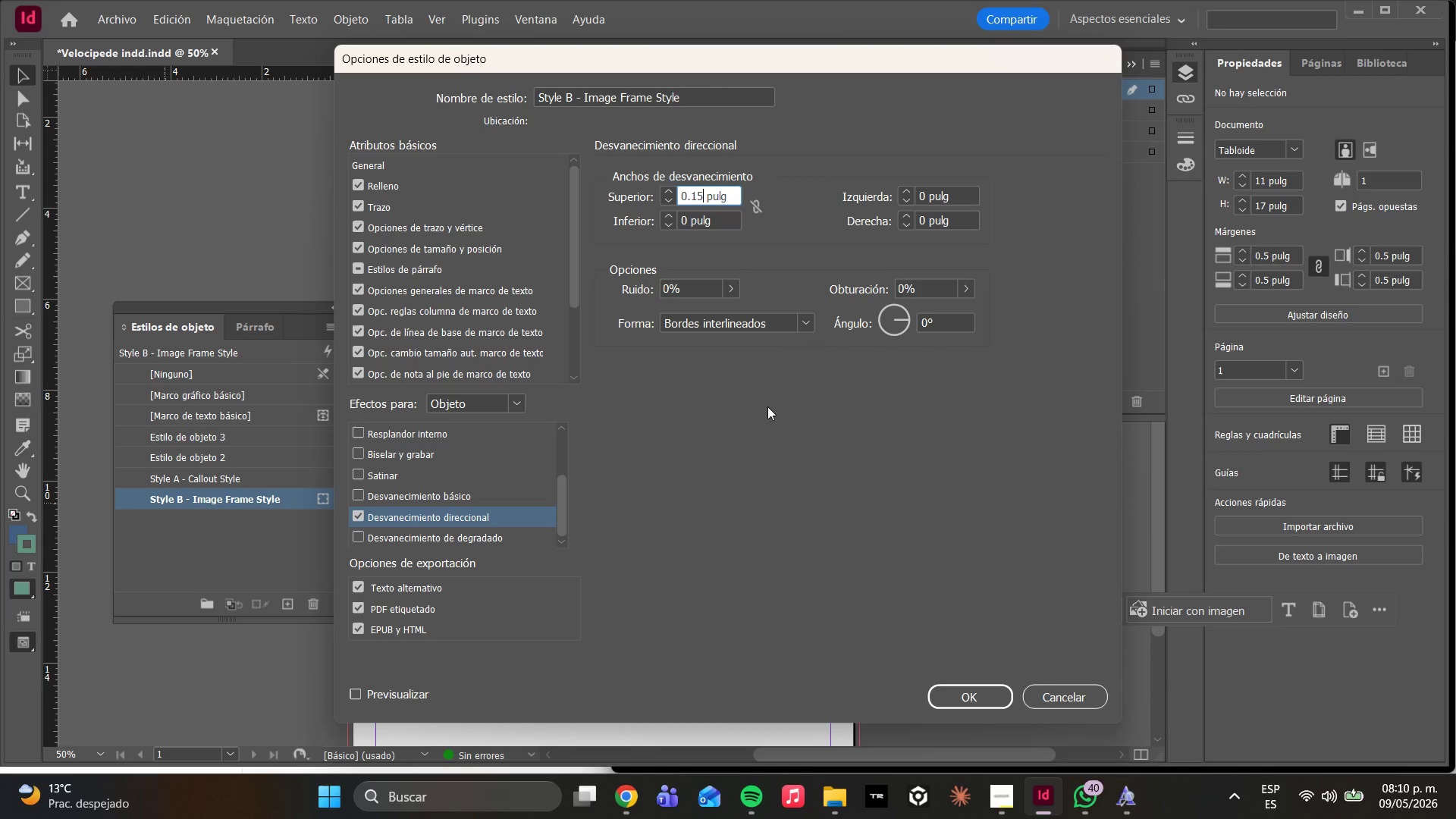 
left_click([761, 456])
 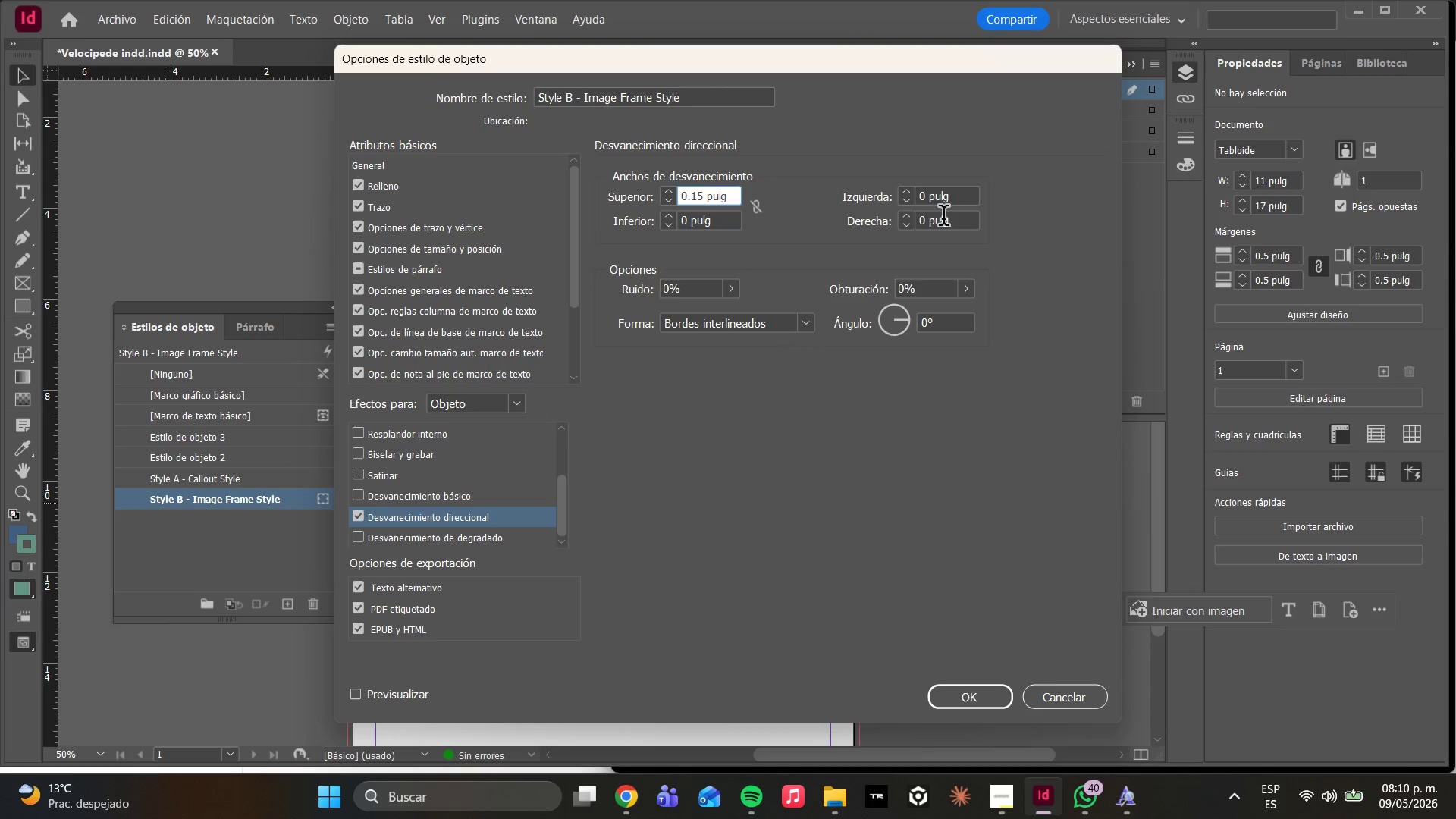 
double_click([965, 197])
 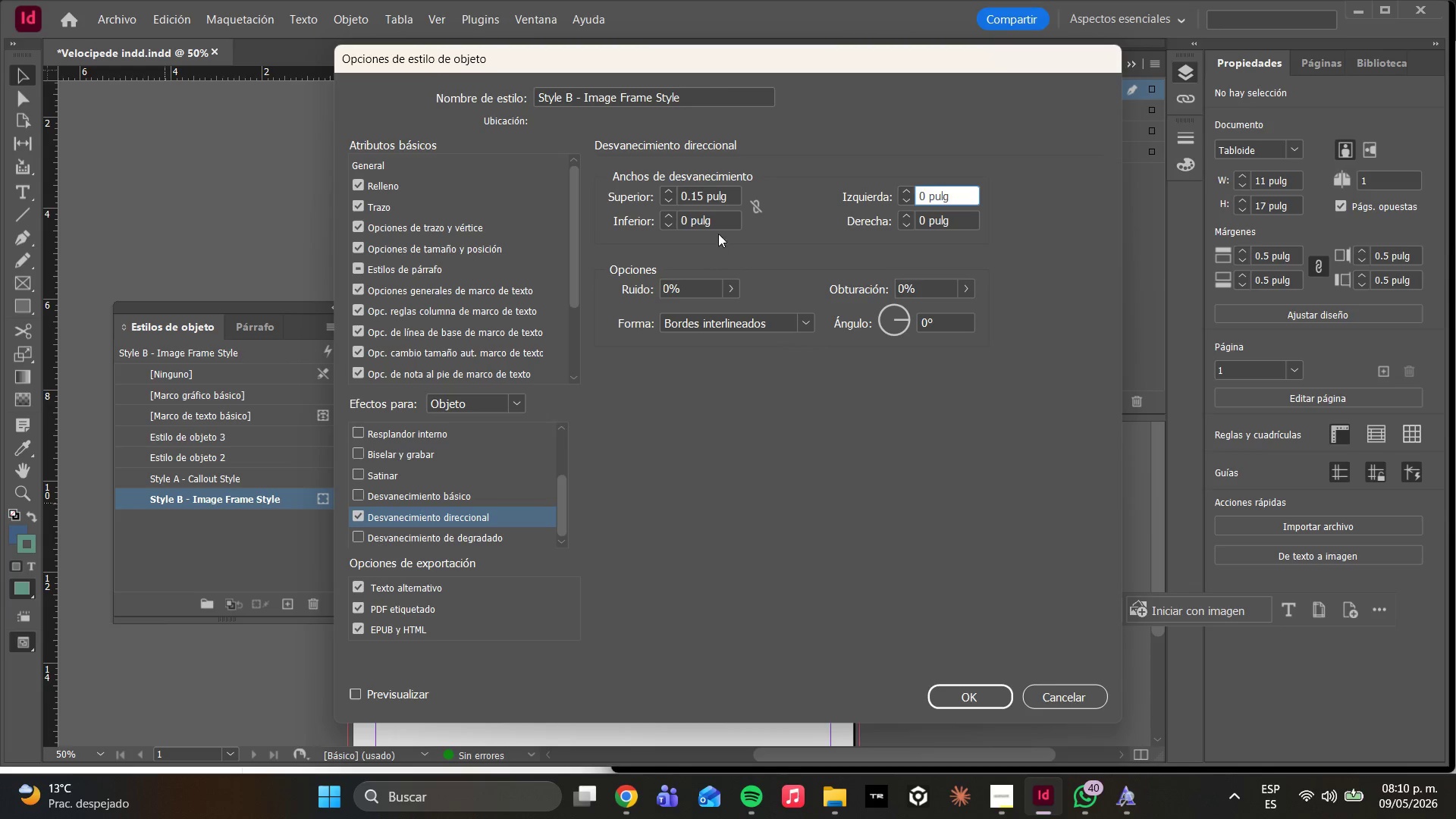 
left_click([758, 206])
 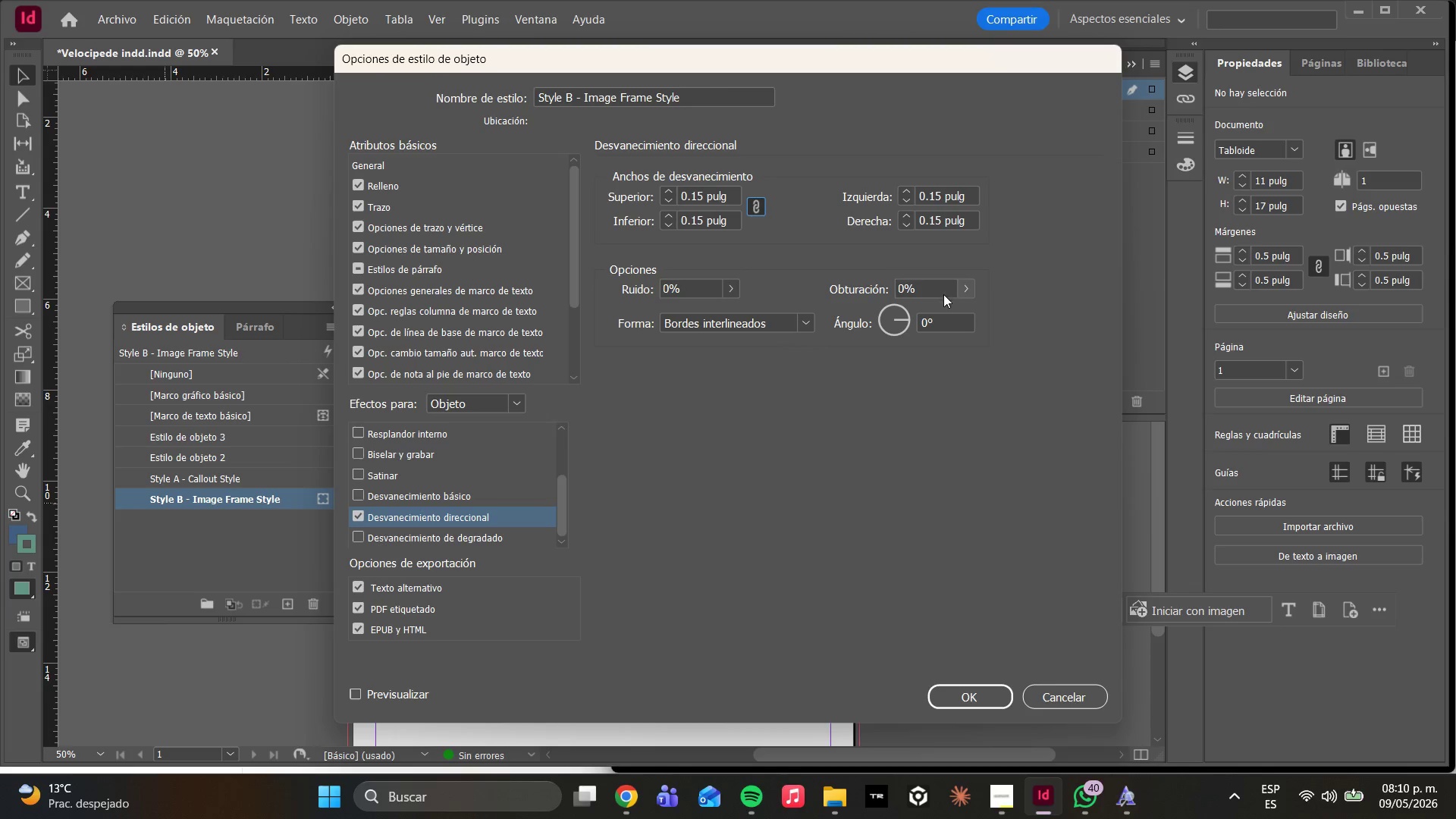 
left_click_drag(start_coordinate=[940, 321], to_coordinate=[907, 315])
 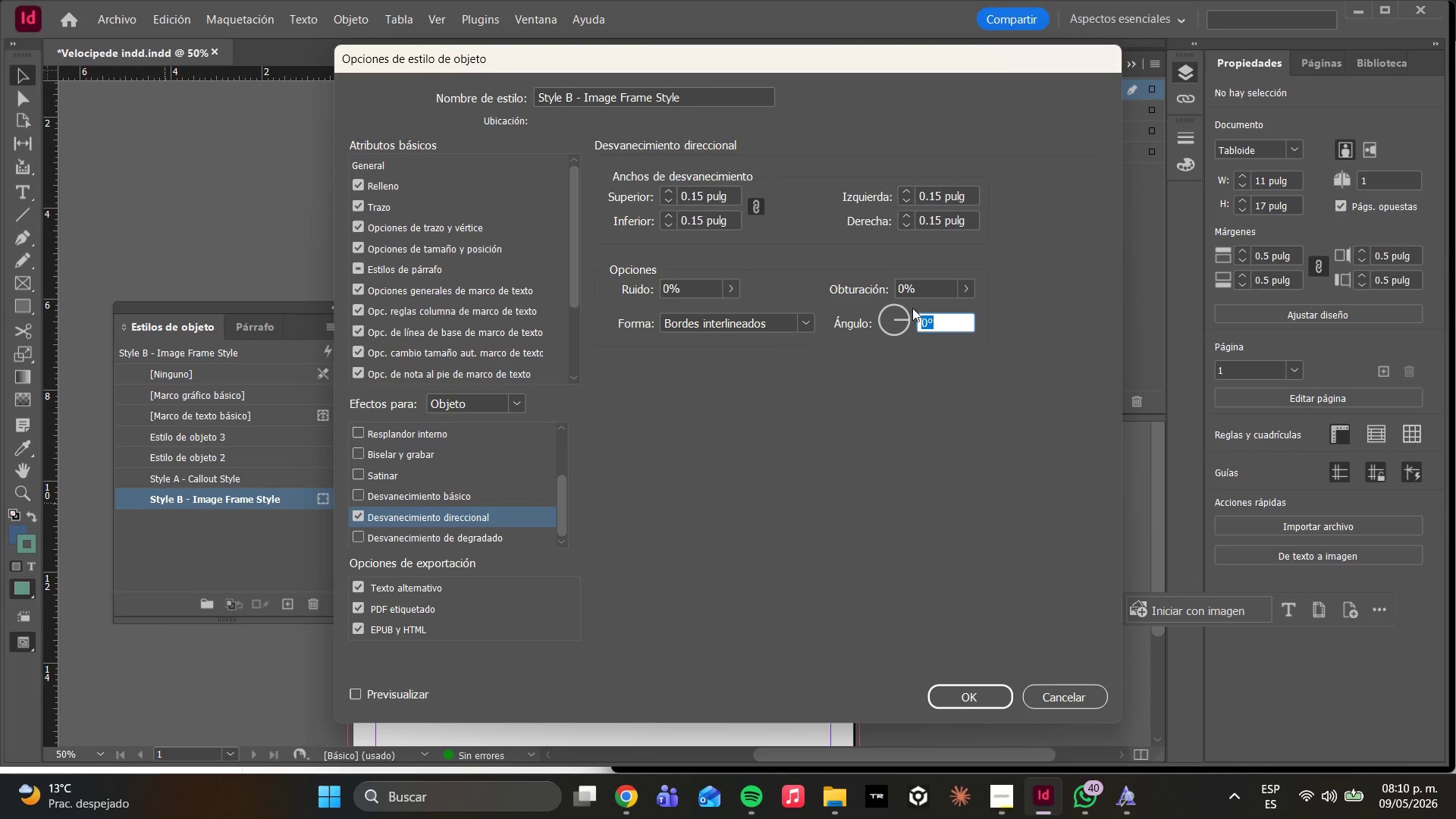 
type(27)
 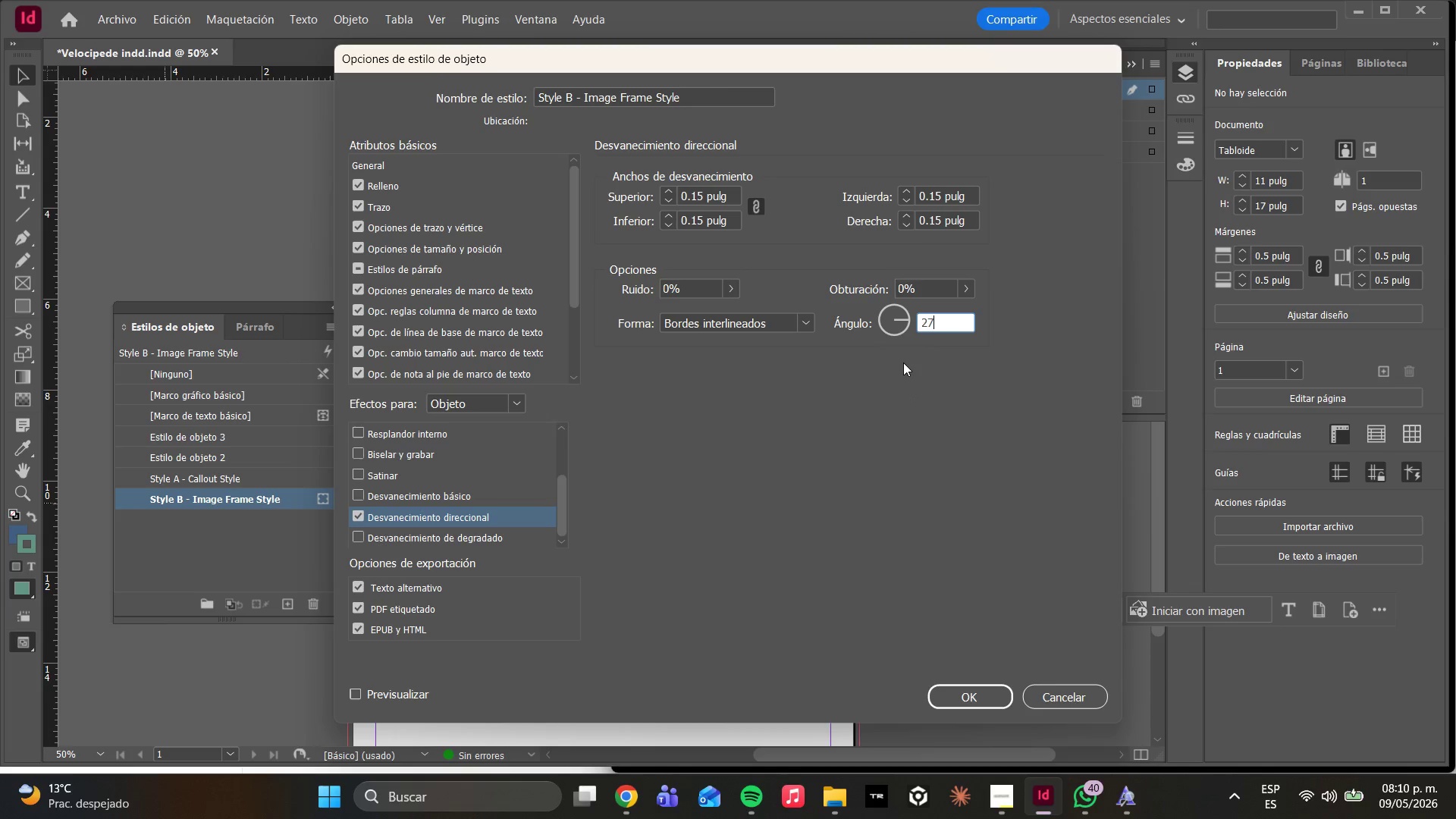 
key(0)
 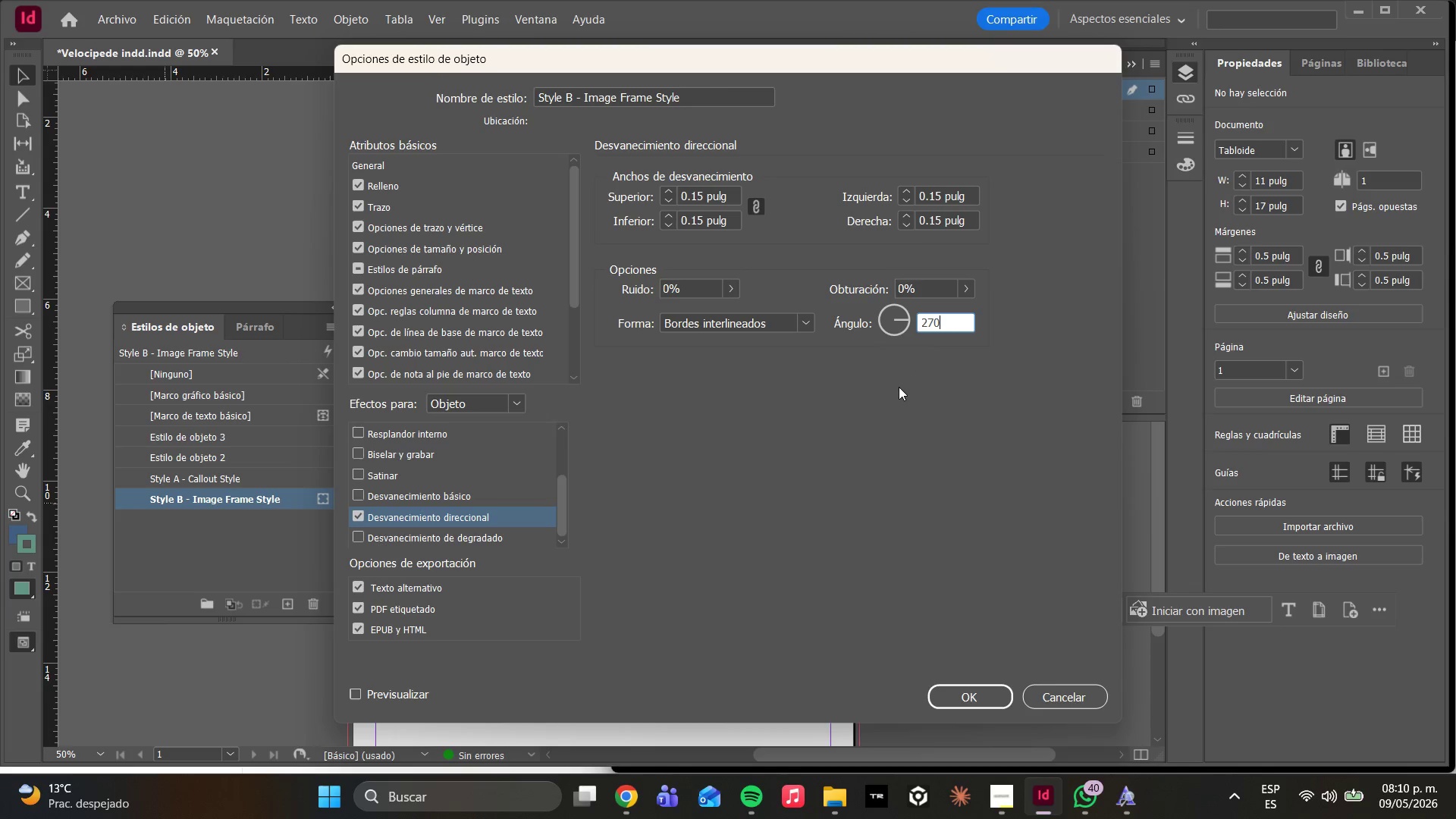 
left_click([890, 388])
 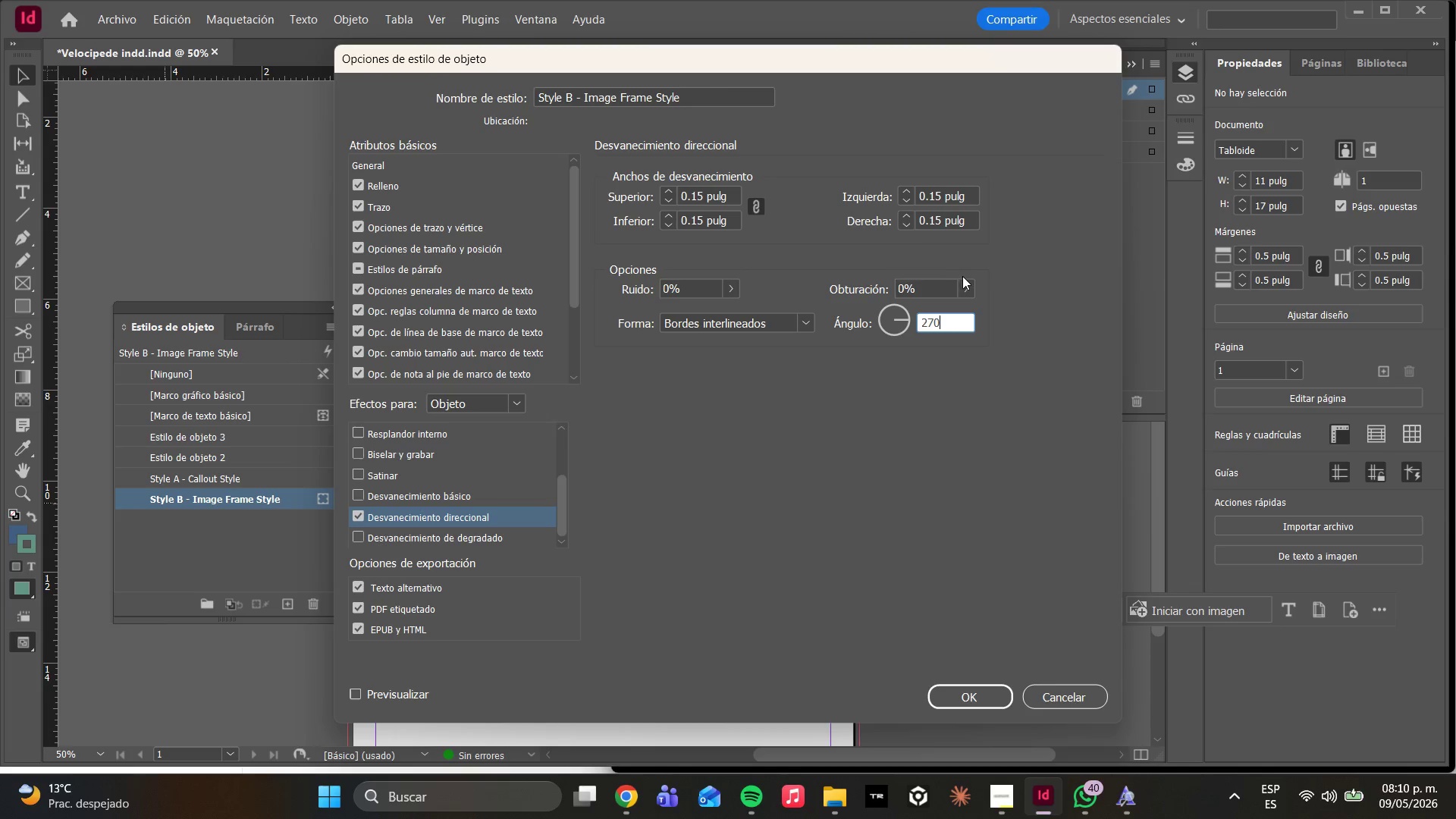 
double_click([963, 286])
 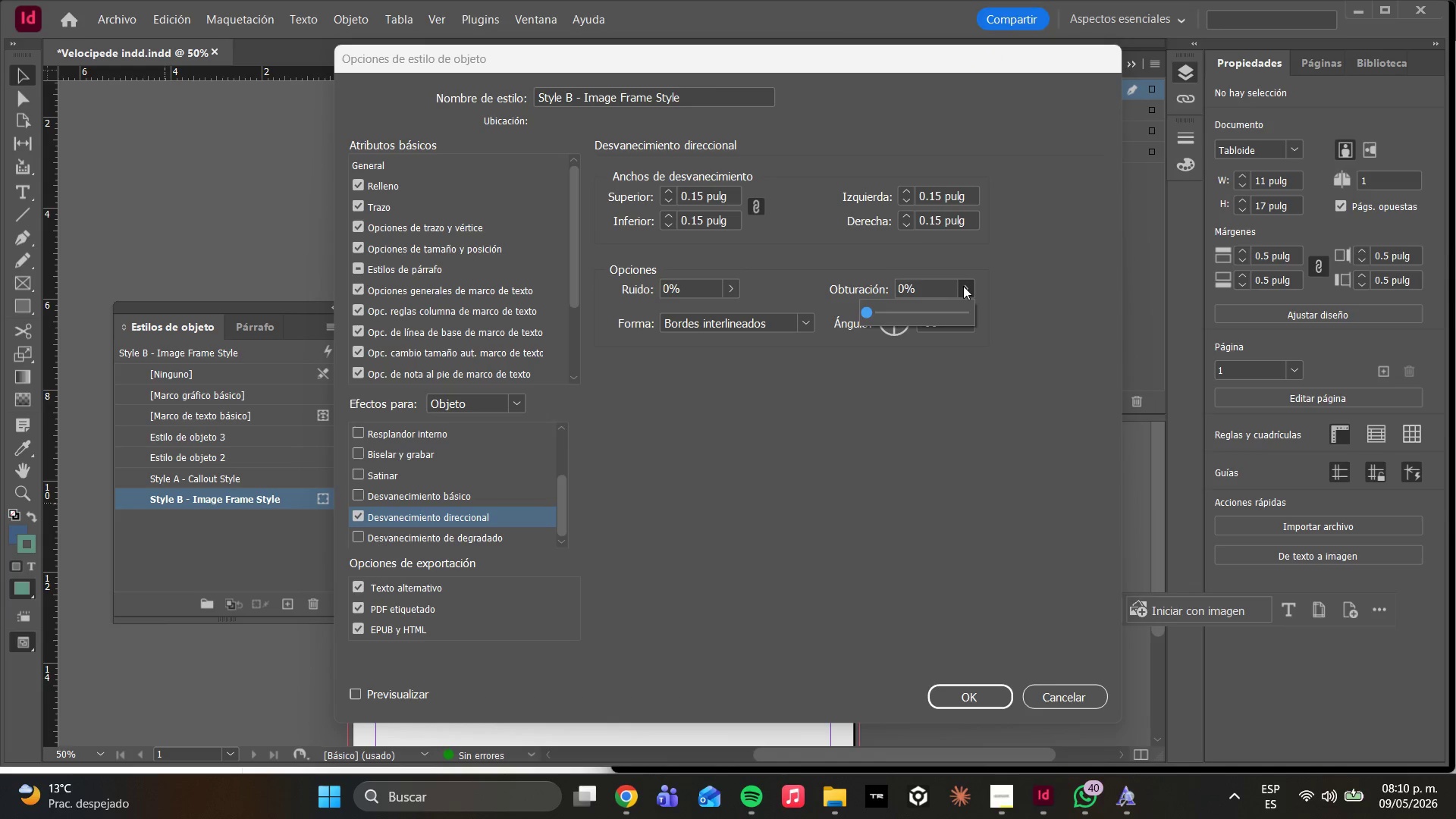 
left_click([963, 286])
 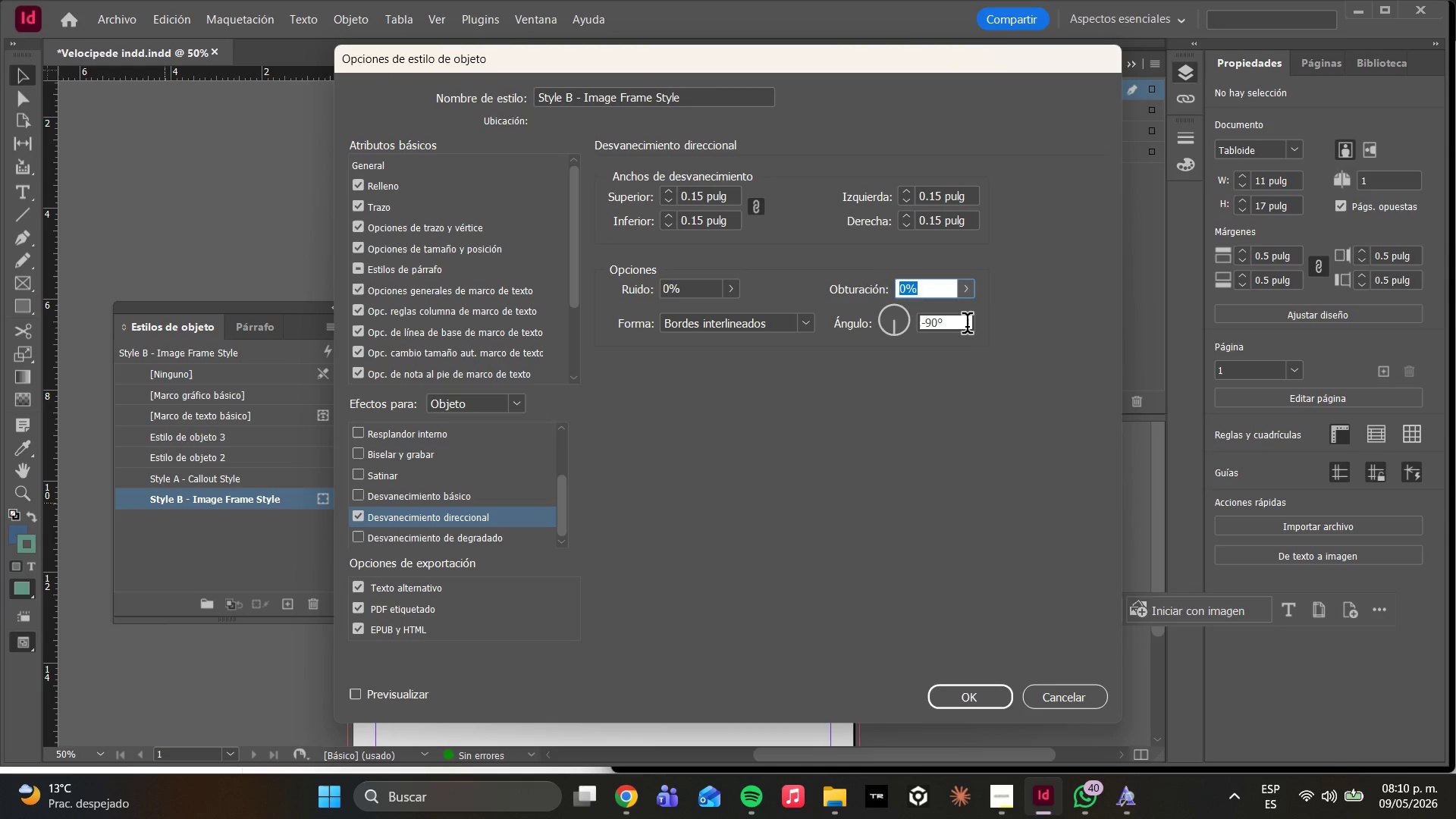 
left_click_drag(start_coordinate=[949, 325], to_coordinate=[870, 312])
 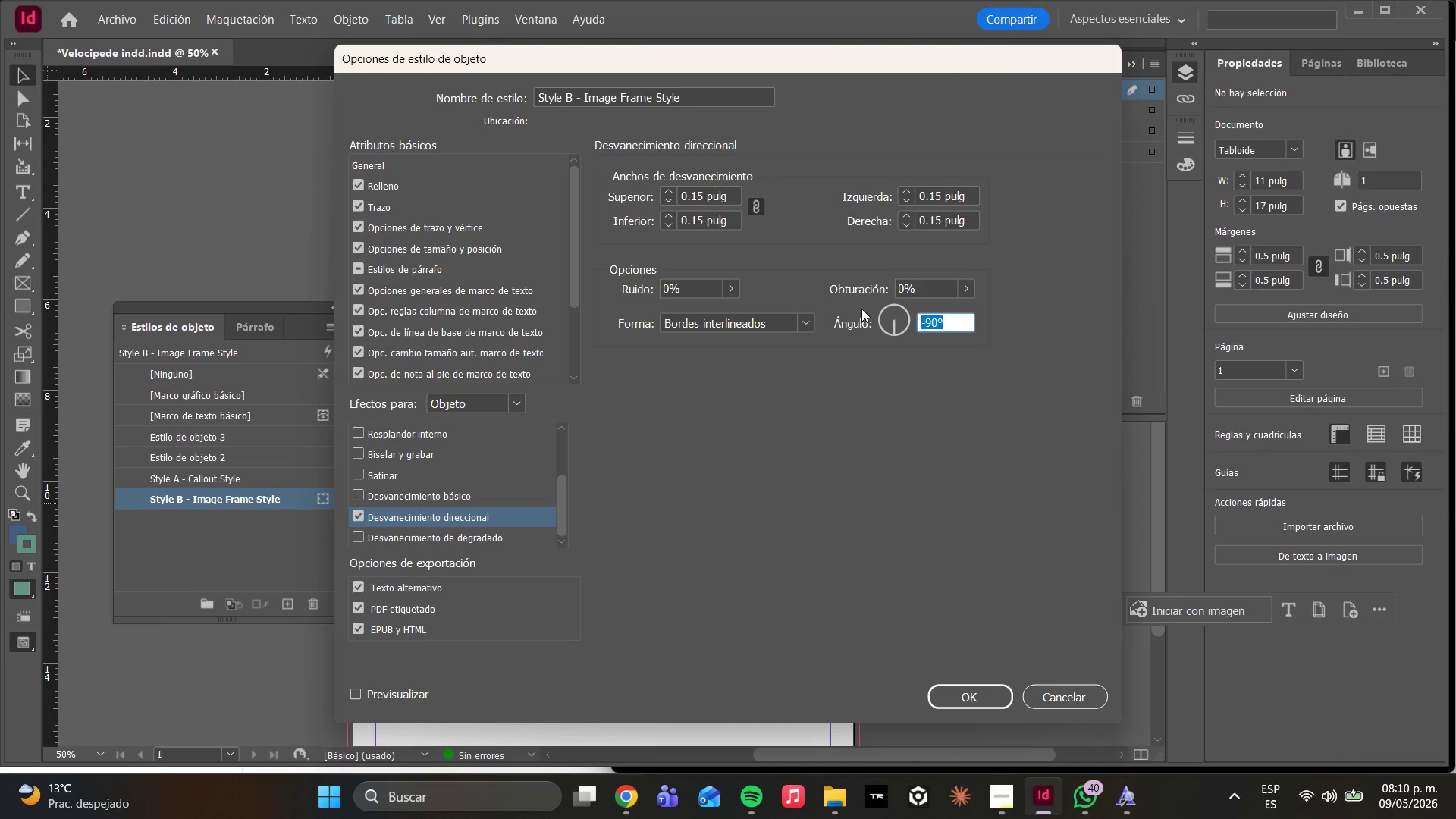 
type(279)
 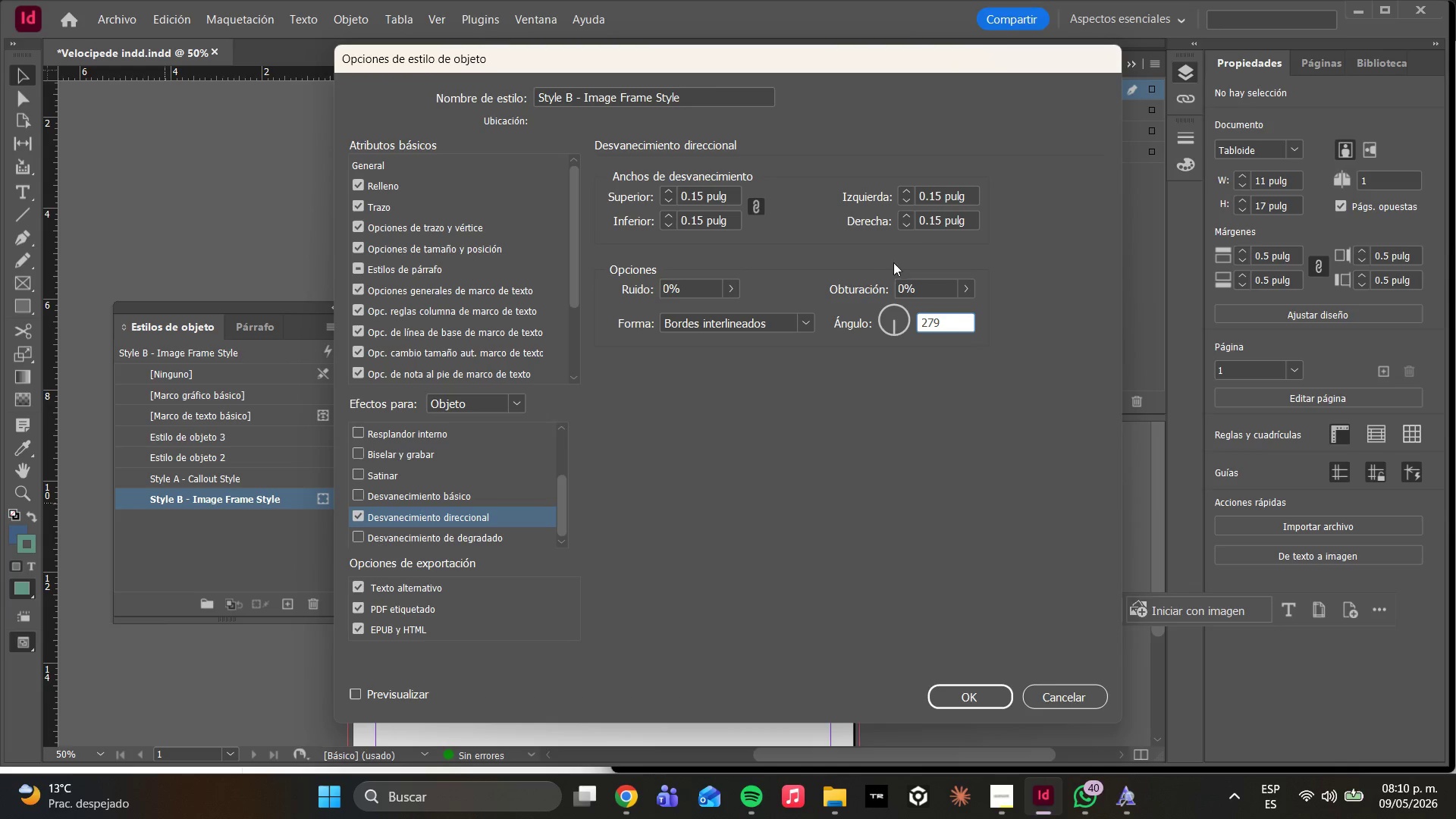 
key(Backspace)
 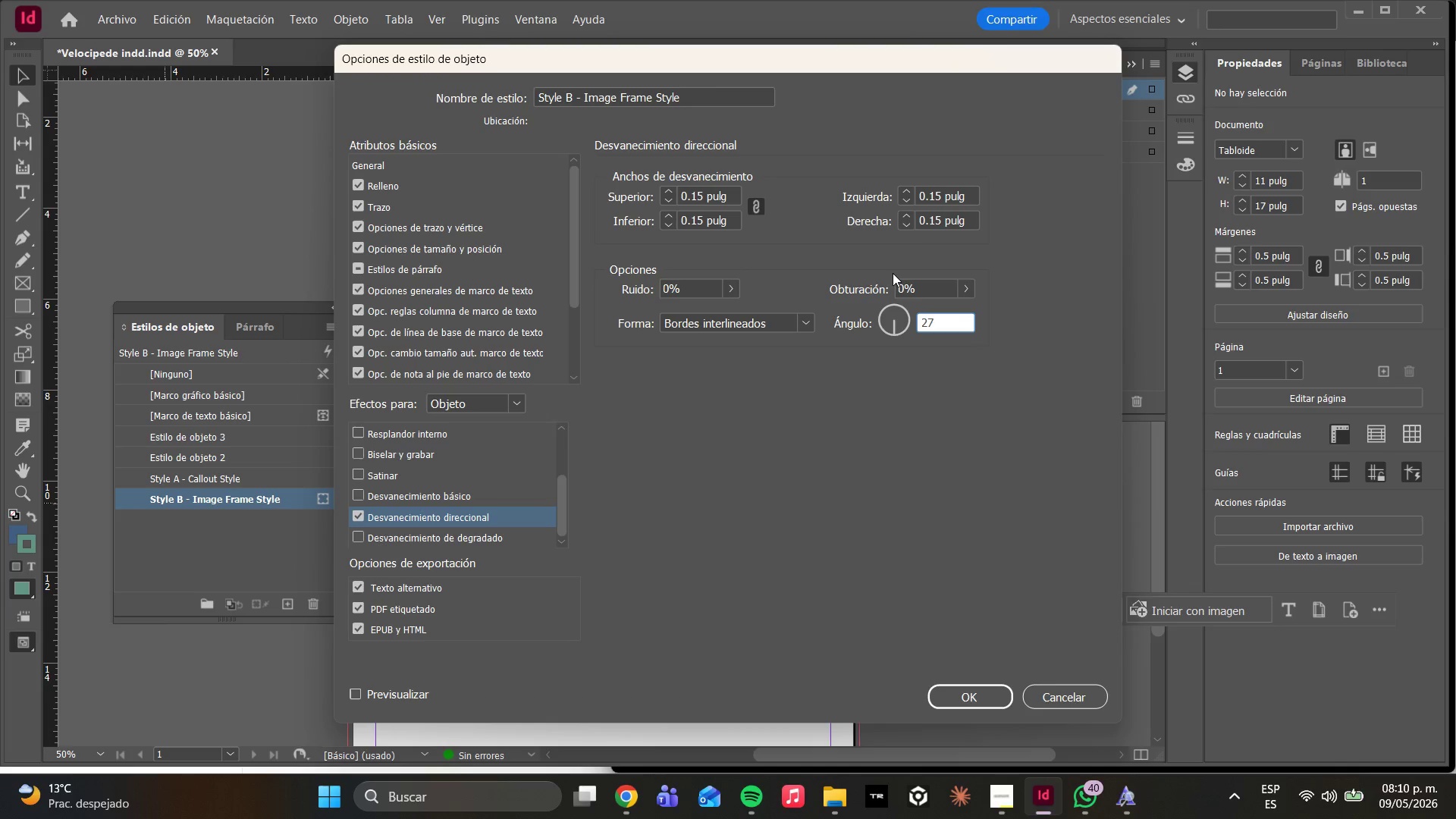 
key(0)
 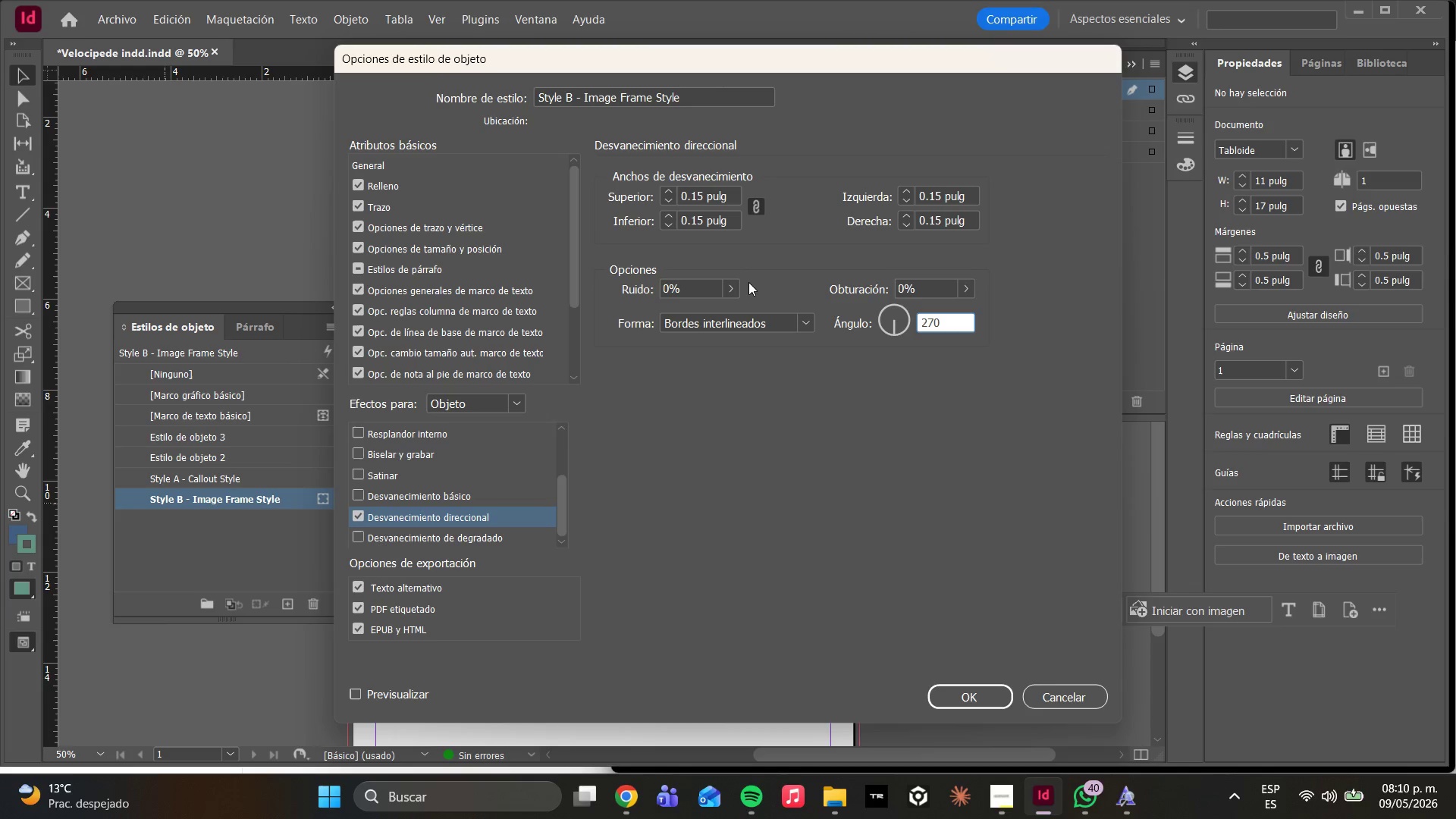 
left_click([730, 286])
 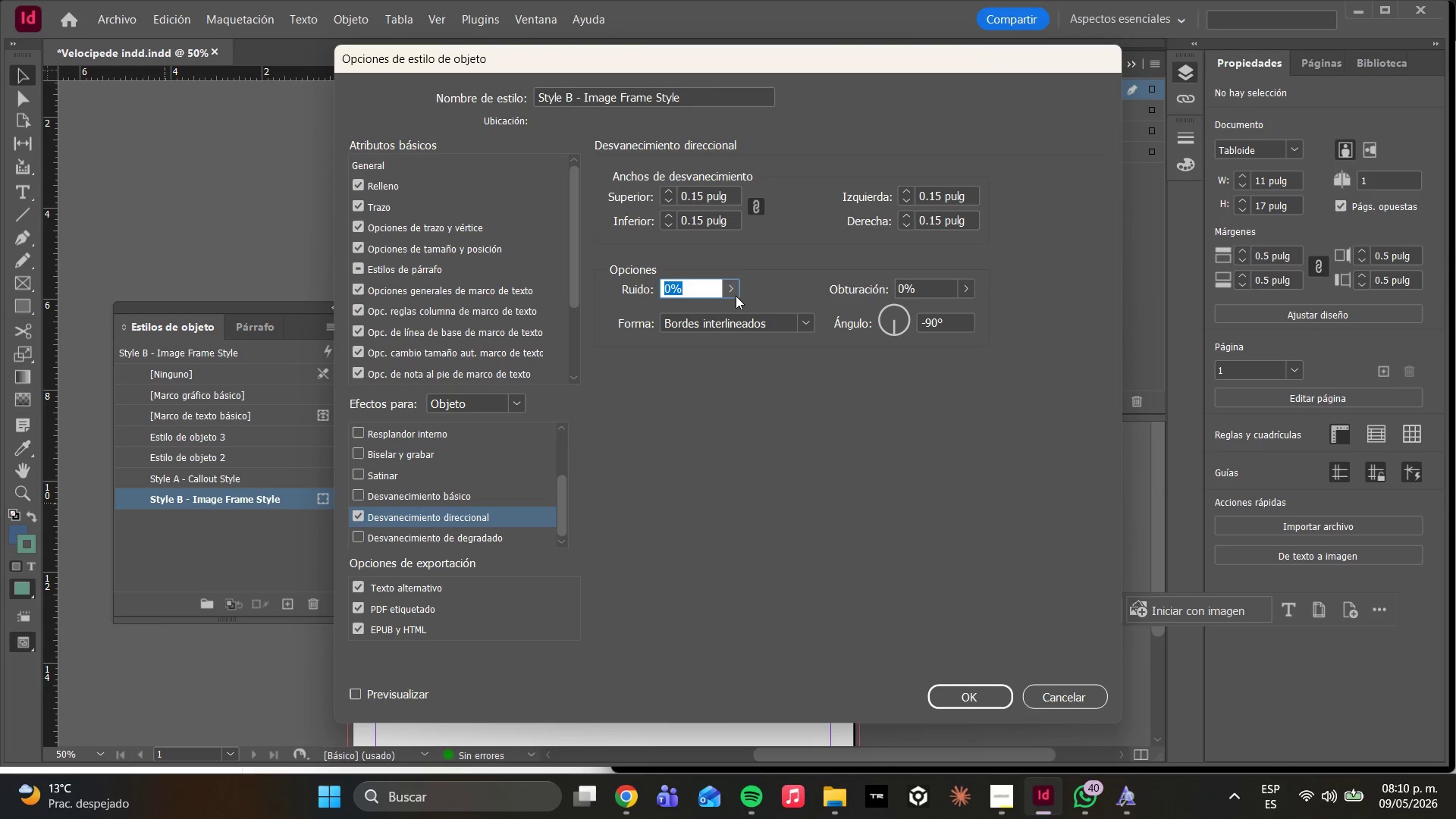 
wait(6.58)
 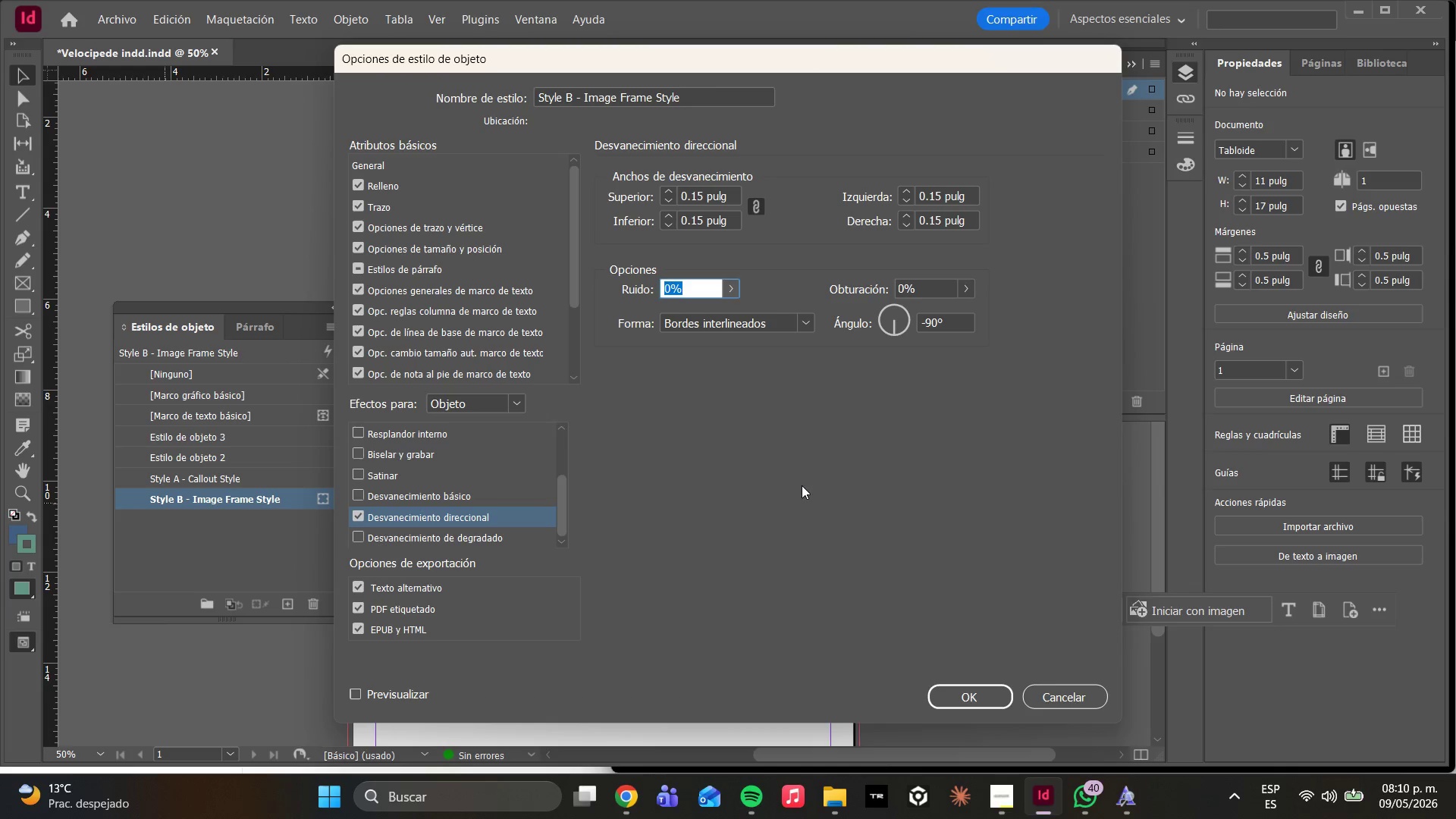 
left_click([731, 290])
 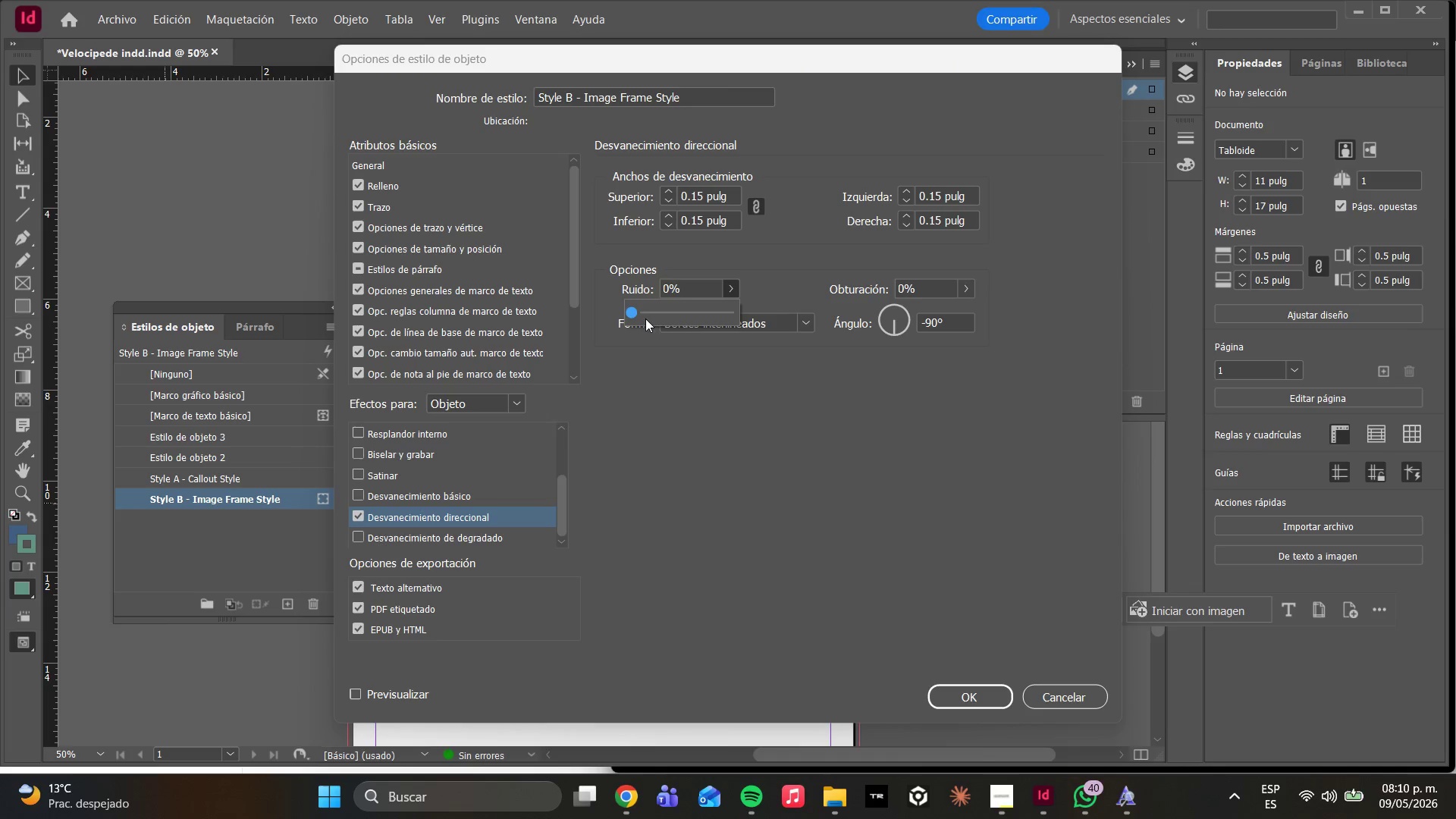 
left_click_drag(start_coordinate=[642, 315], to_coordinate=[478, 320])
 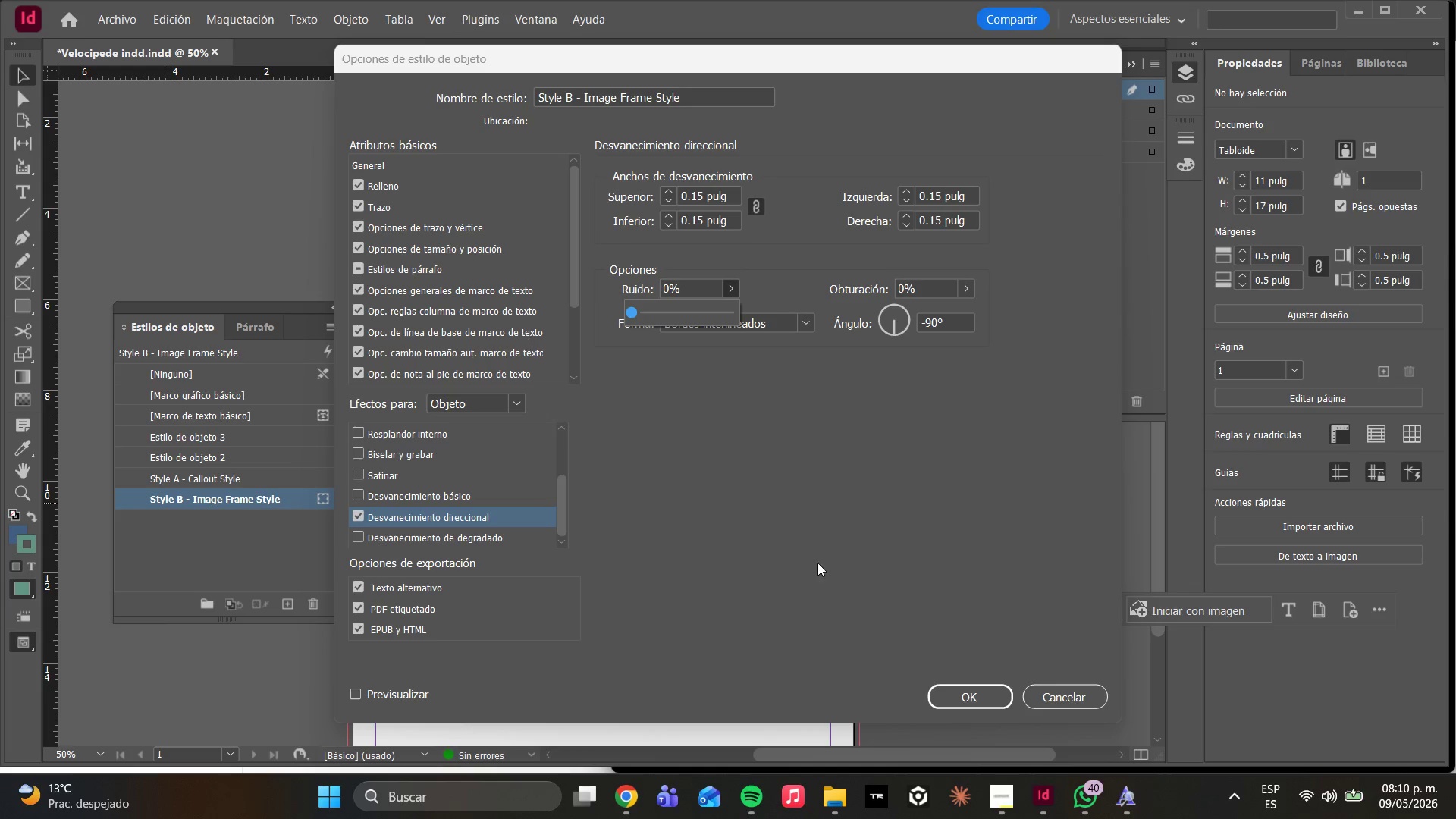 
left_click([817, 564])
 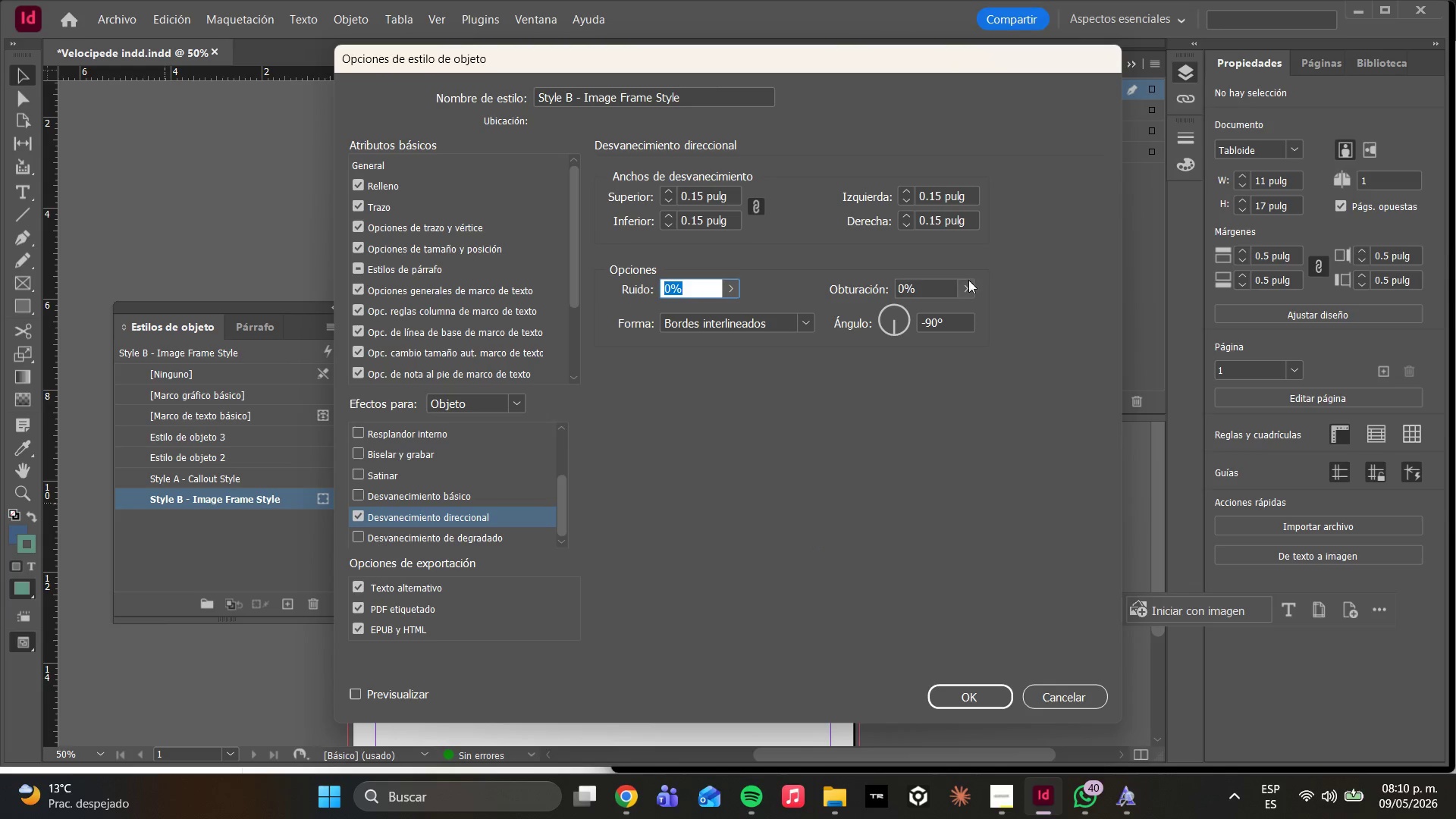 
left_click([964, 284])
 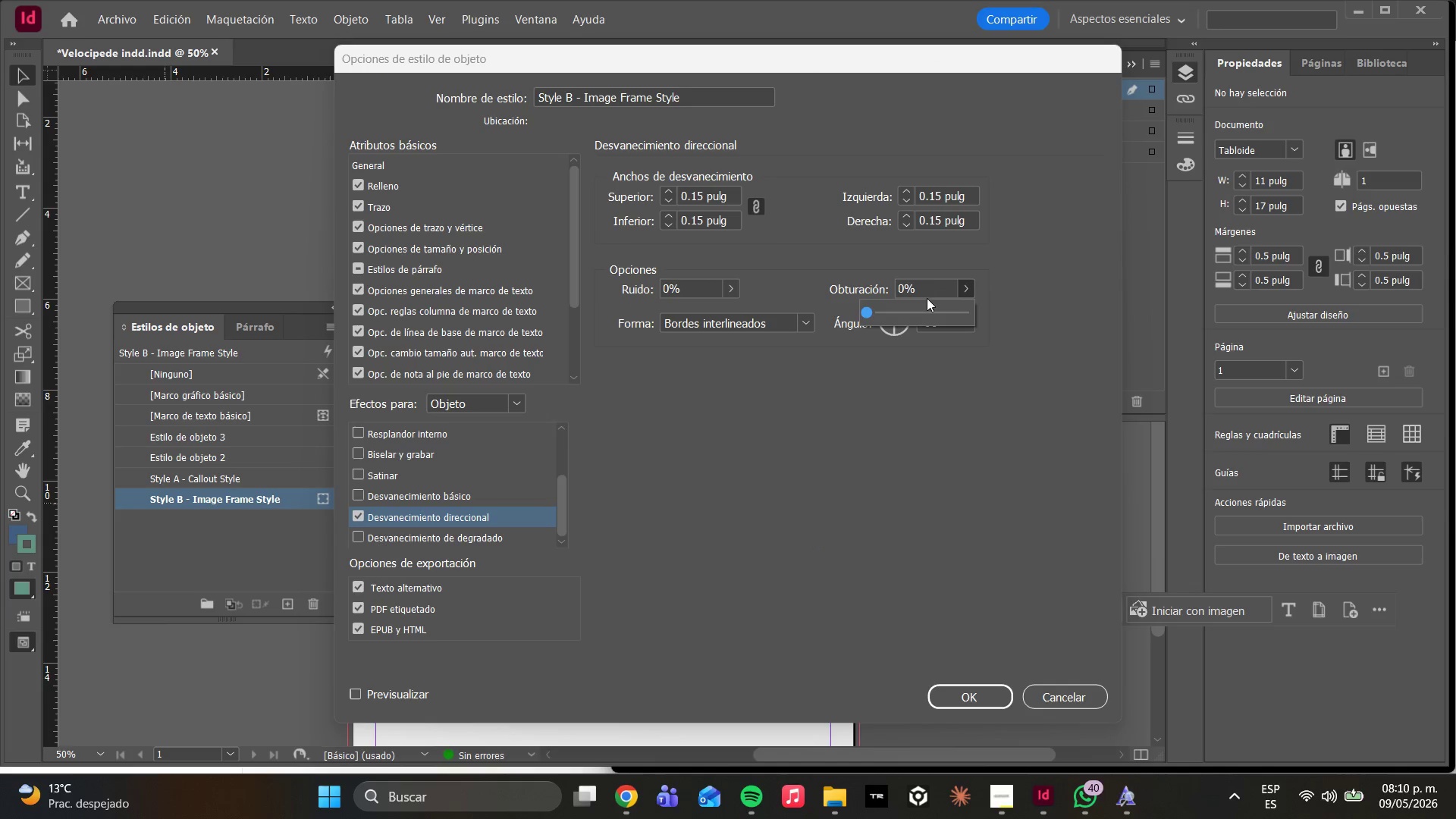 
left_click_drag(start_coordinate=[922, 311], to_coordinate=[828, 325])
 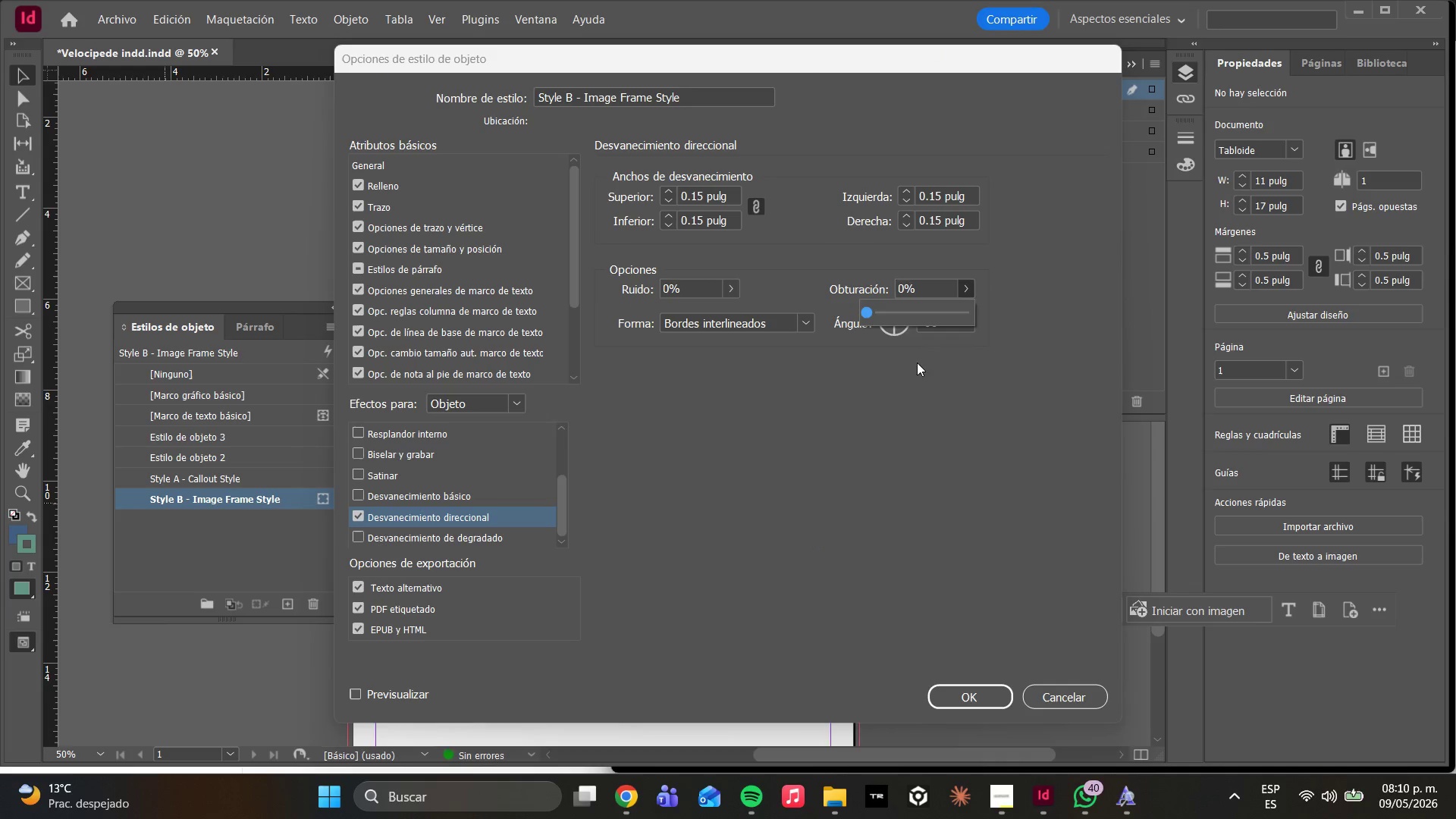 
left_click([964, 425])
 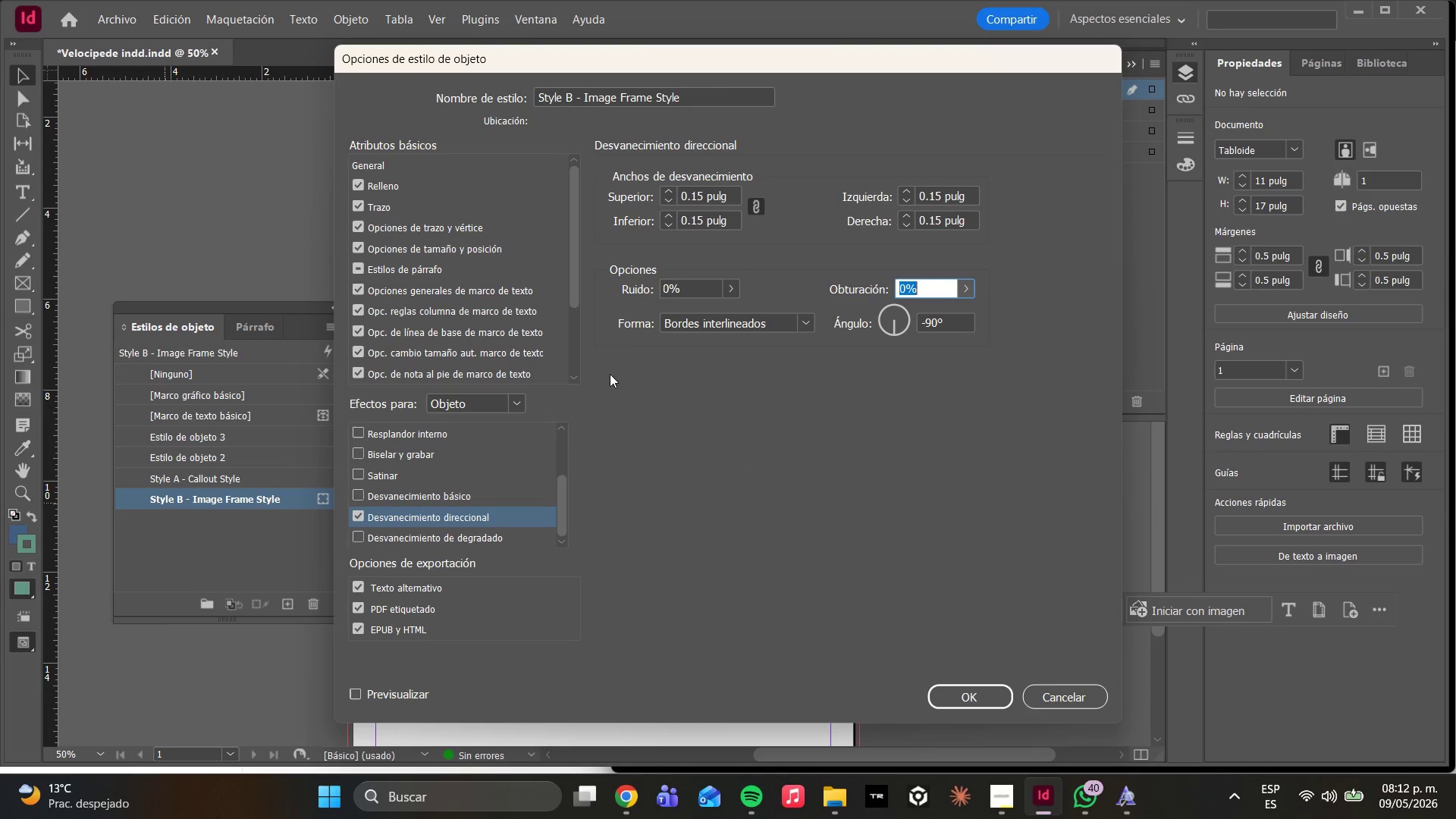 
wait(77.16)
 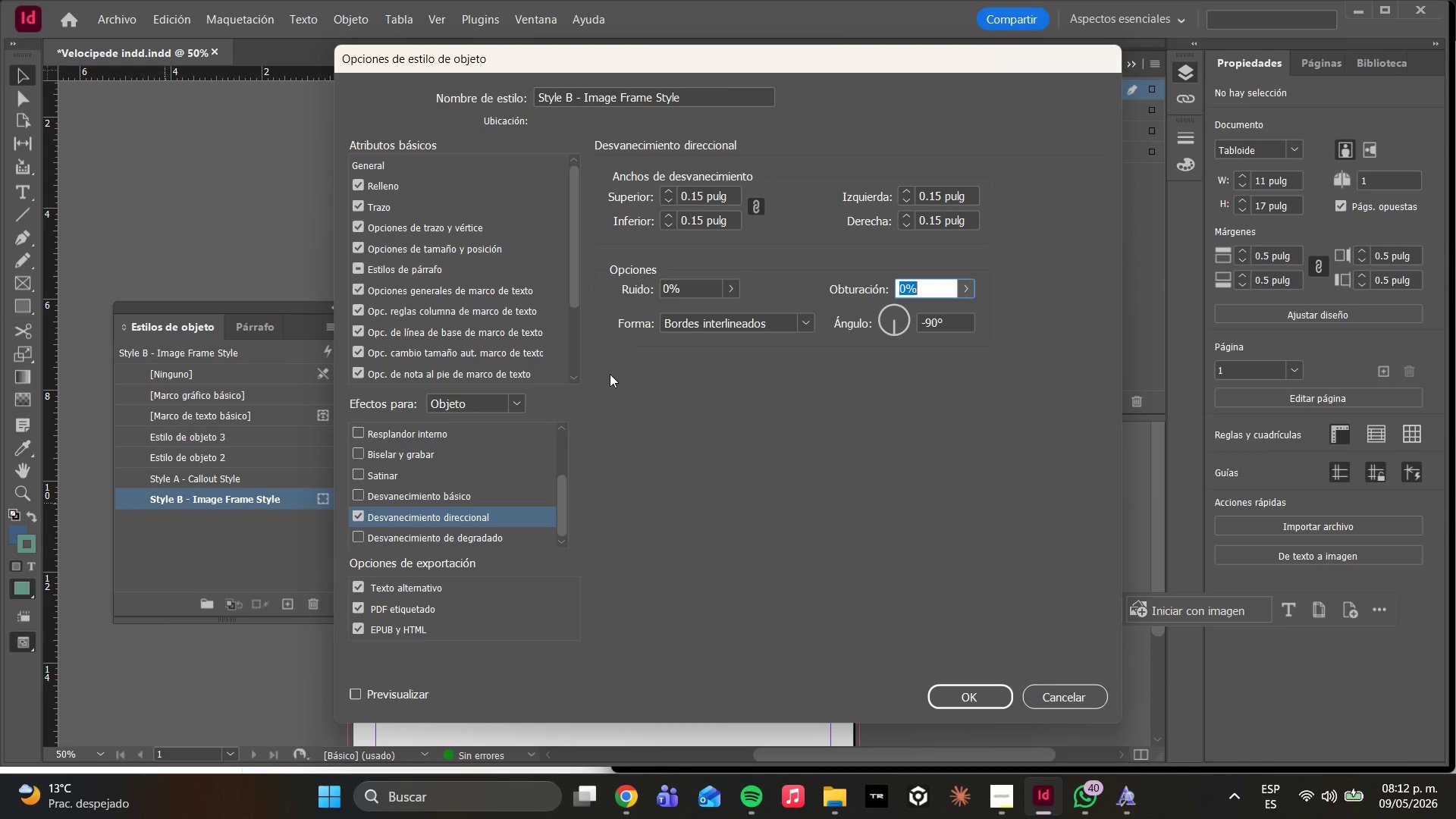 
left_click_drag(start_coordinate=[700, 197], to_coordinate=[618, 202])
 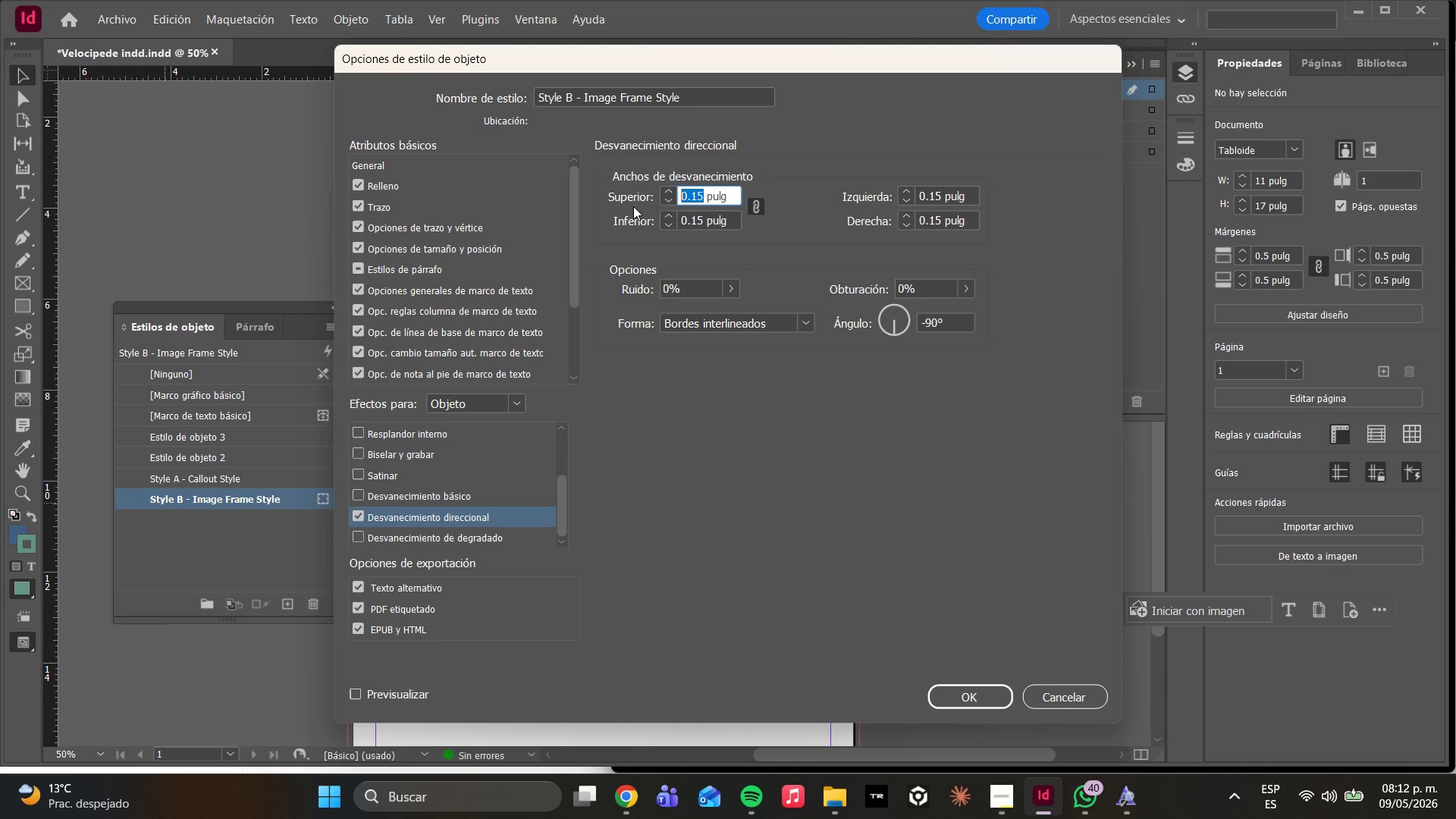 
key(0)
 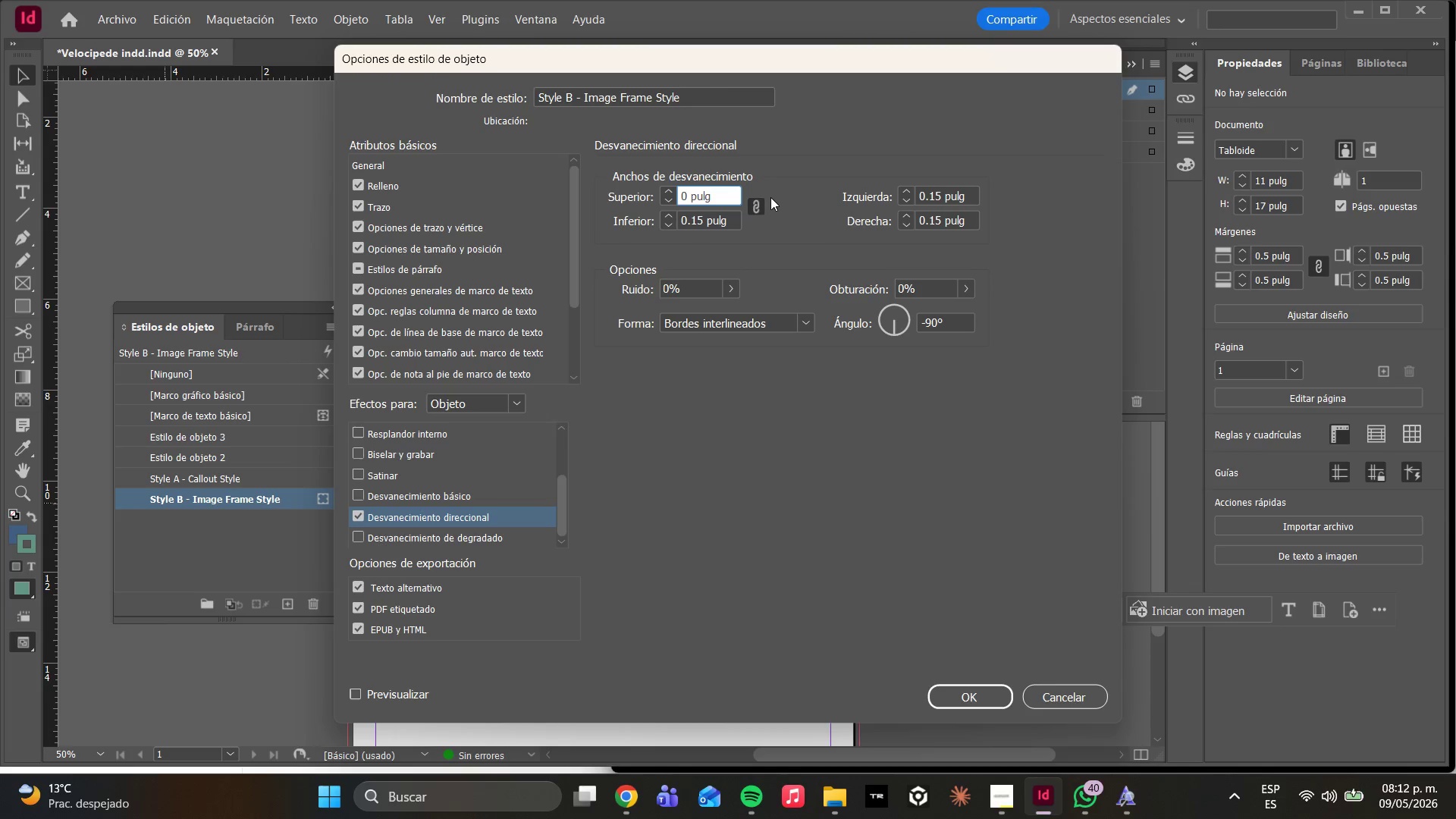 
left_click([753, 205])
 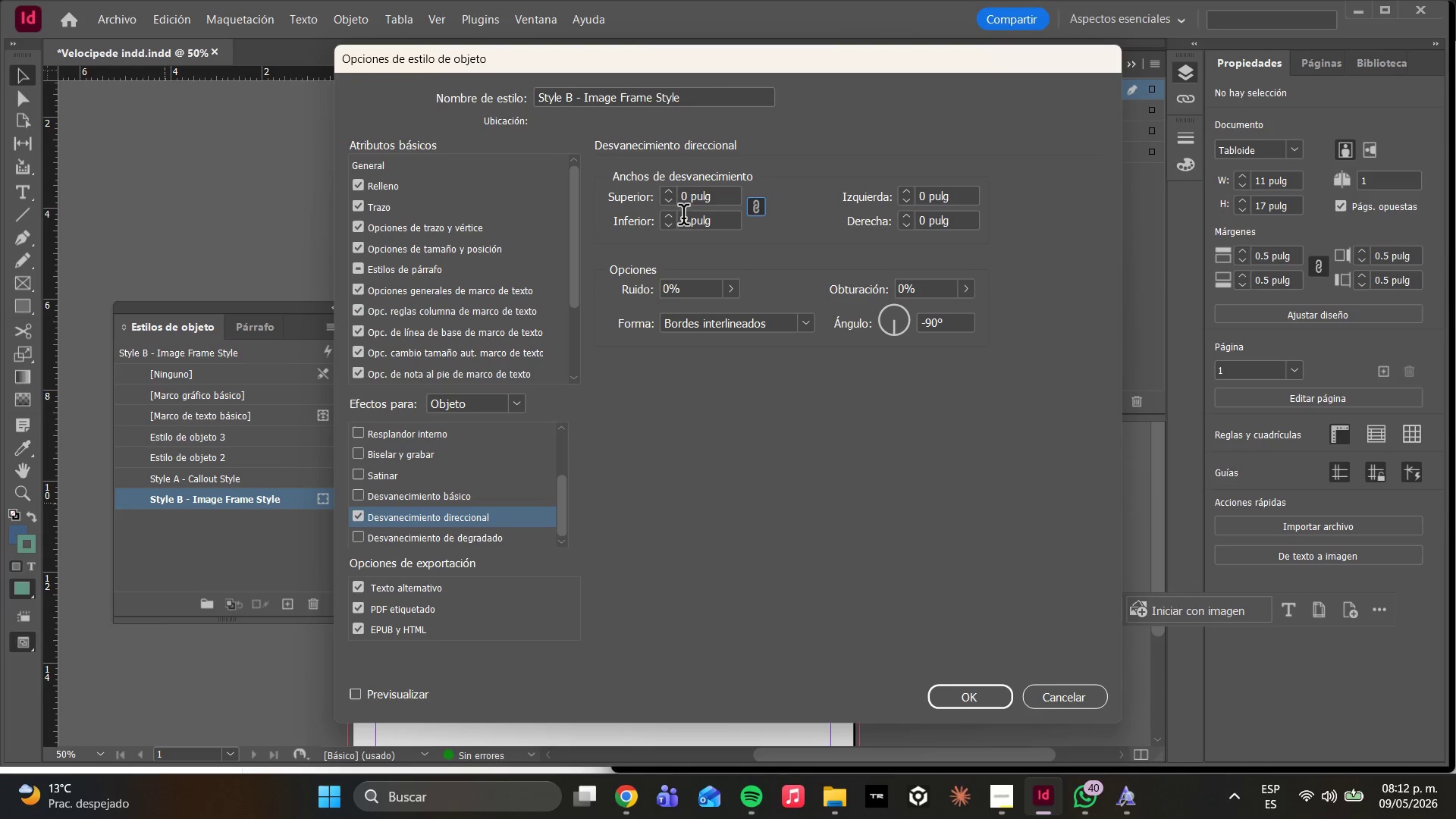 
wait(5.12)
 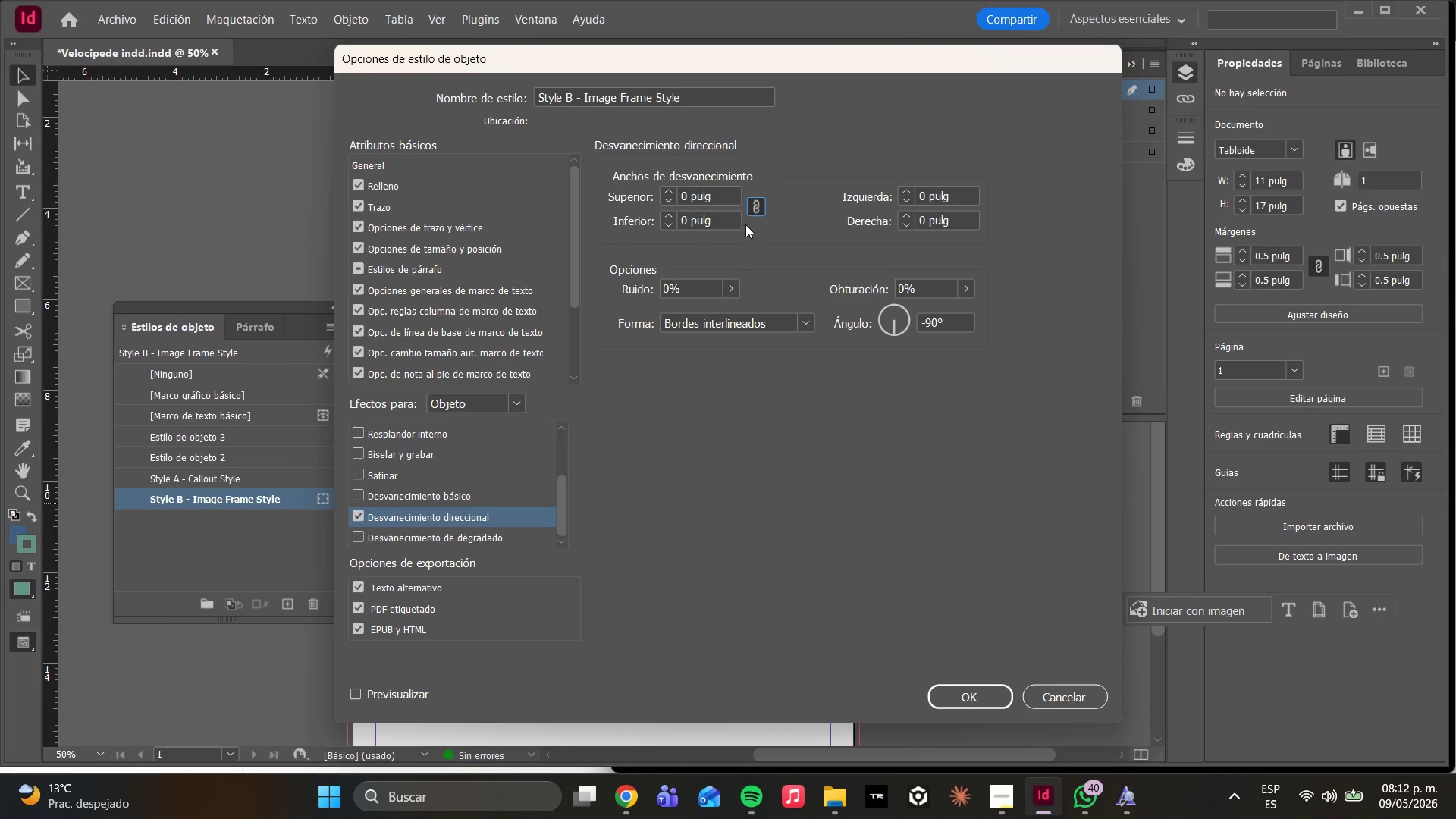 
double_click([689, 217])
 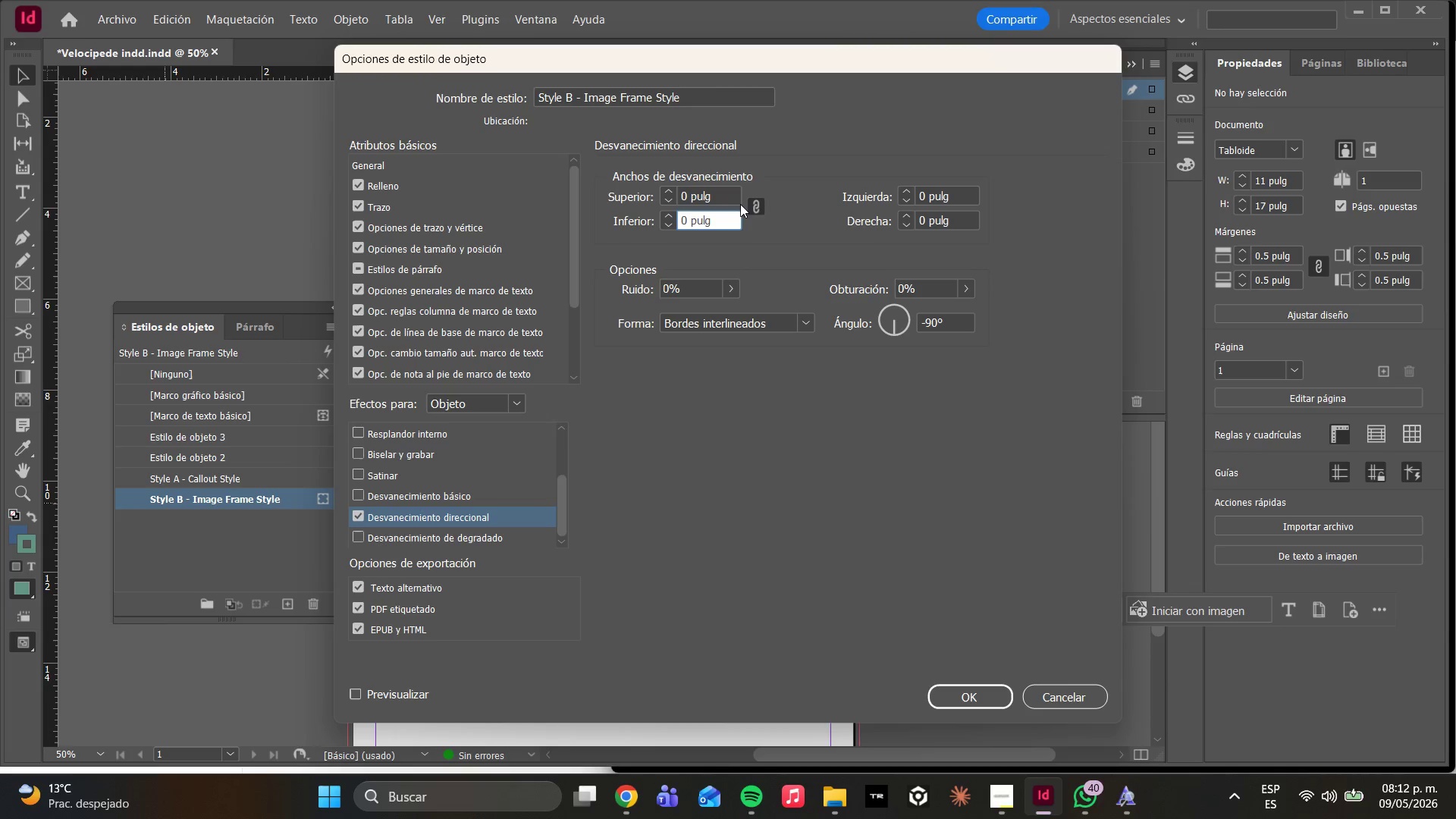 
key(Period)
 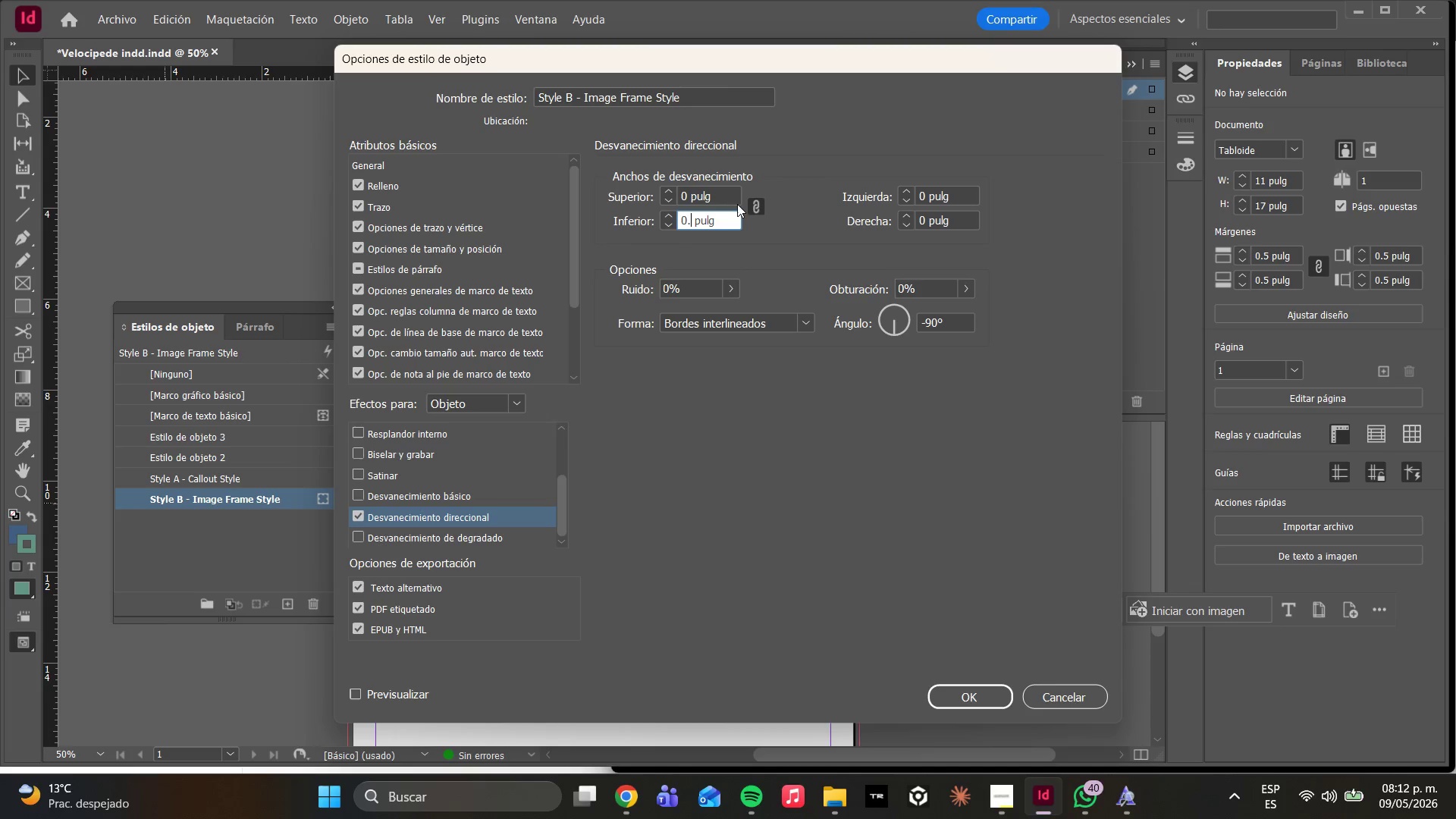 
key(6)
 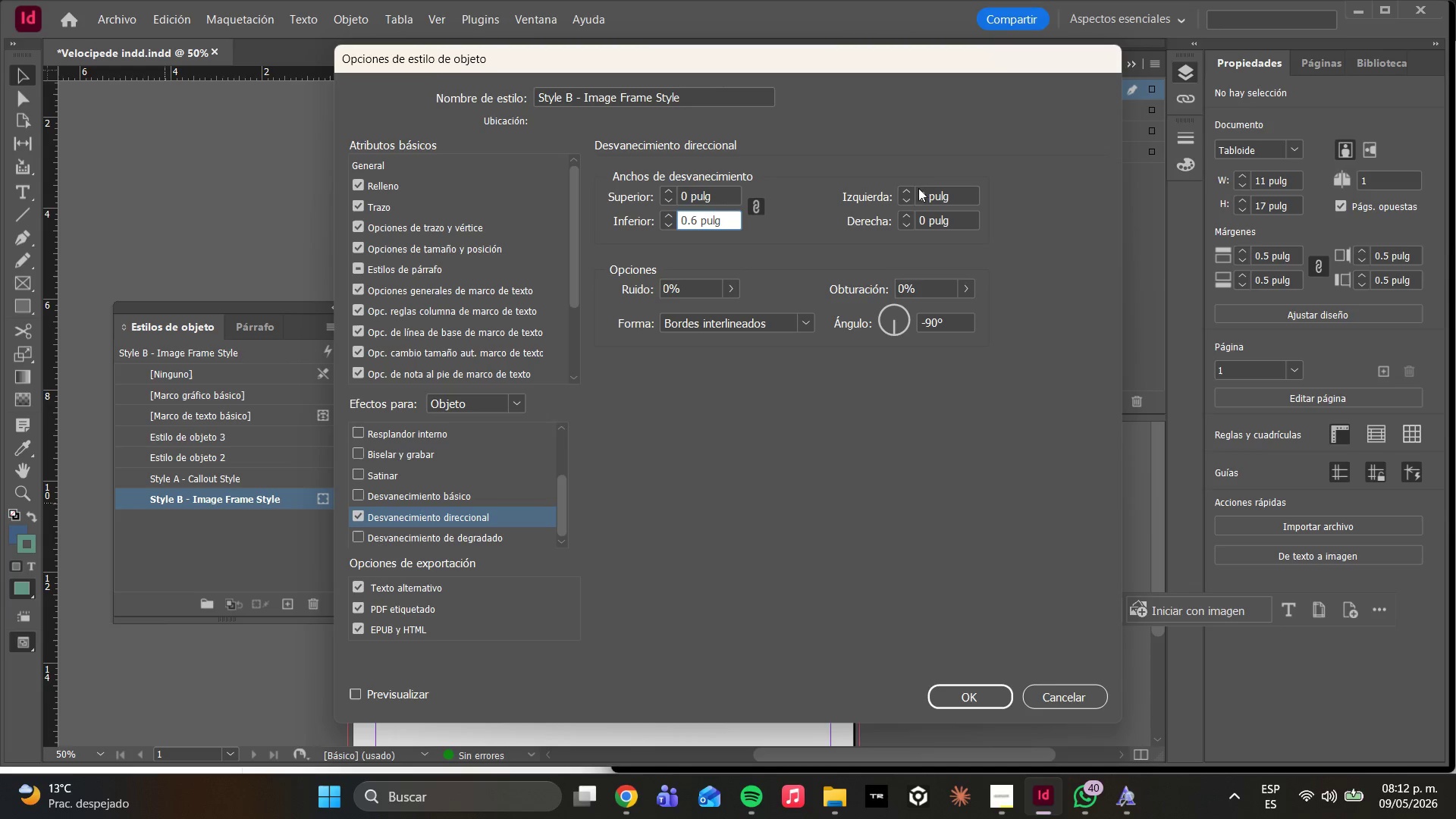 
left_click([930, 193])
 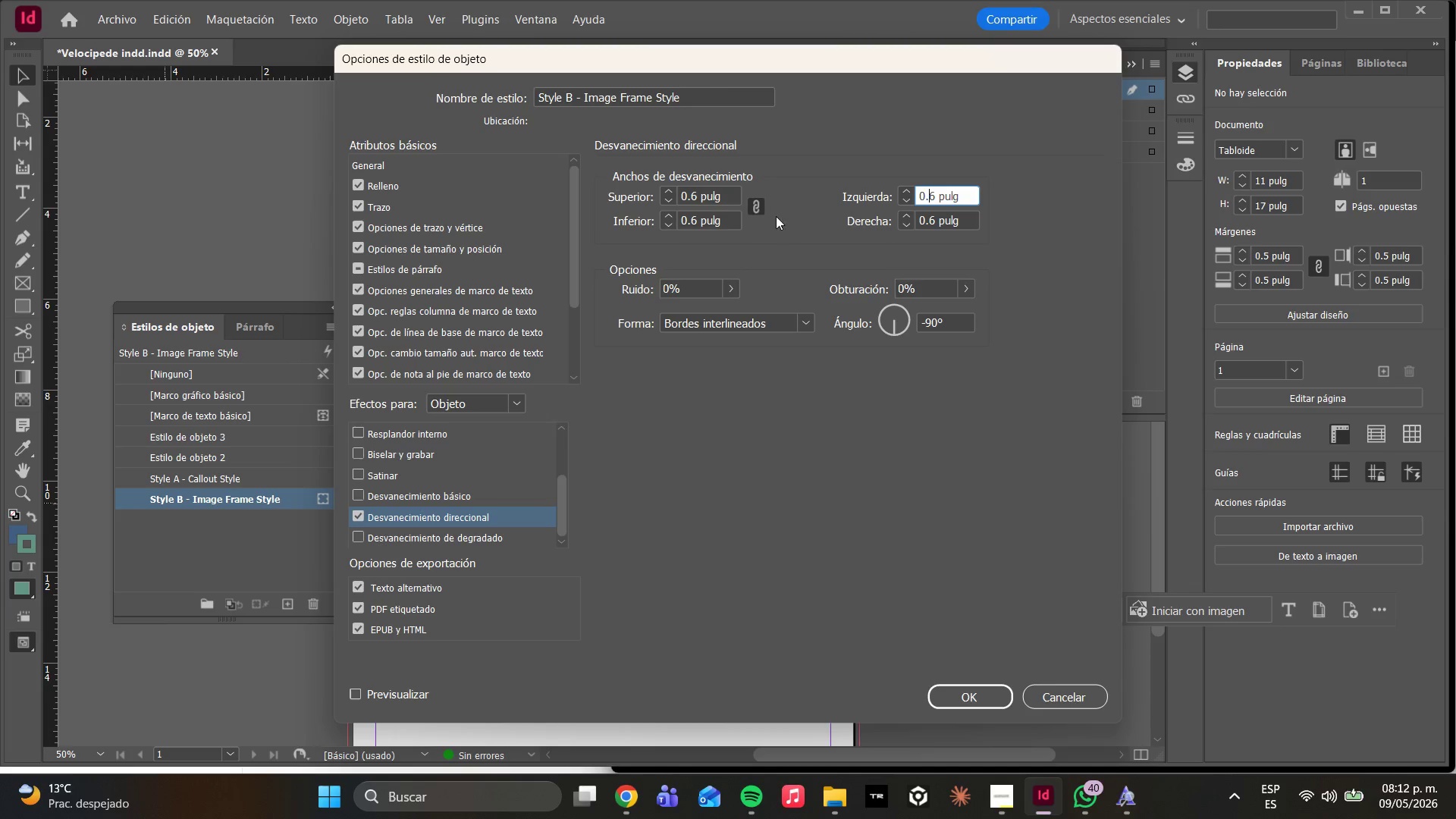 
left_click([750, 204])
 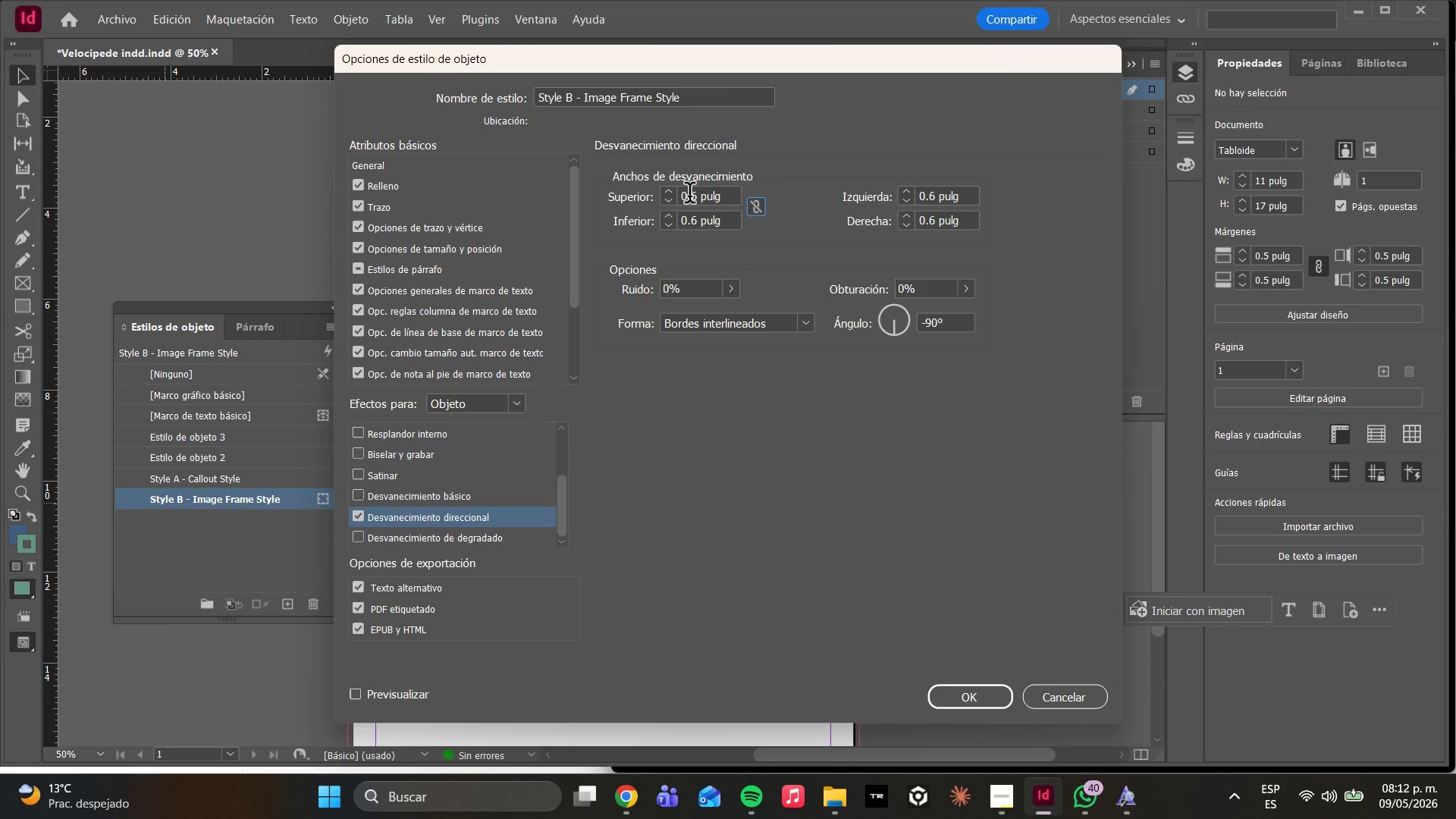 
left_click([698, 195])
 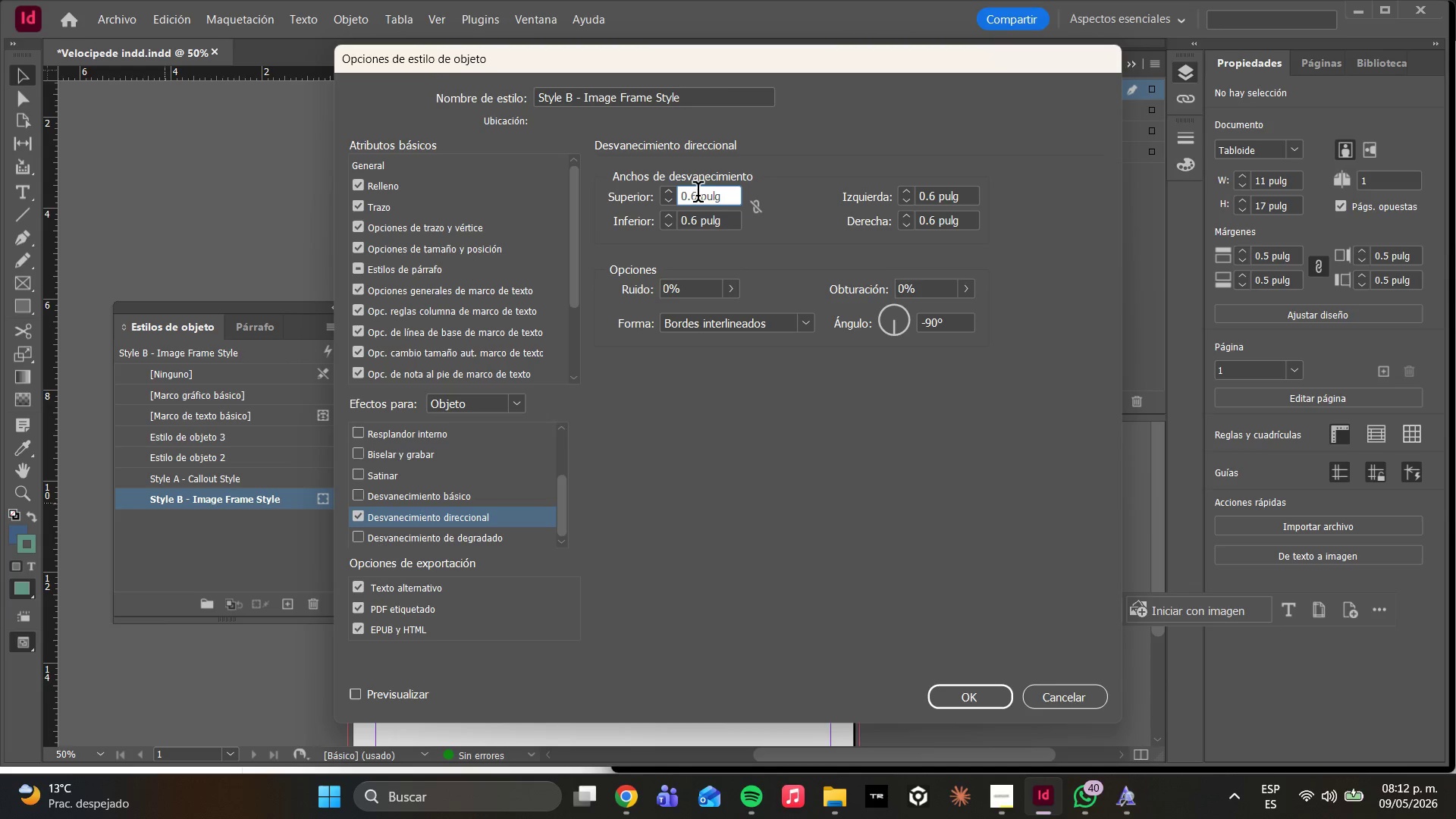 
key(Backspace)
 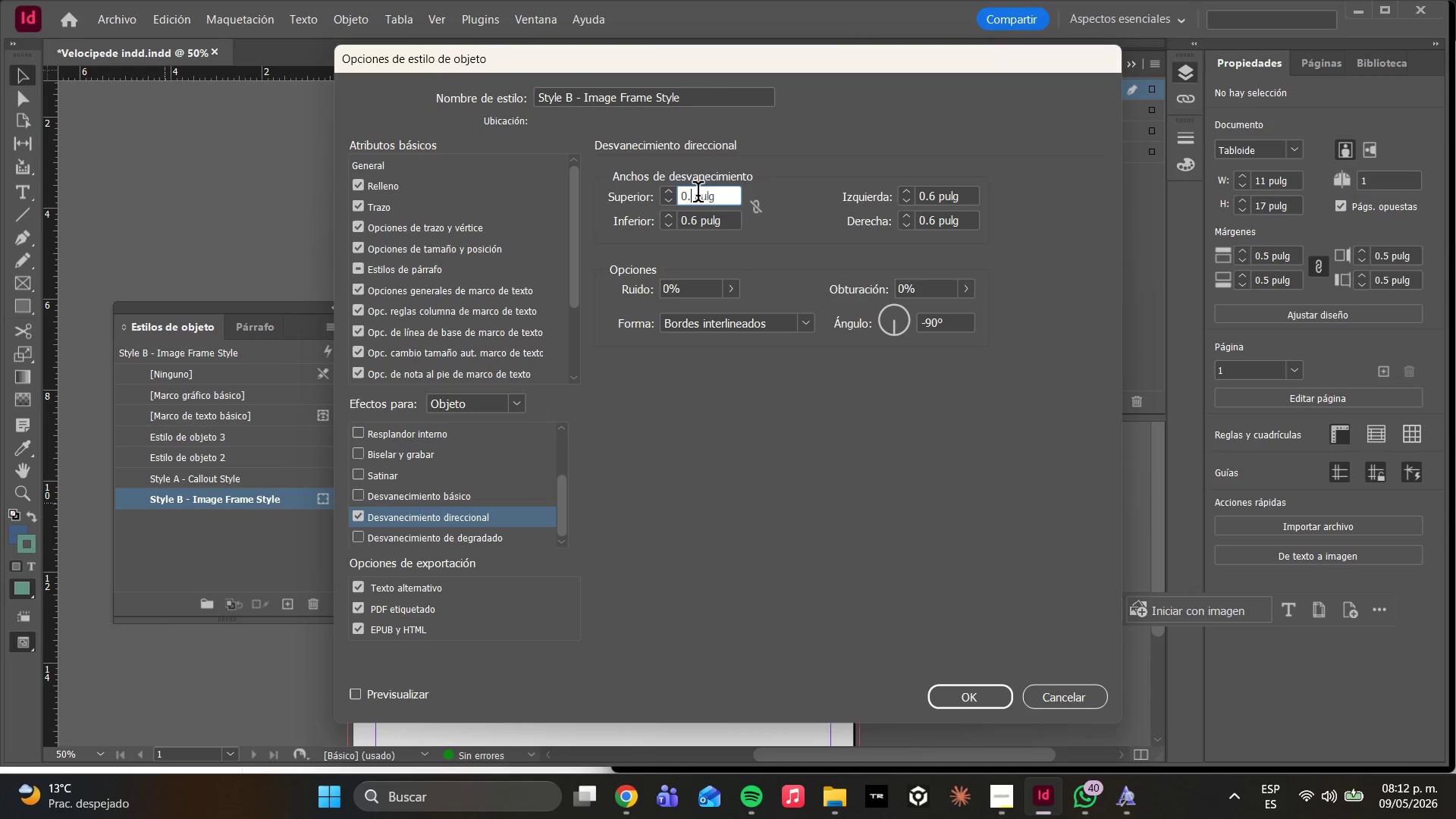 
key(Backspace)
 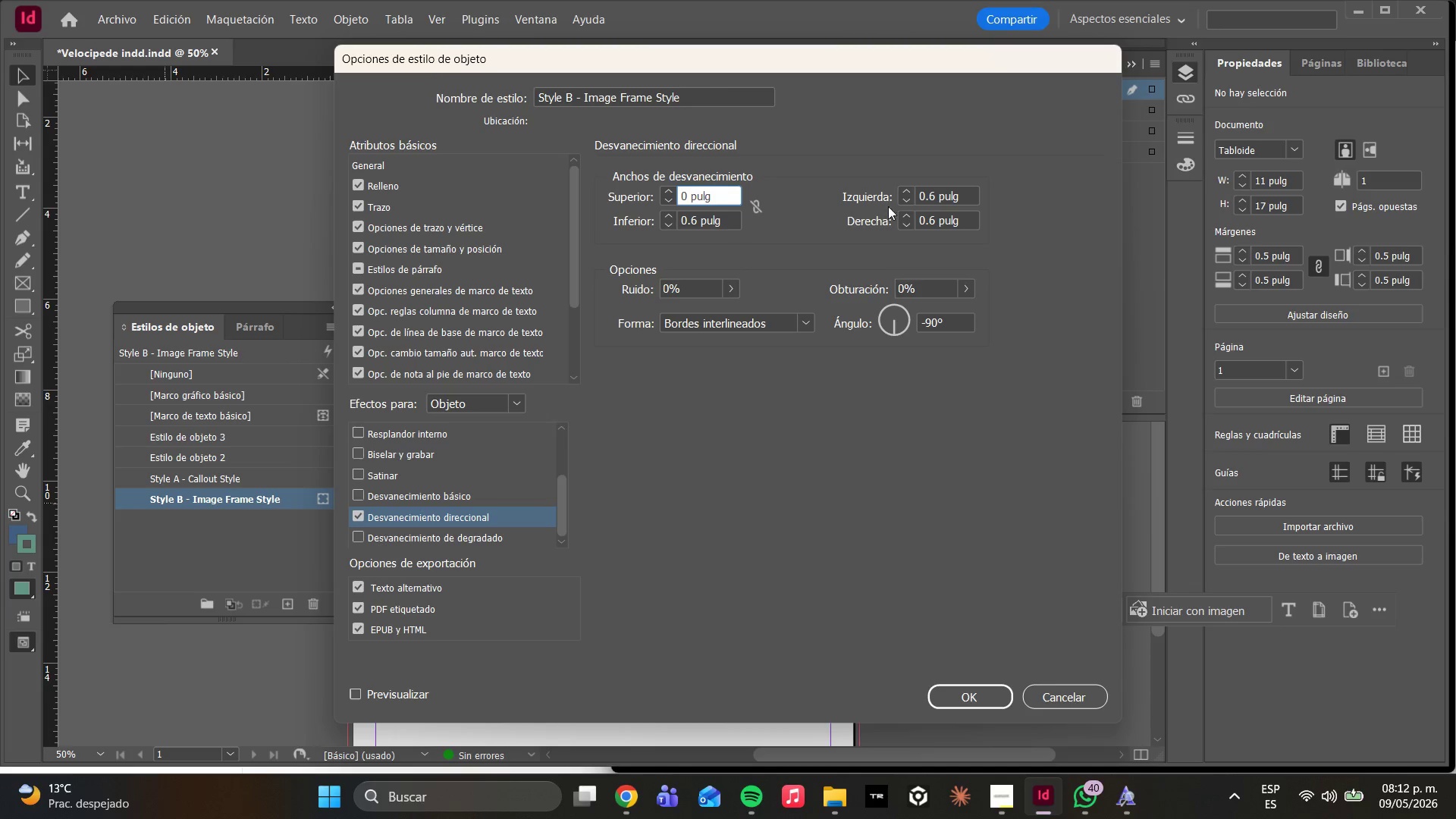 
left_click([945, 192])
 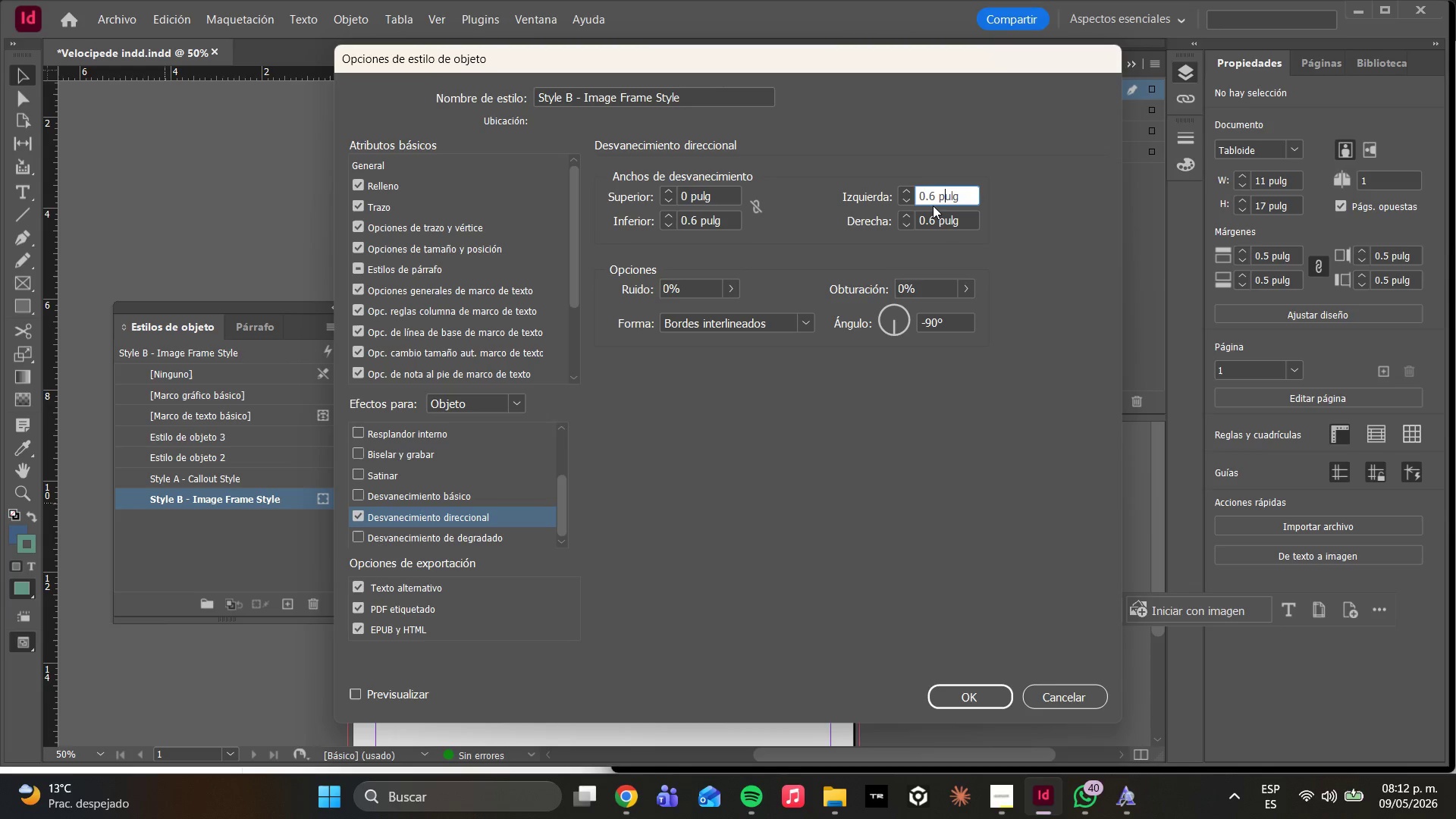 
left_click([937, 197])
 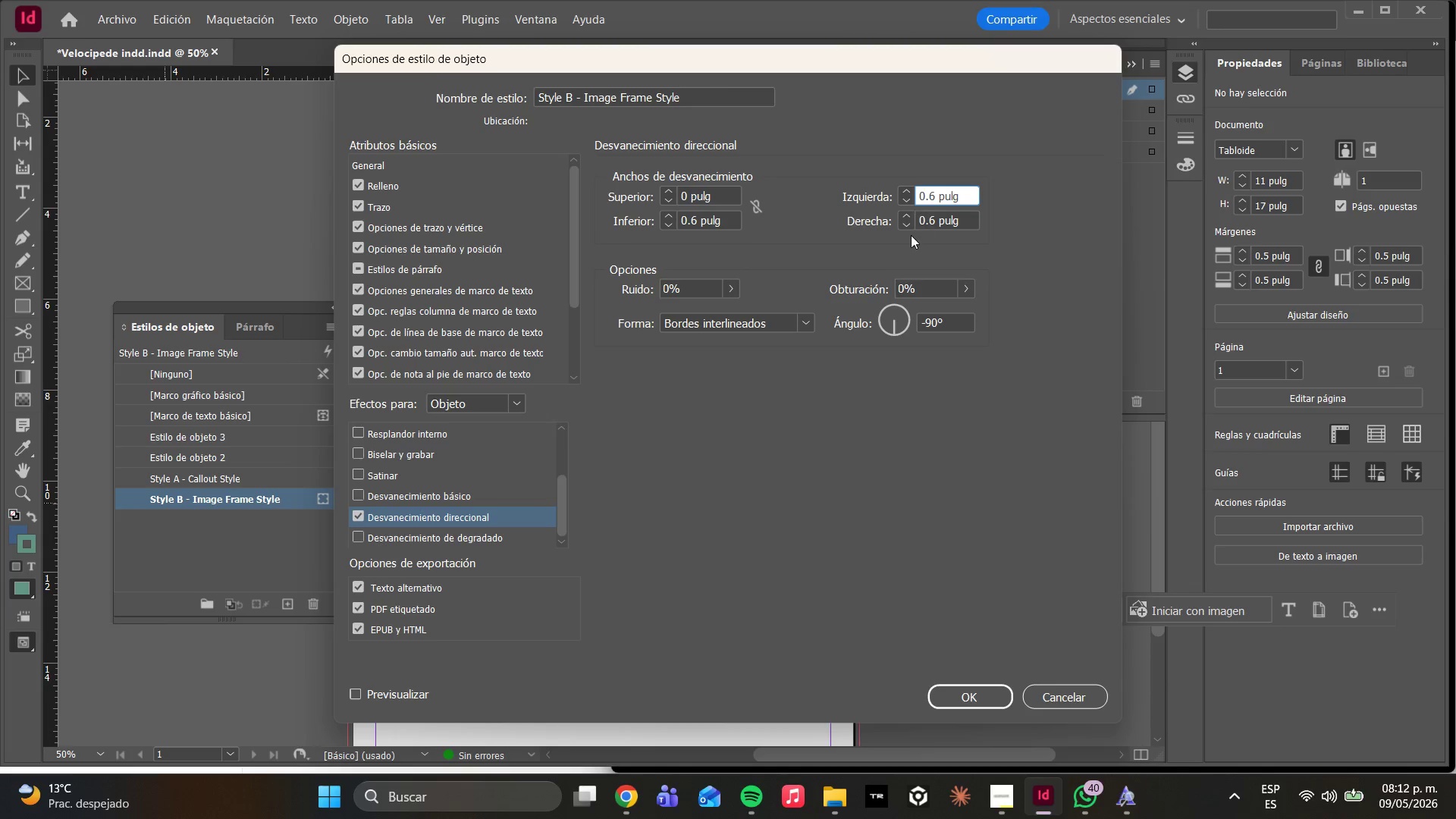 
key(Backspace)
 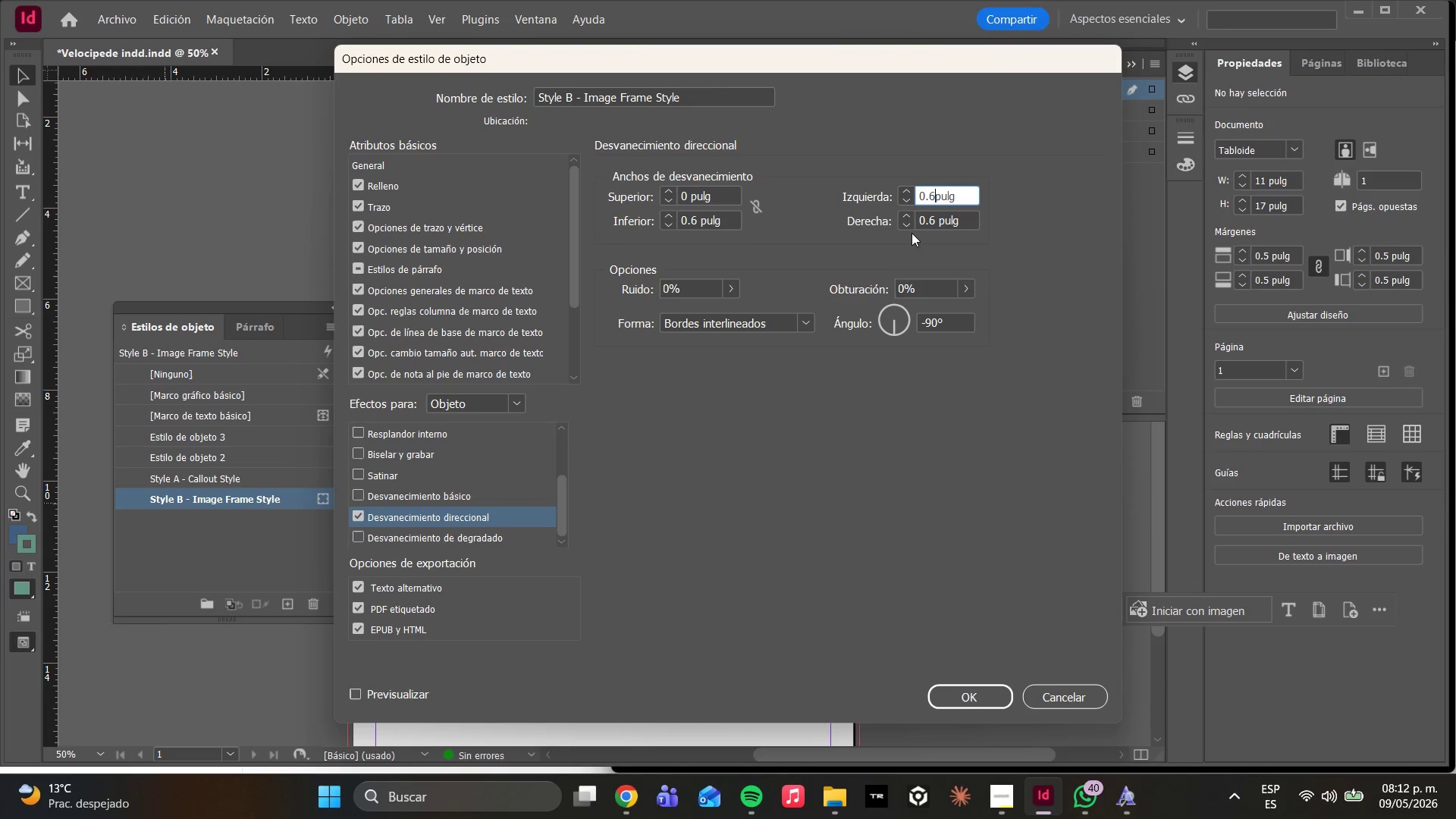 
key(Backspace)
 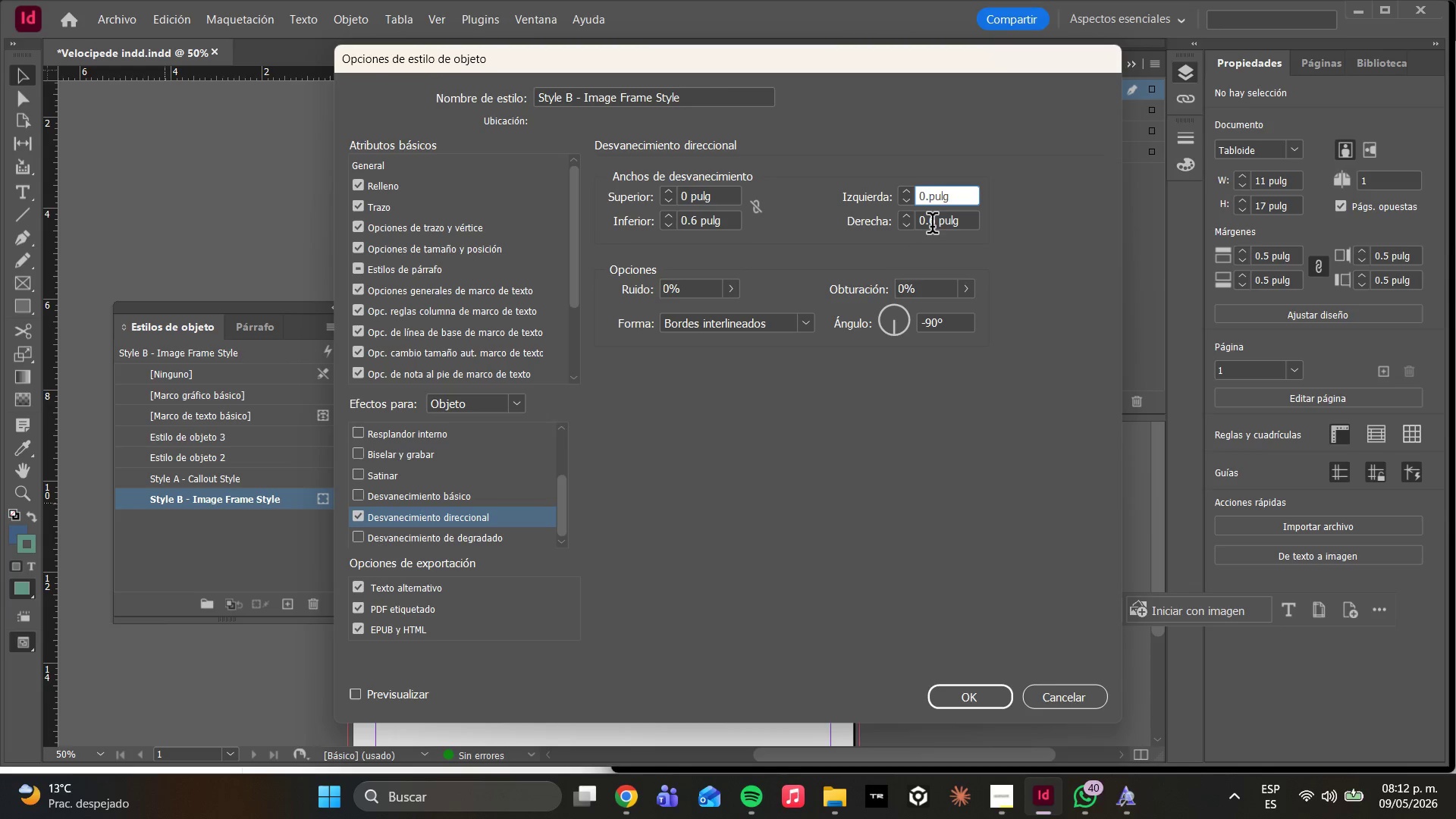 
key(Backspace)
 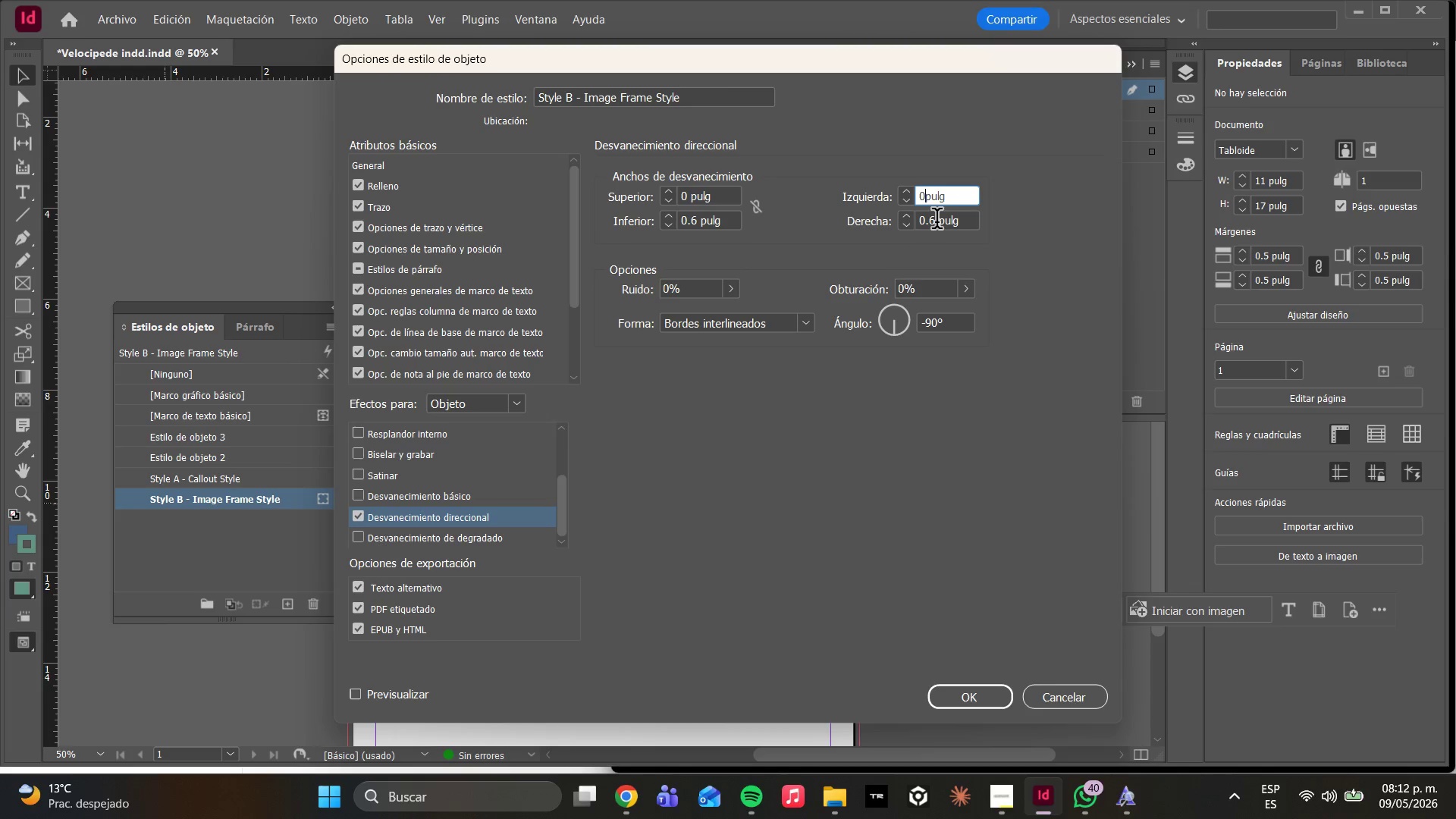 
left_click([938, 220])
 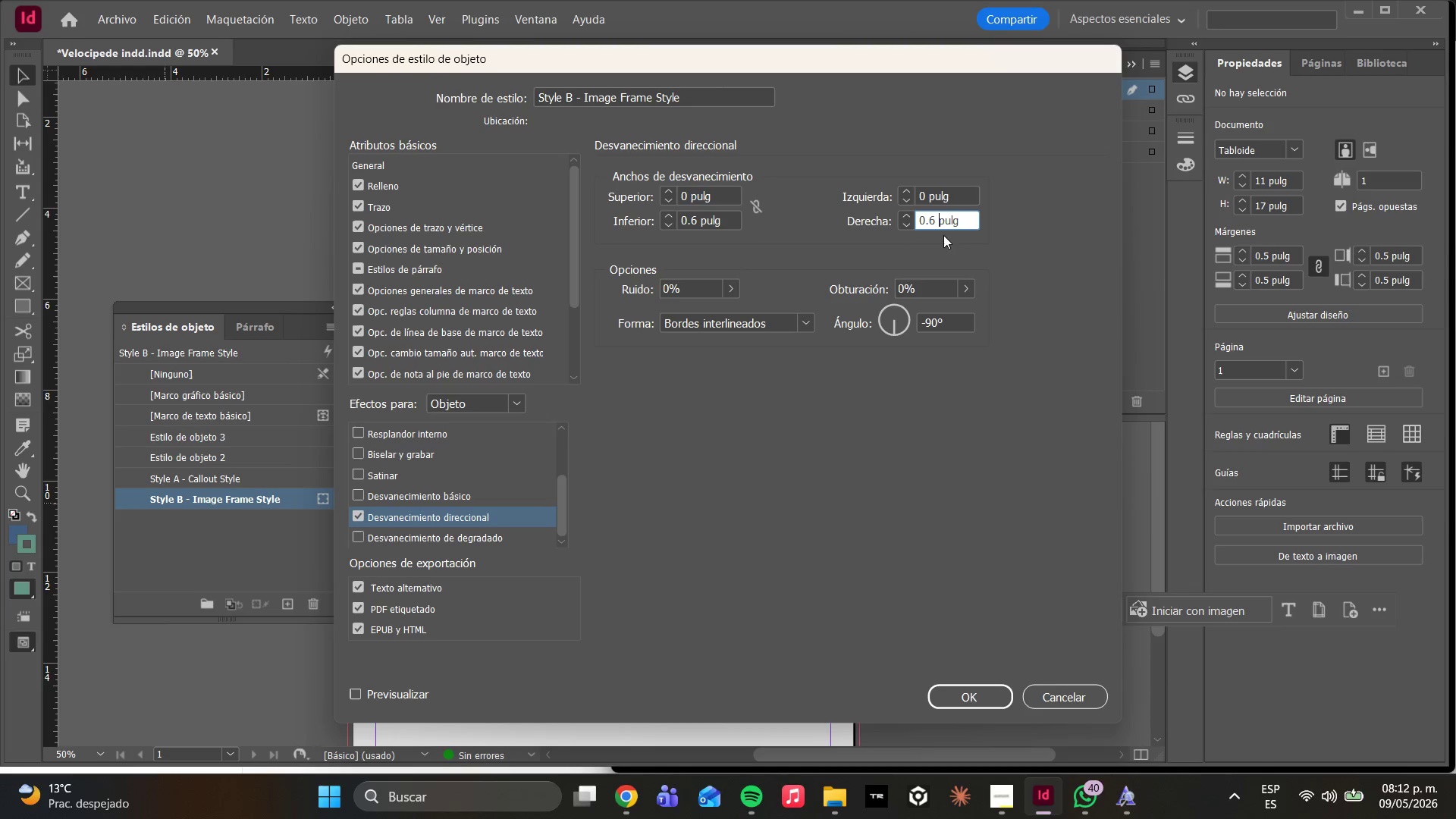 
key(Backspace)
 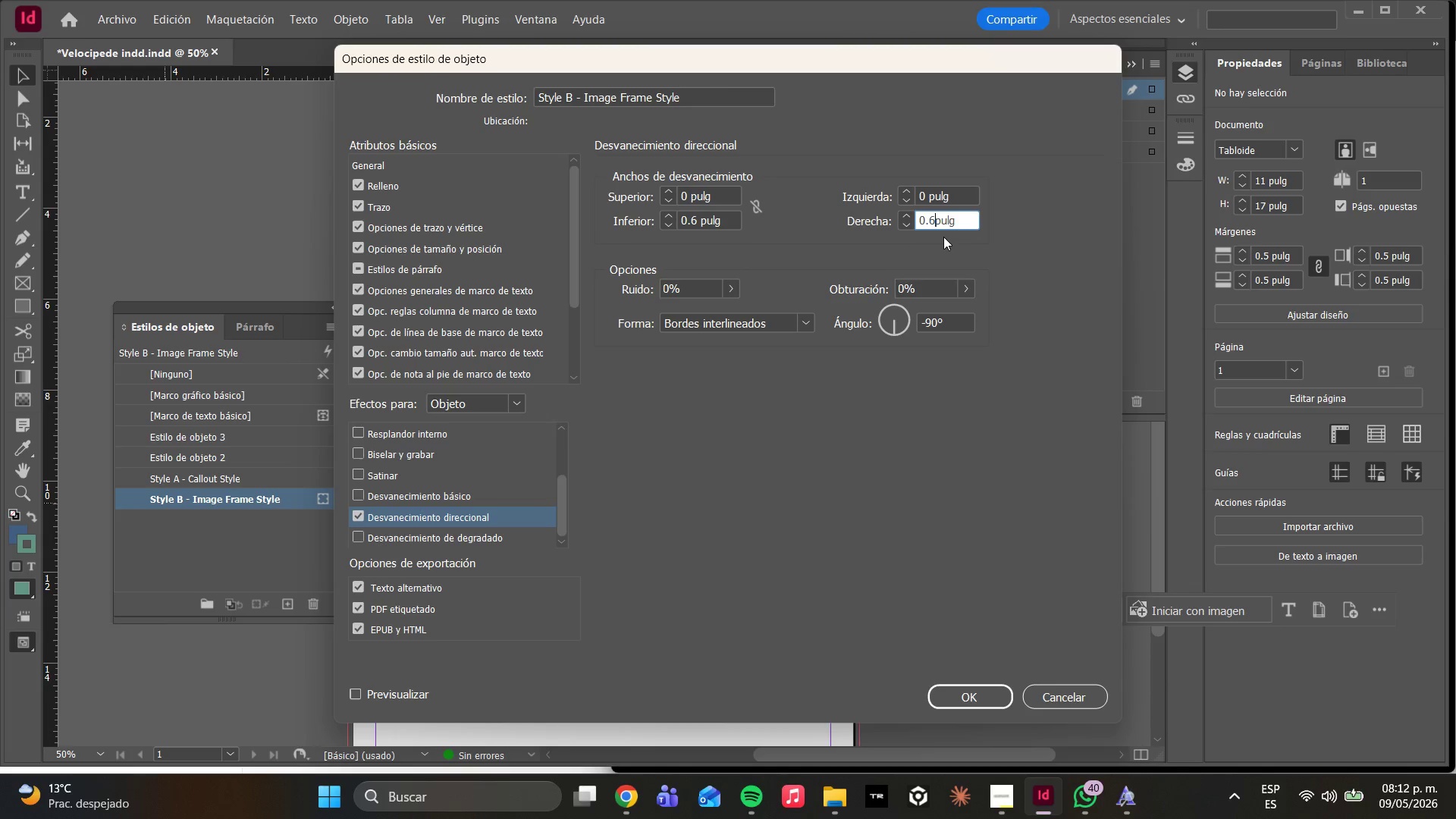 
key(Backspace)
 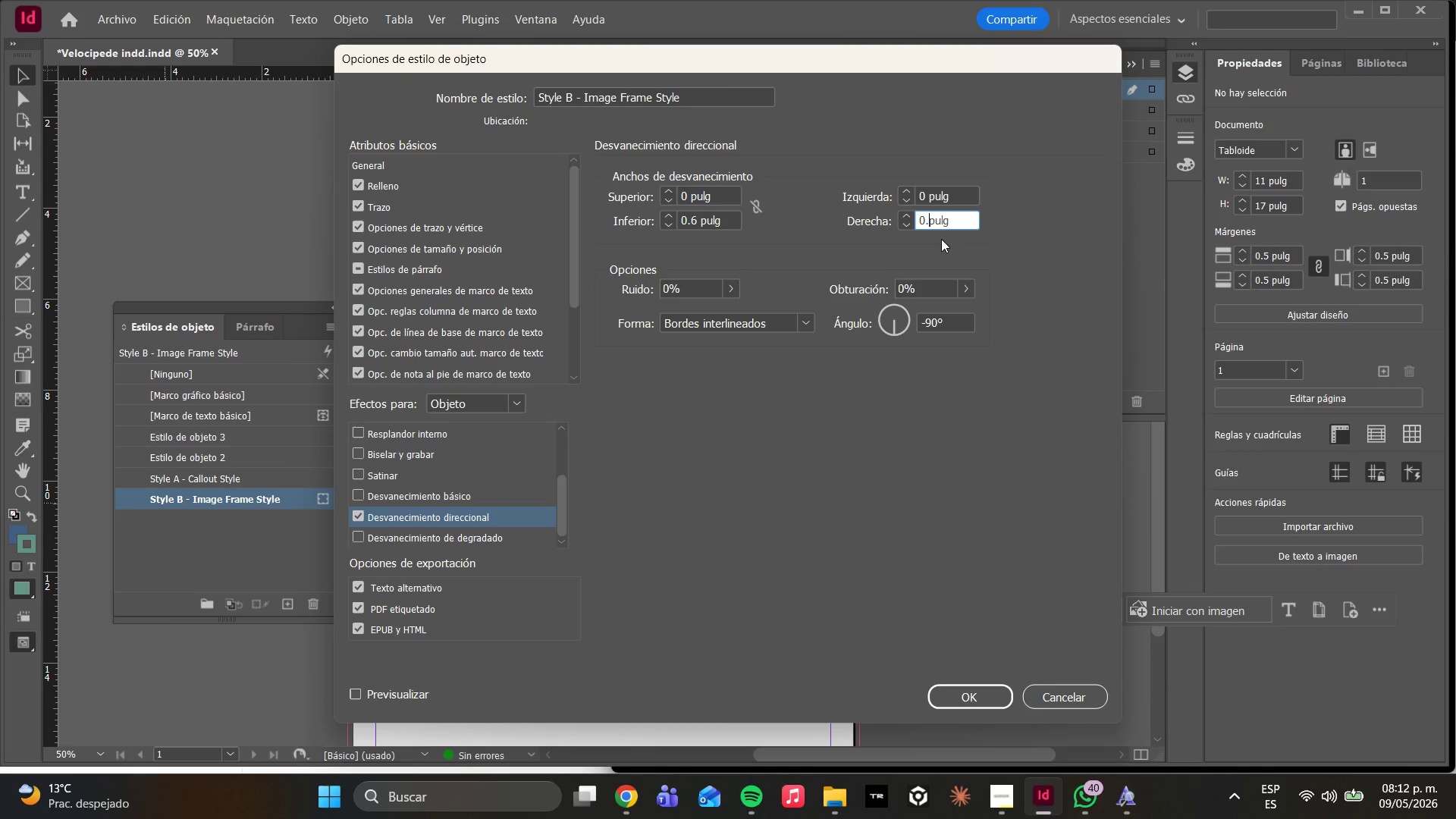 
key(Backspace)
 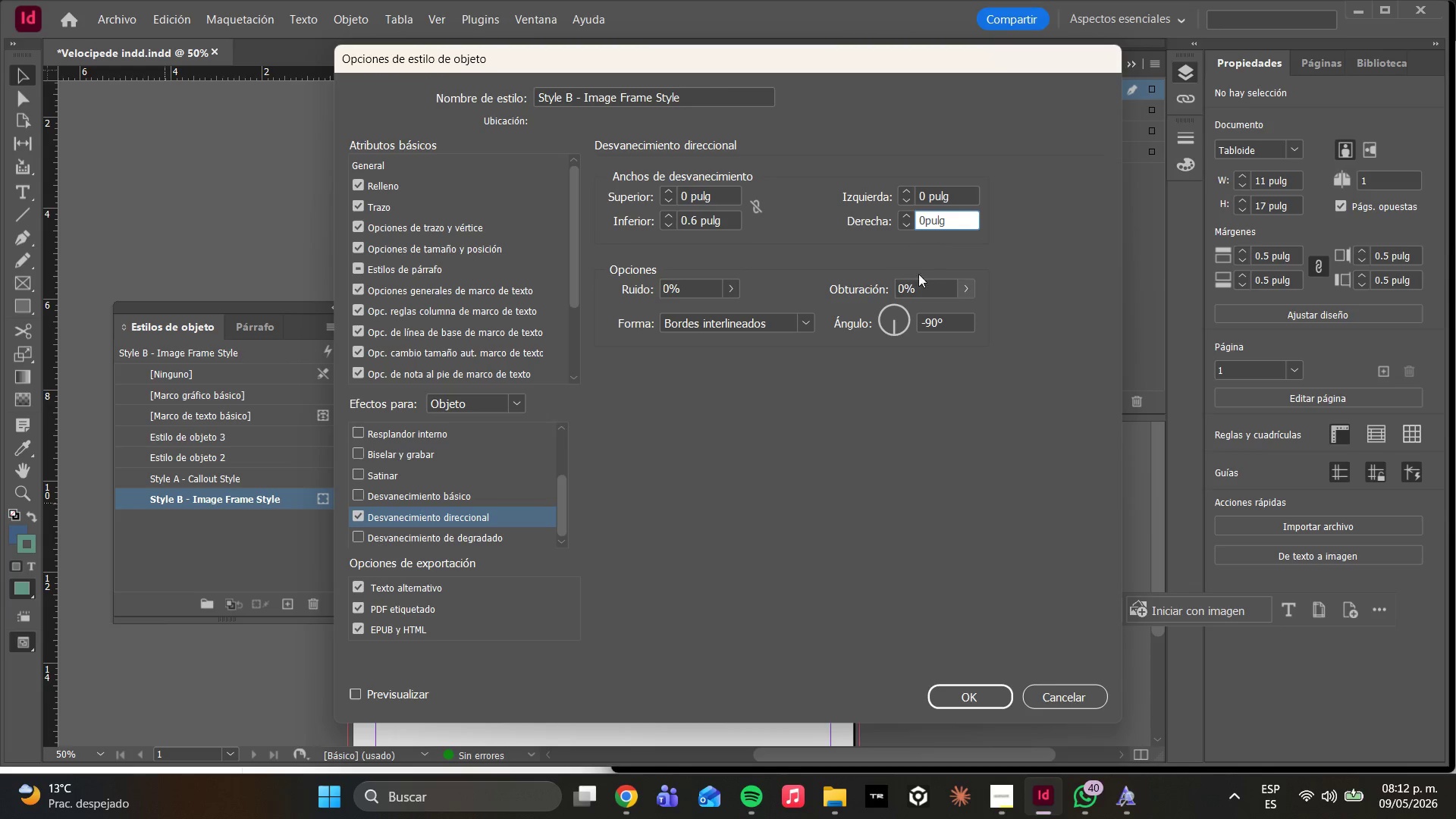 
left_click([841, 438])
 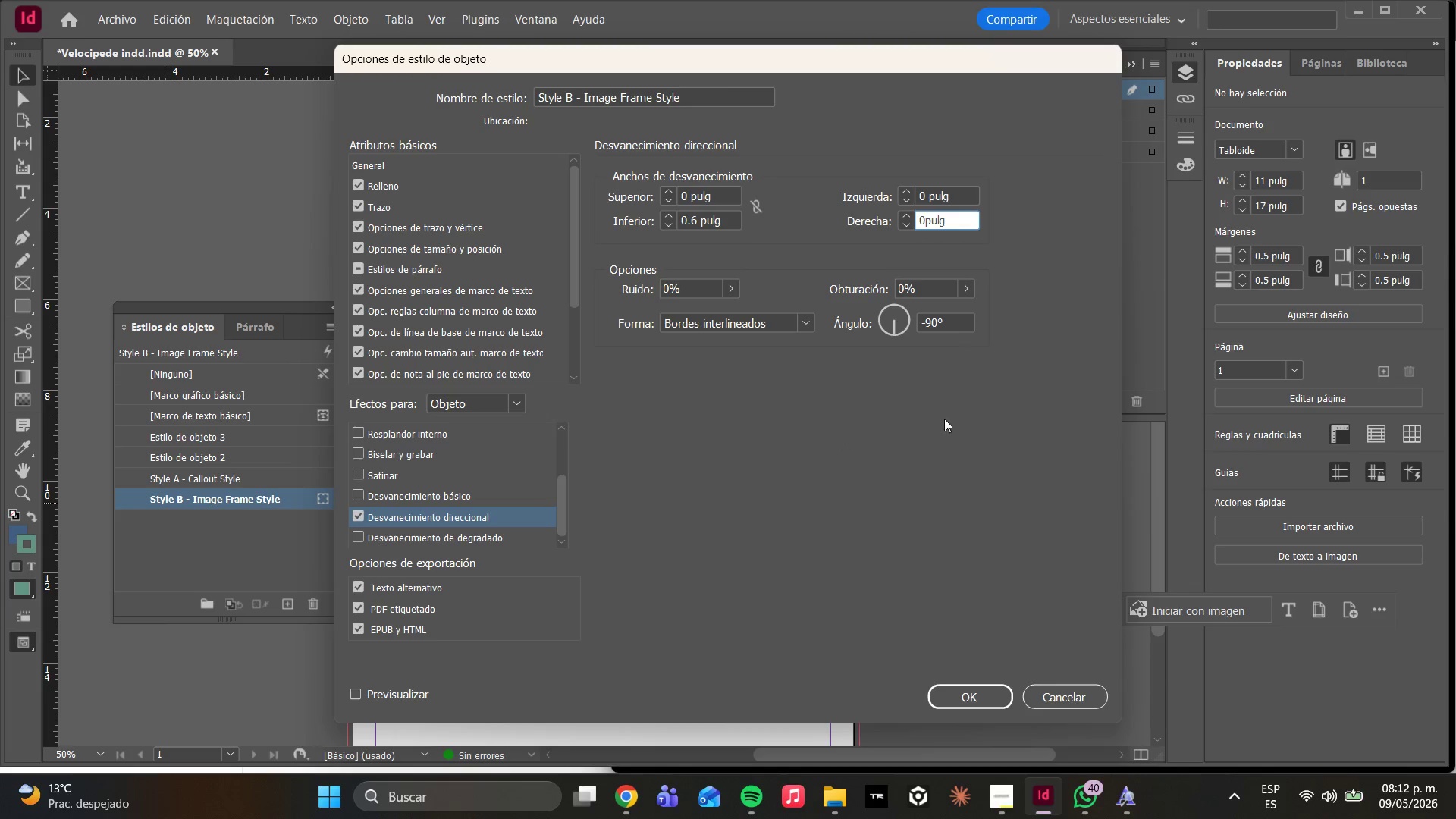 
mouse_move([735, 784])
 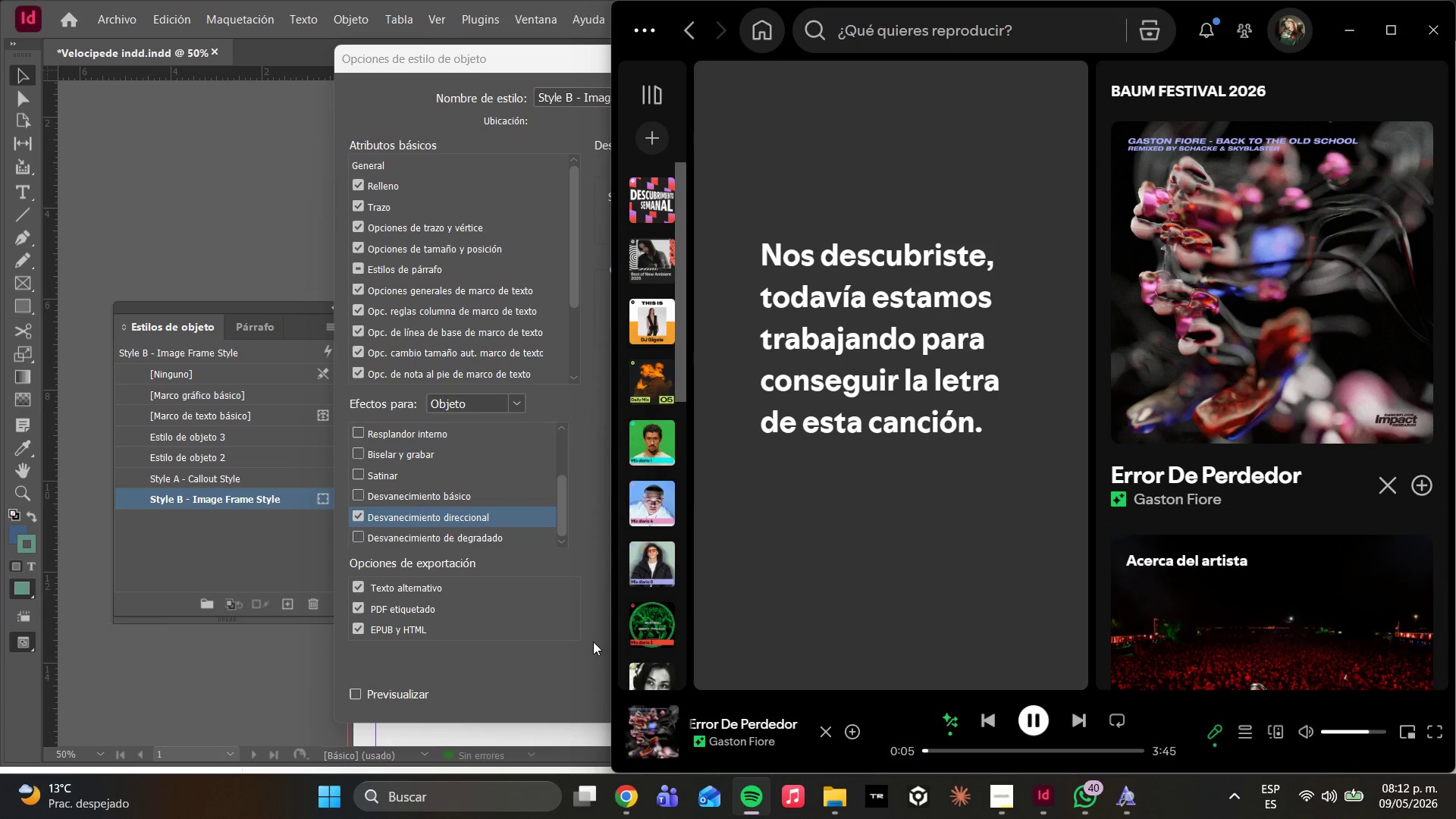 
left_click([592, 642])
 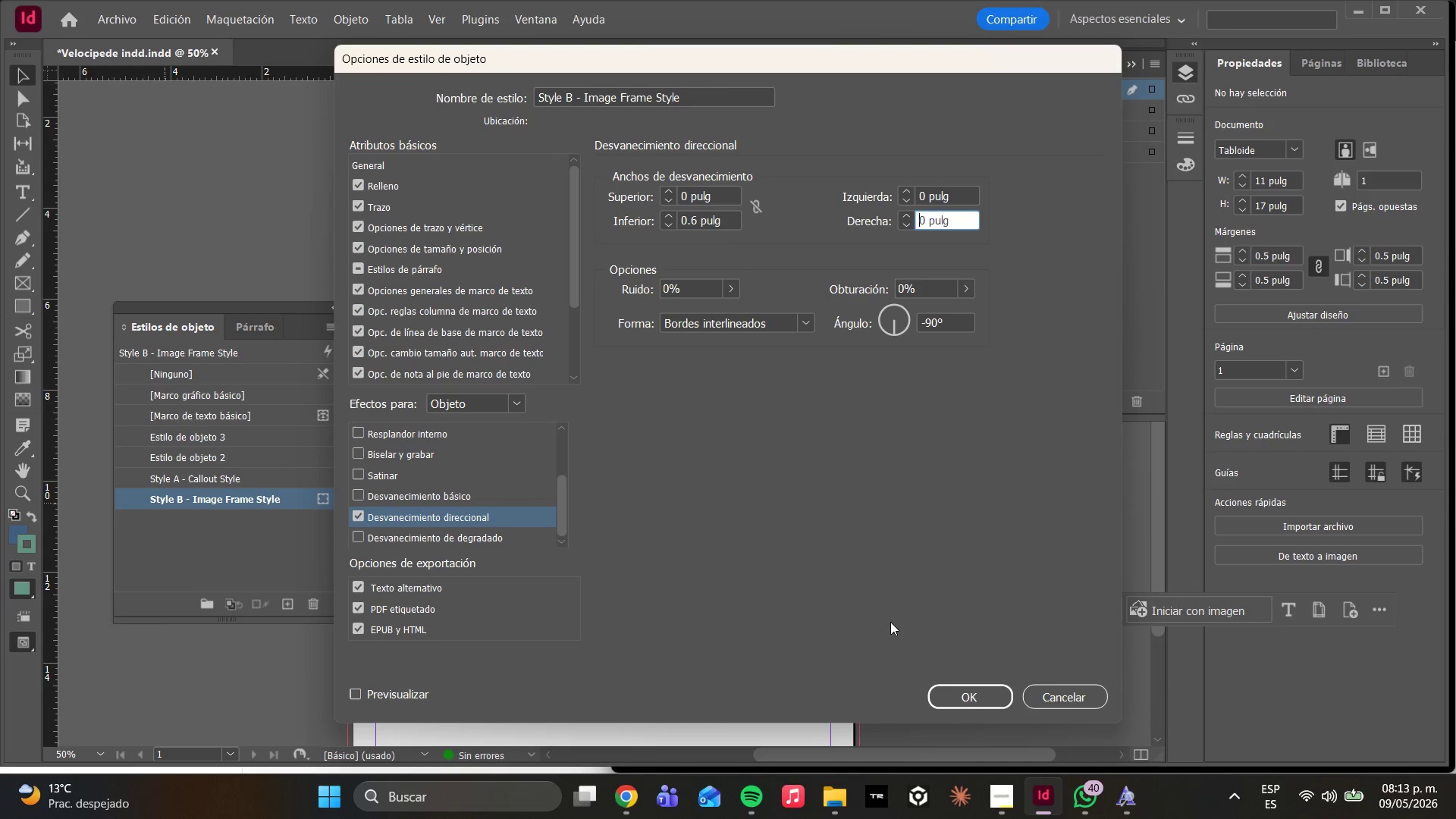 
wait(17.53)
 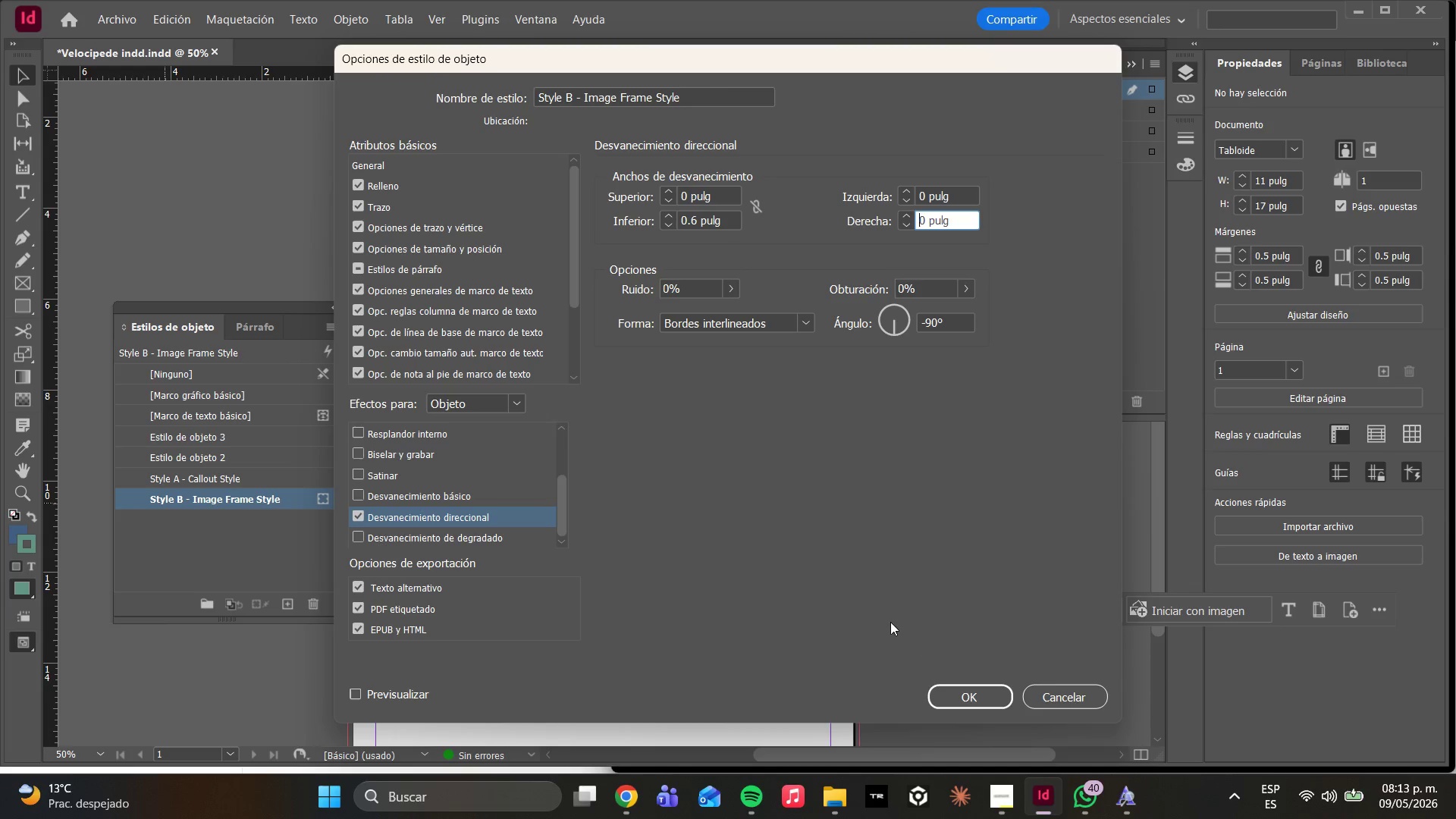 
left_click([977, 695])
 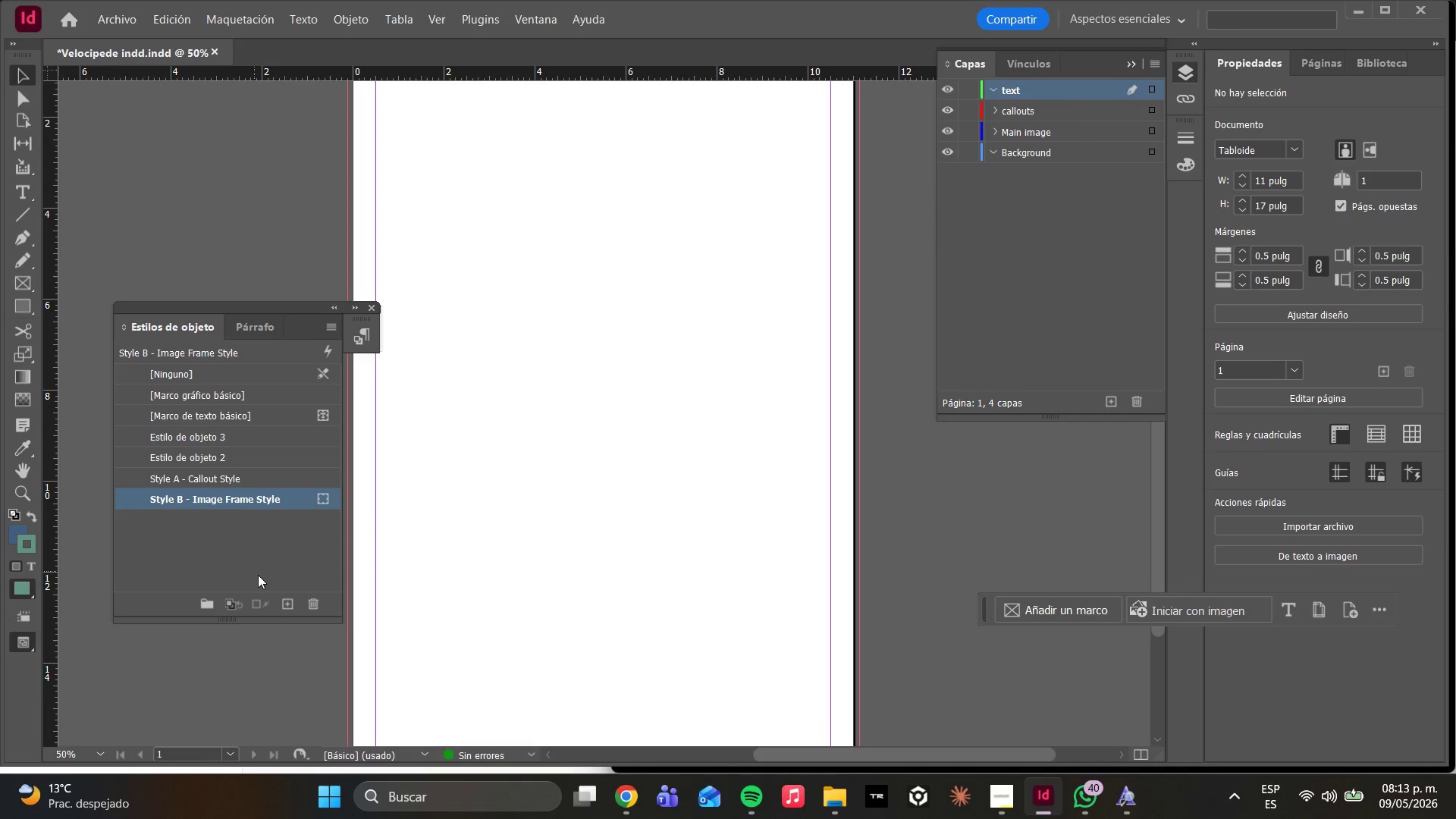 
left_click([287, 594])
 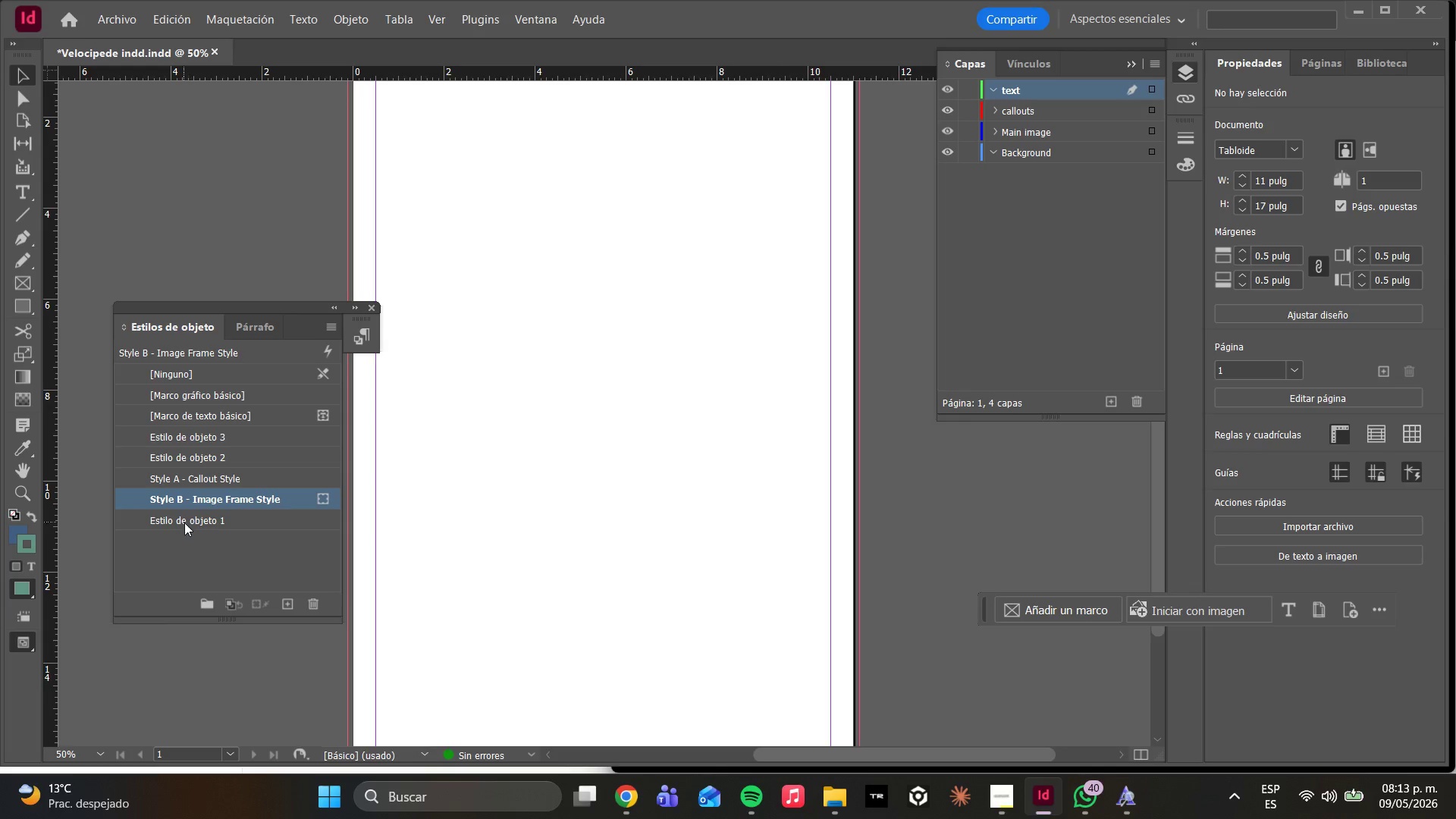 
double_click([181, 515])
 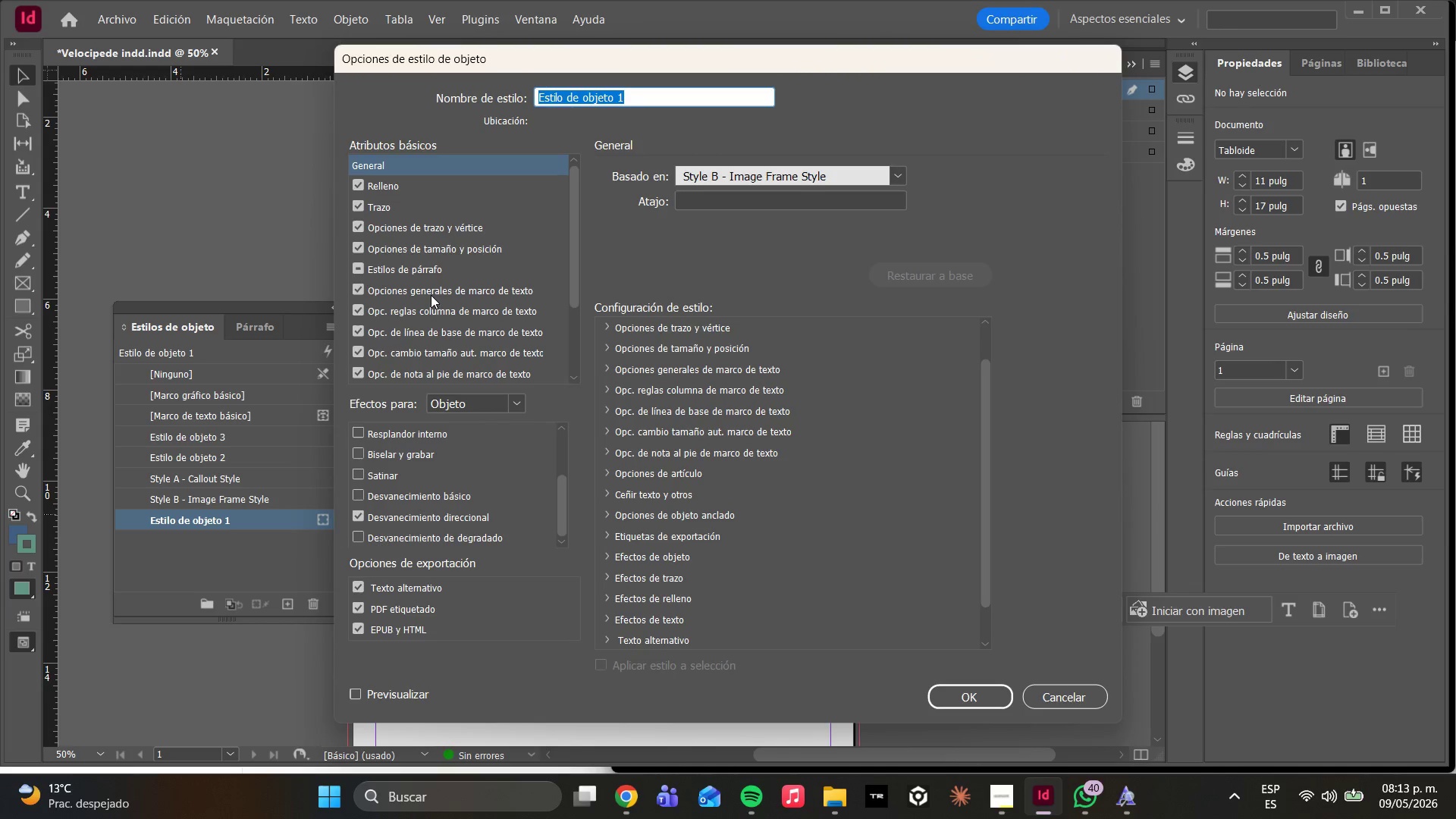 
type(Style C -)
 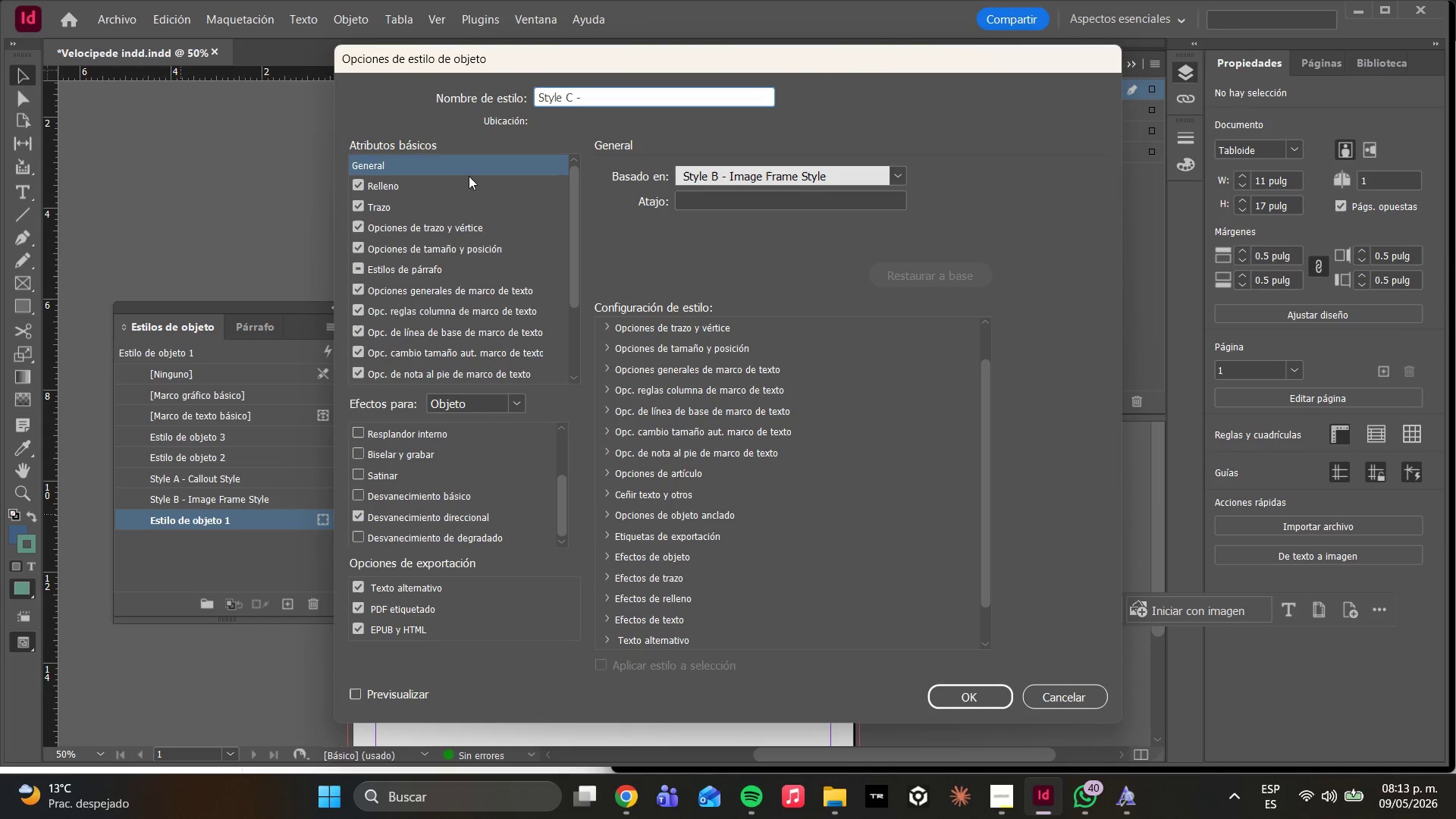 
type( high)
 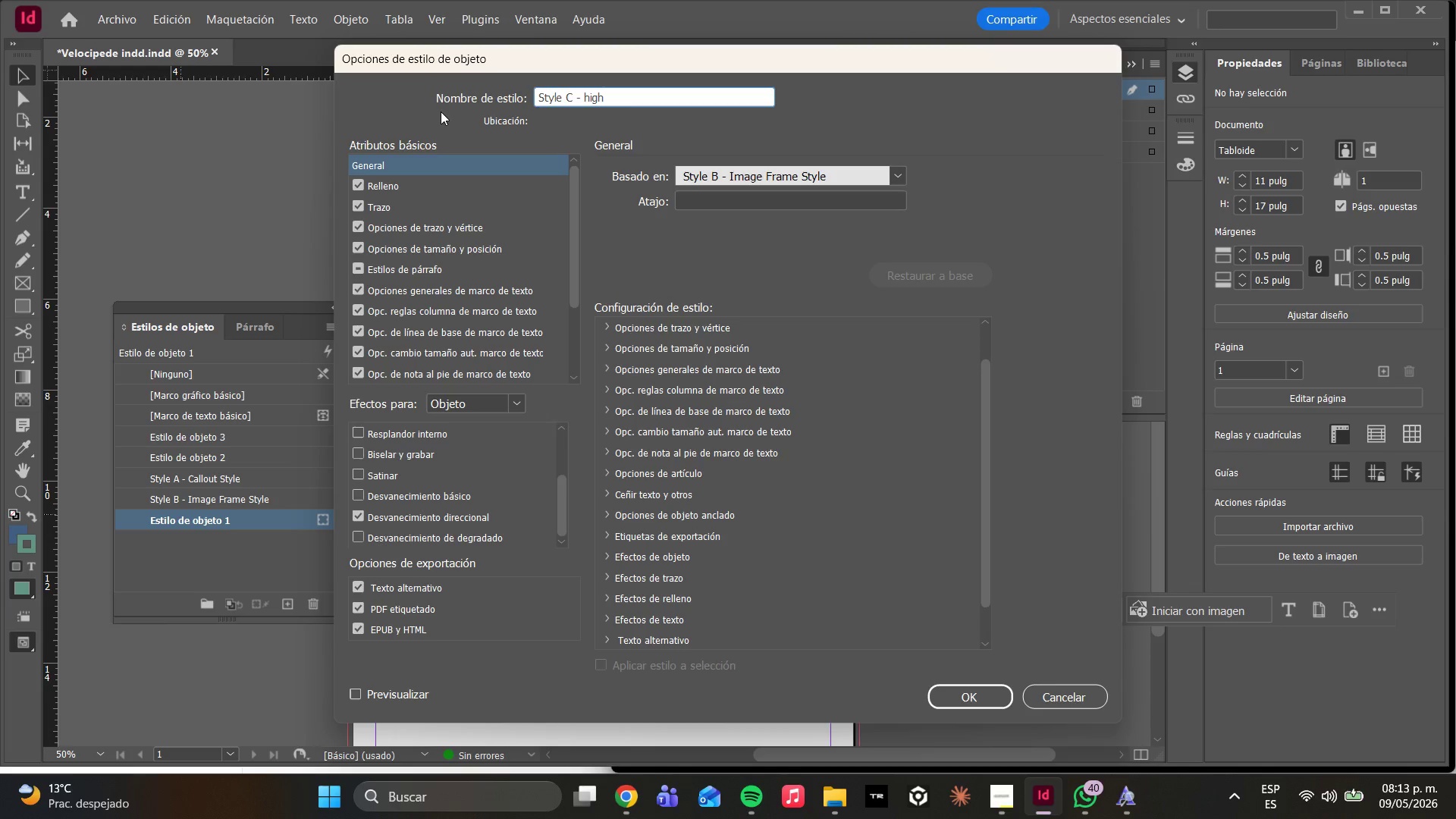 
type(light style)
 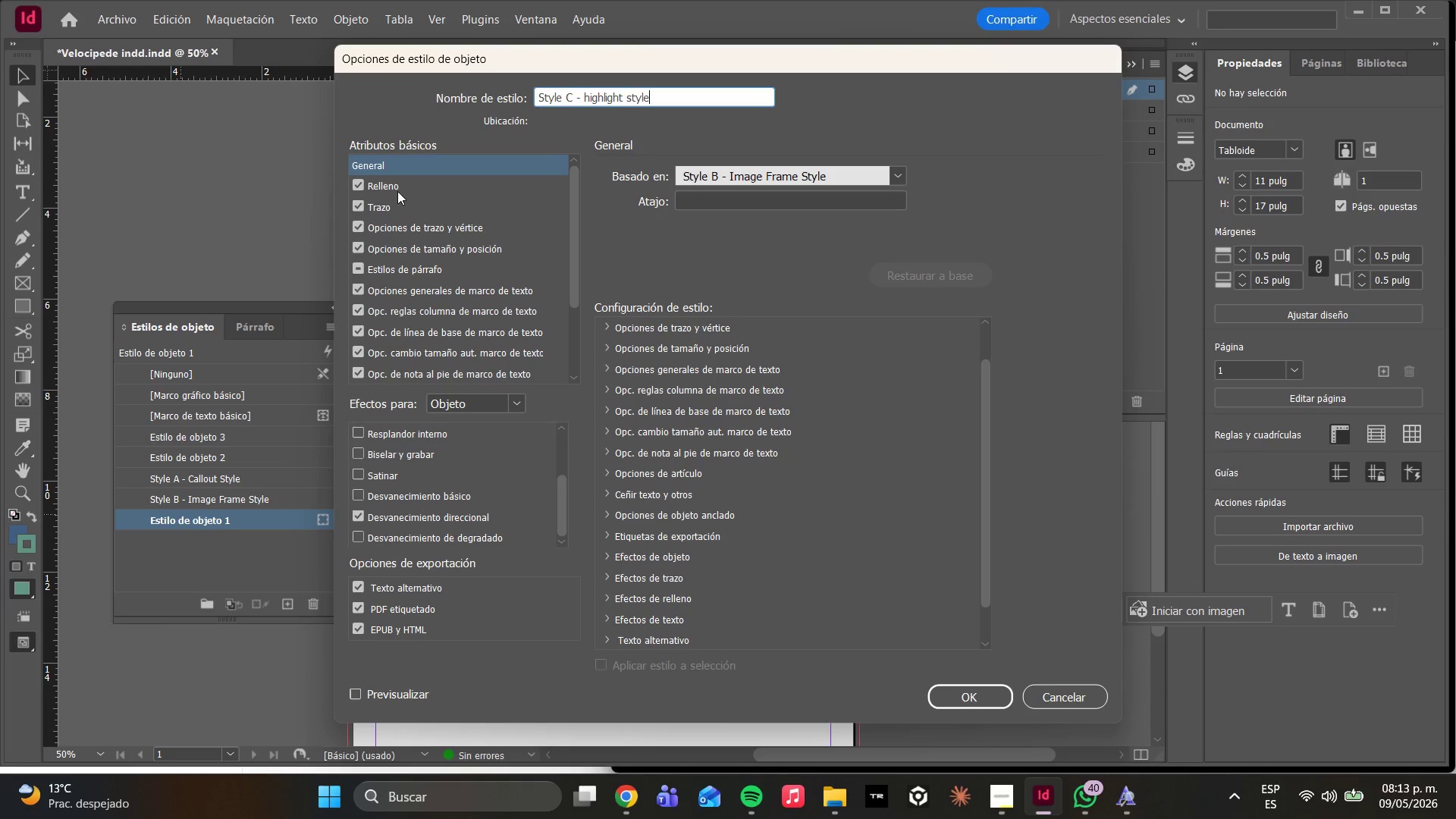 
scroll: coordinate [805, 240], scroll_direction: up, amount: 6.0
 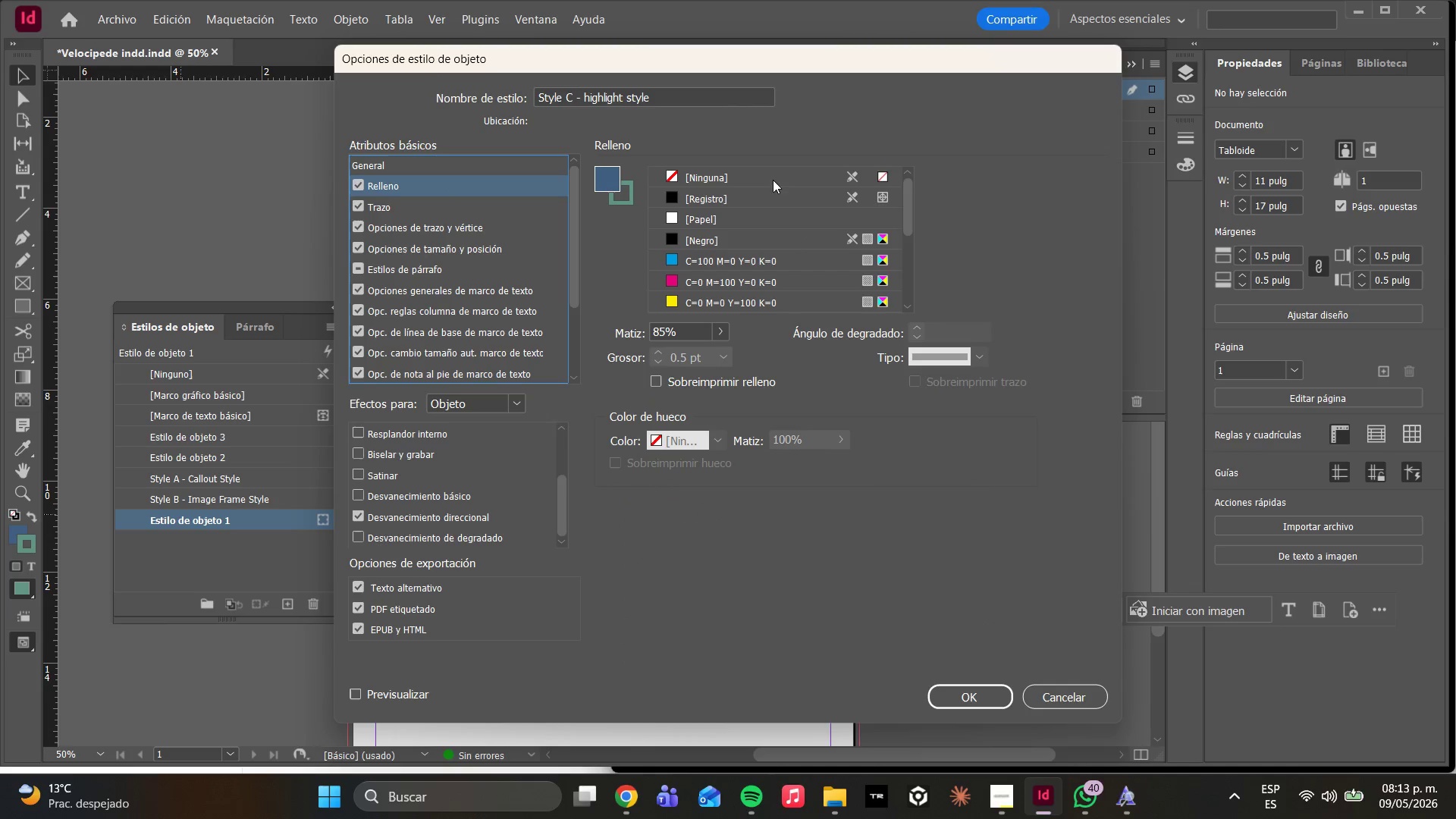 
left_click([770, 177])
 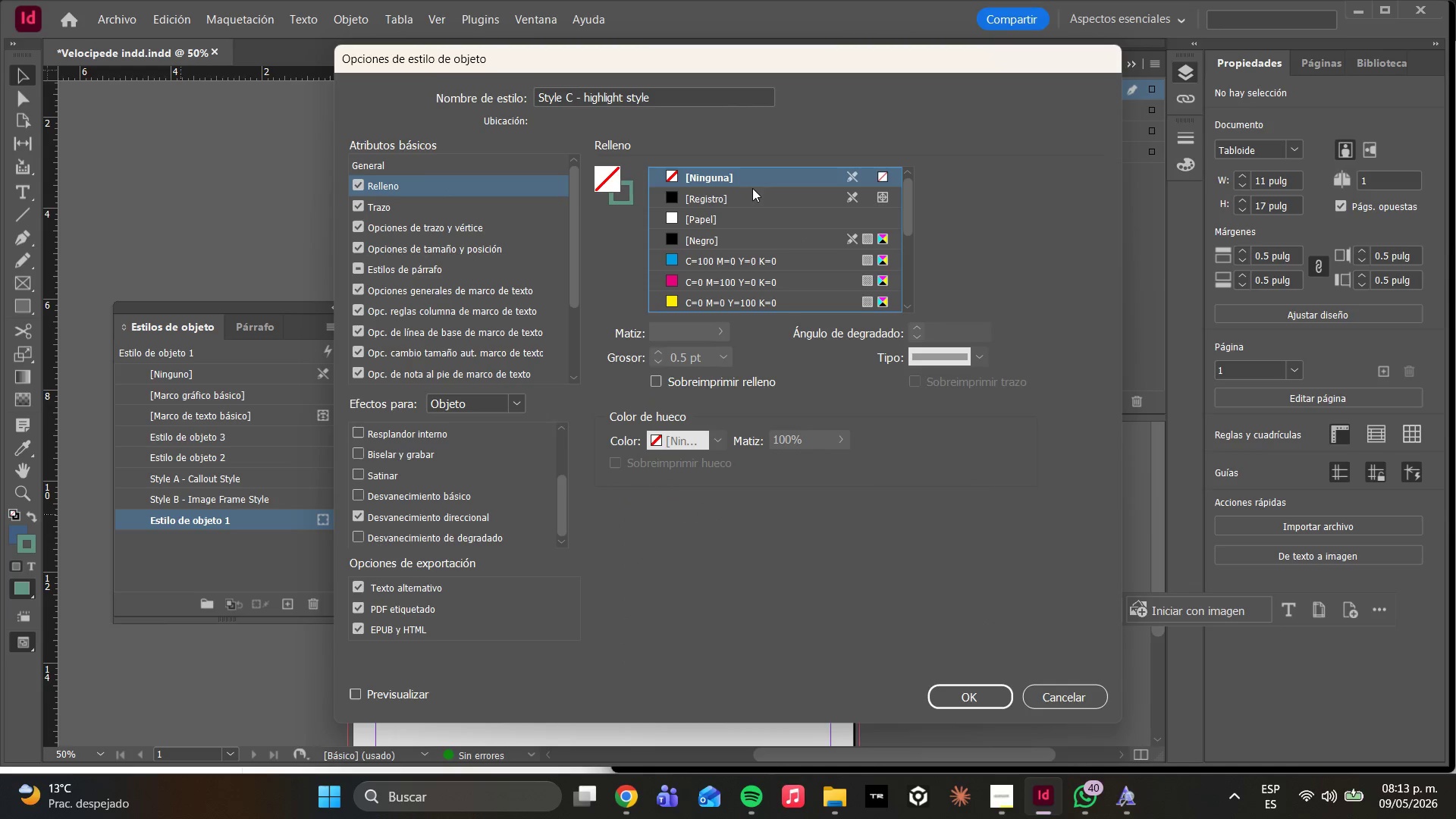 
left_click([477, 215])
 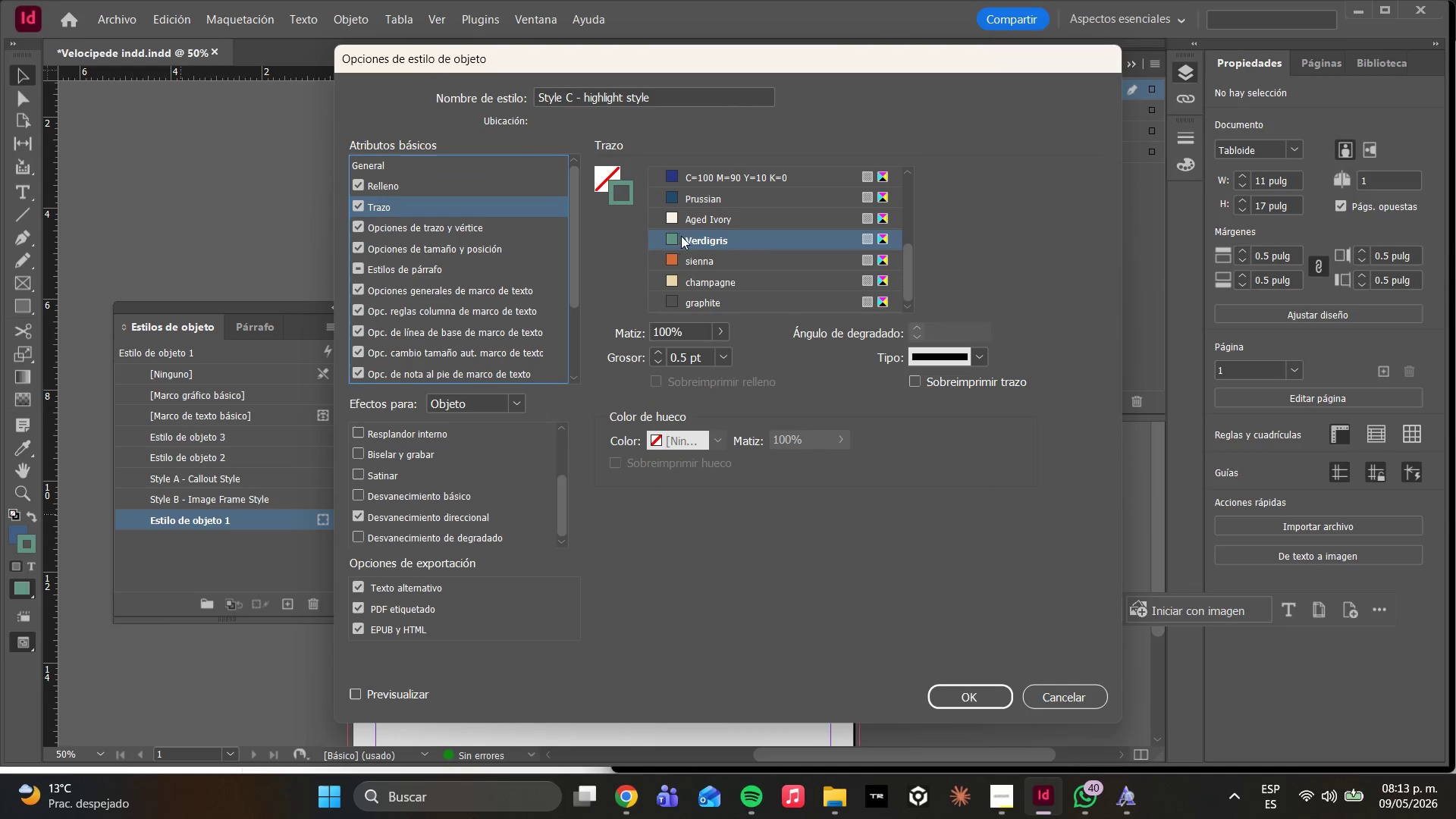 
left_click([695, 253])
 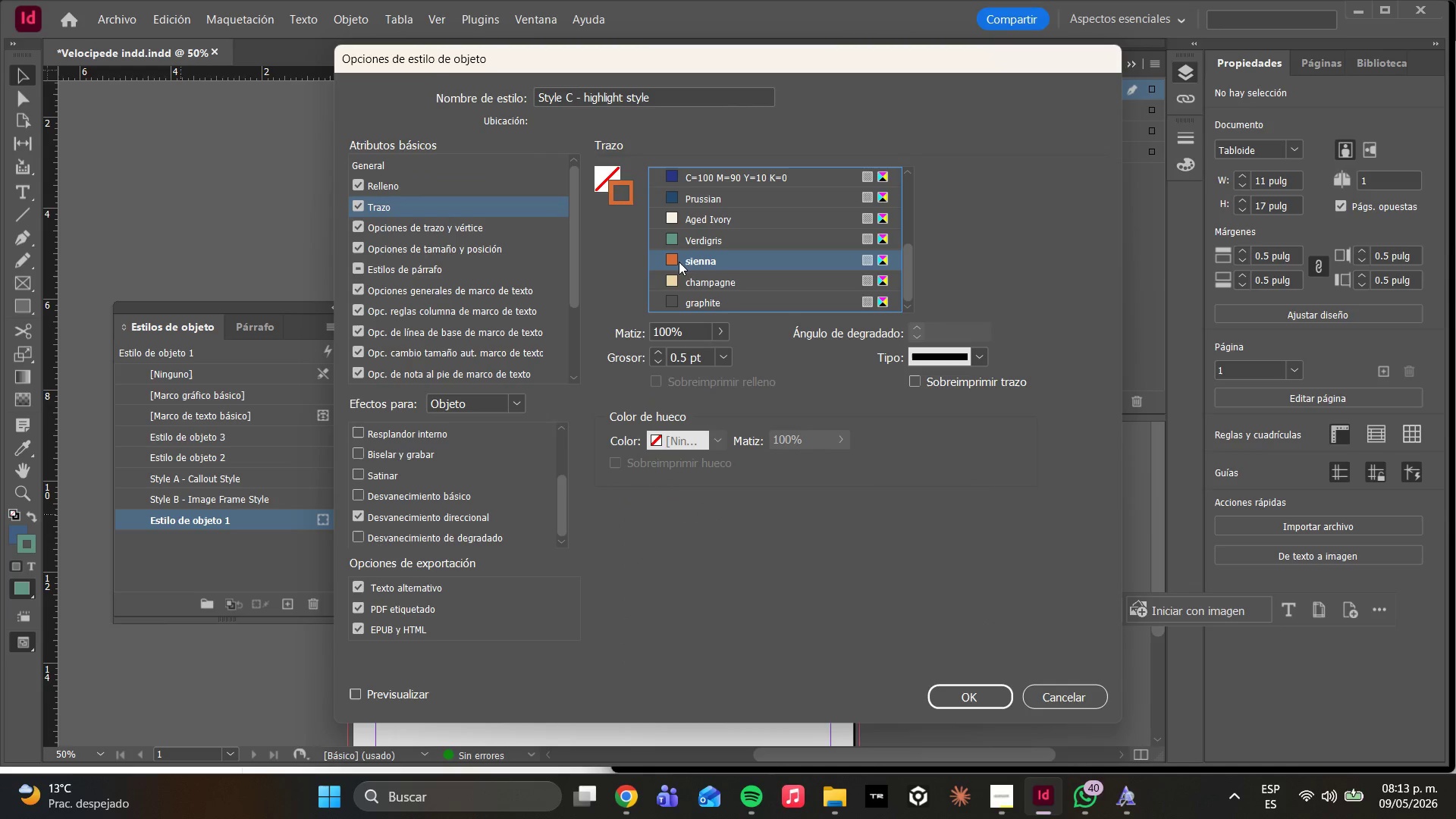 
mouse_move([724, 273])
 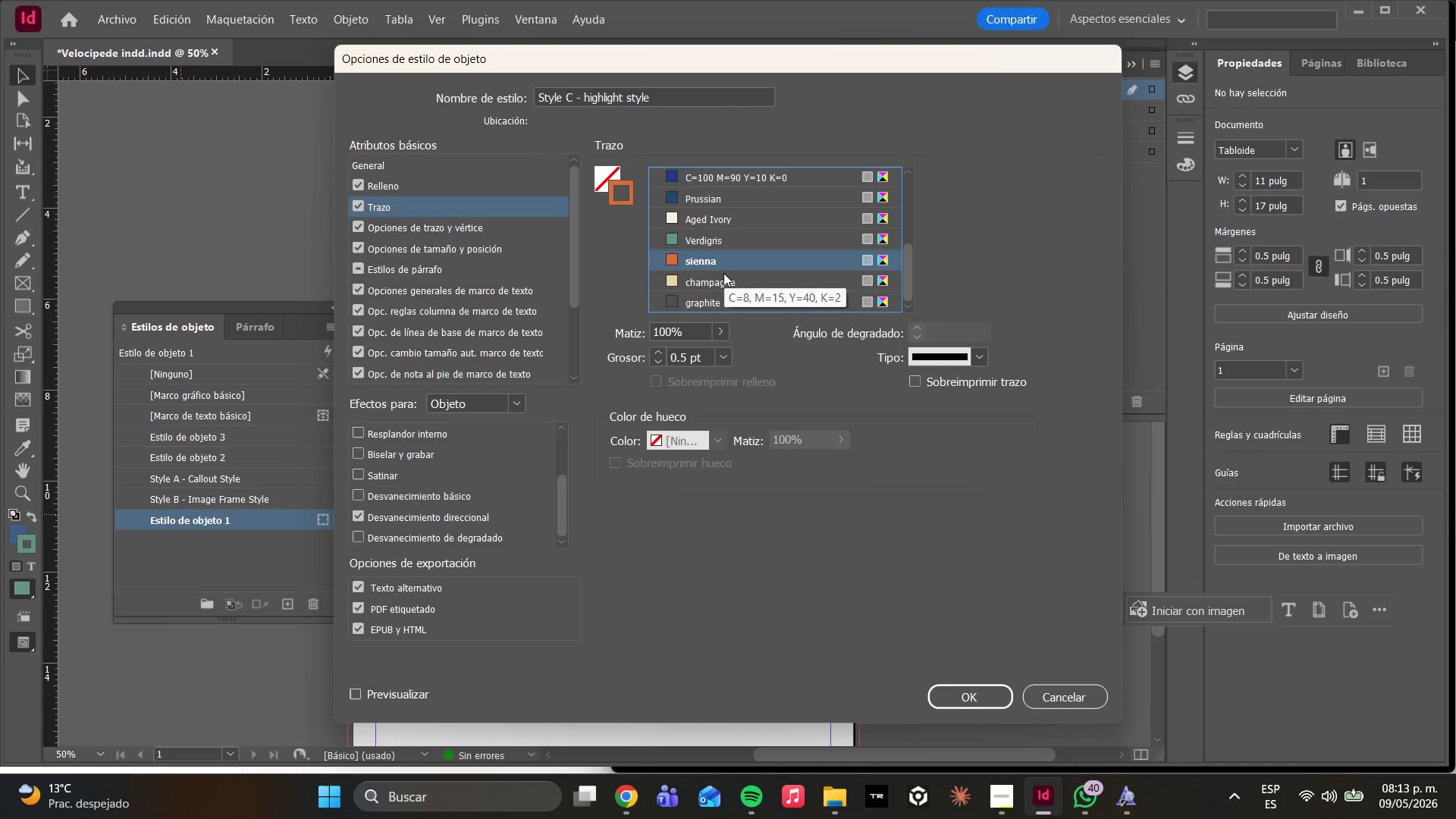 
mouse_move([713, 350])
 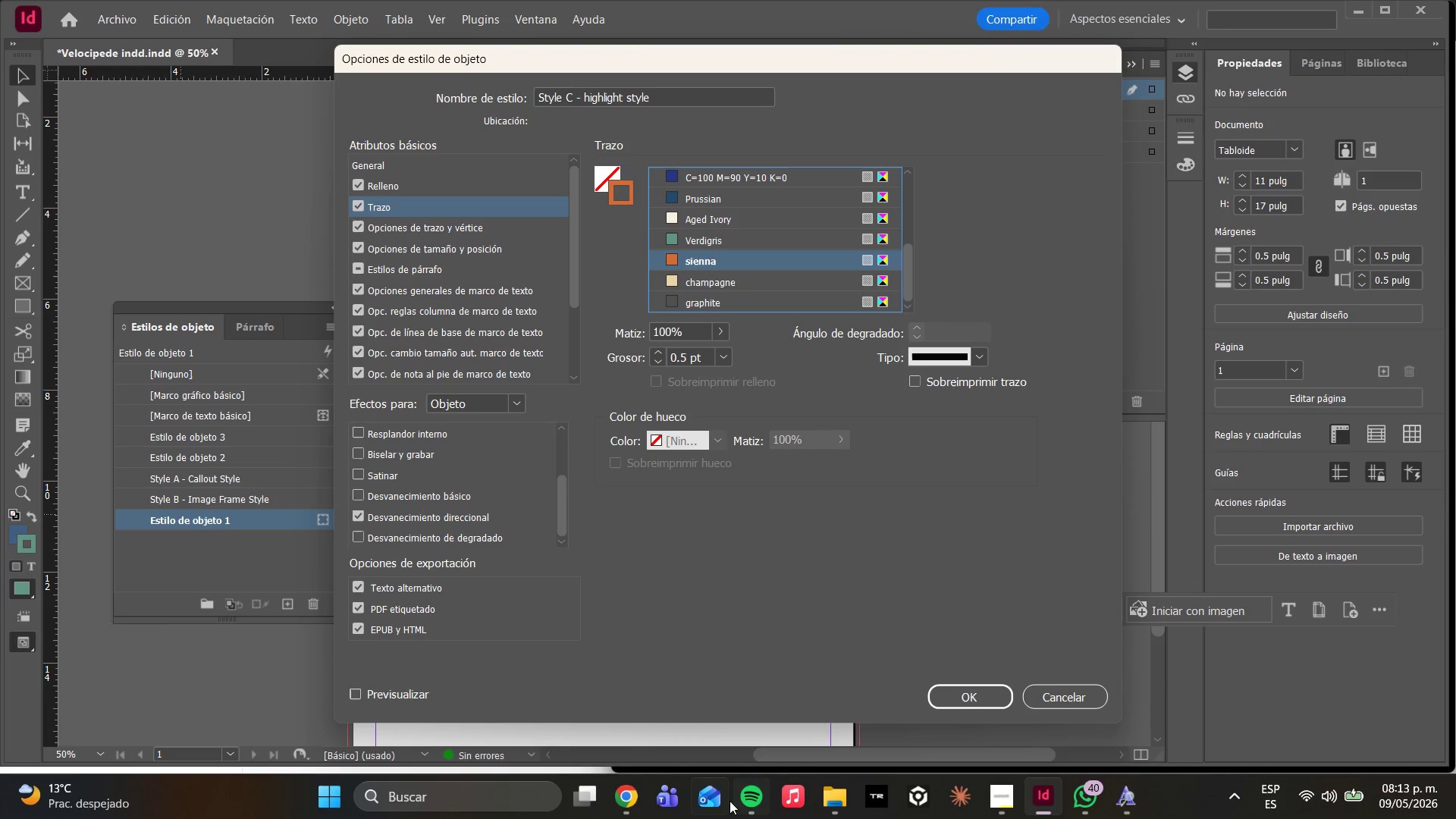 
left_click([746, 801])
 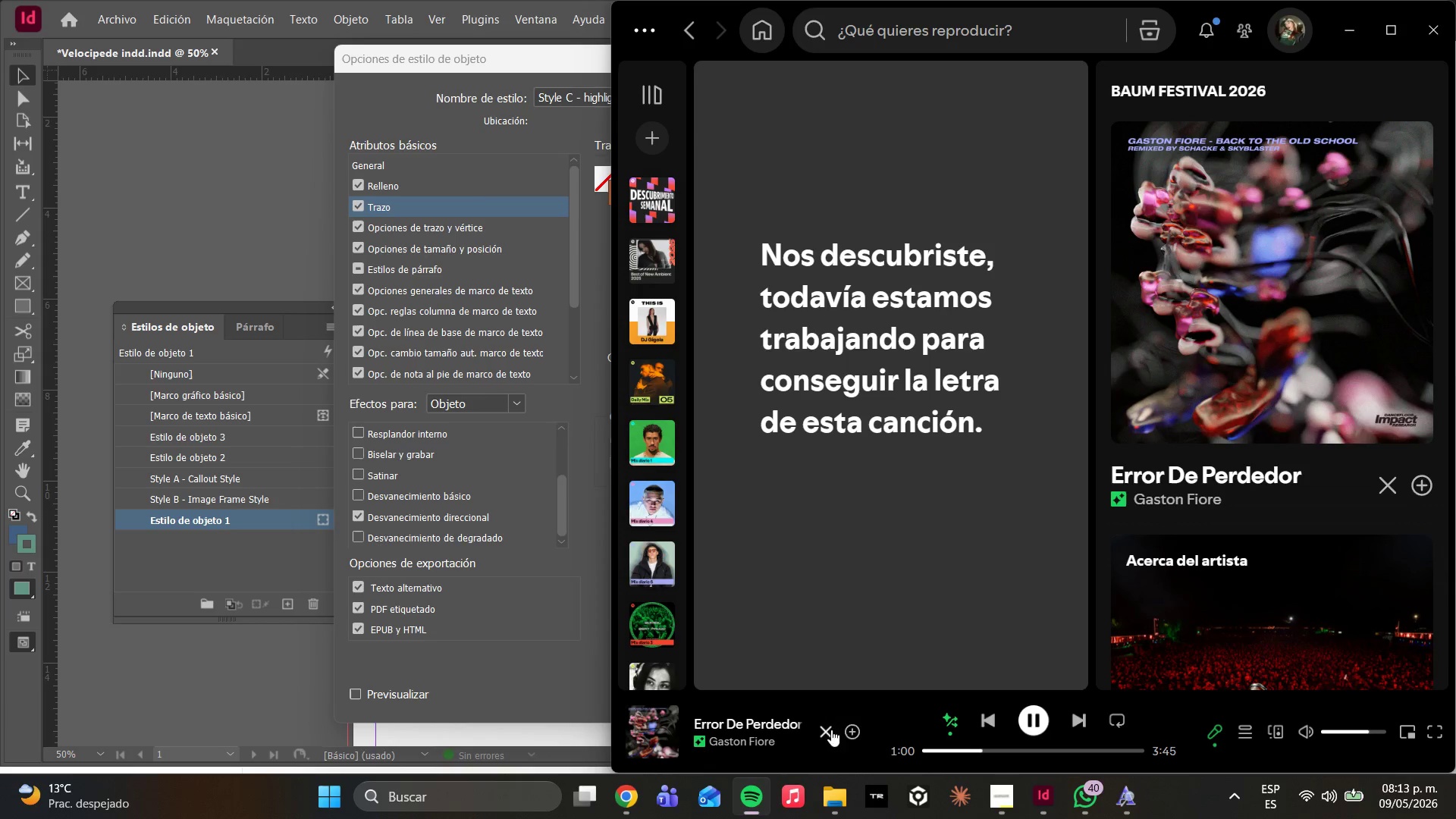 
left_click([848, 720])
 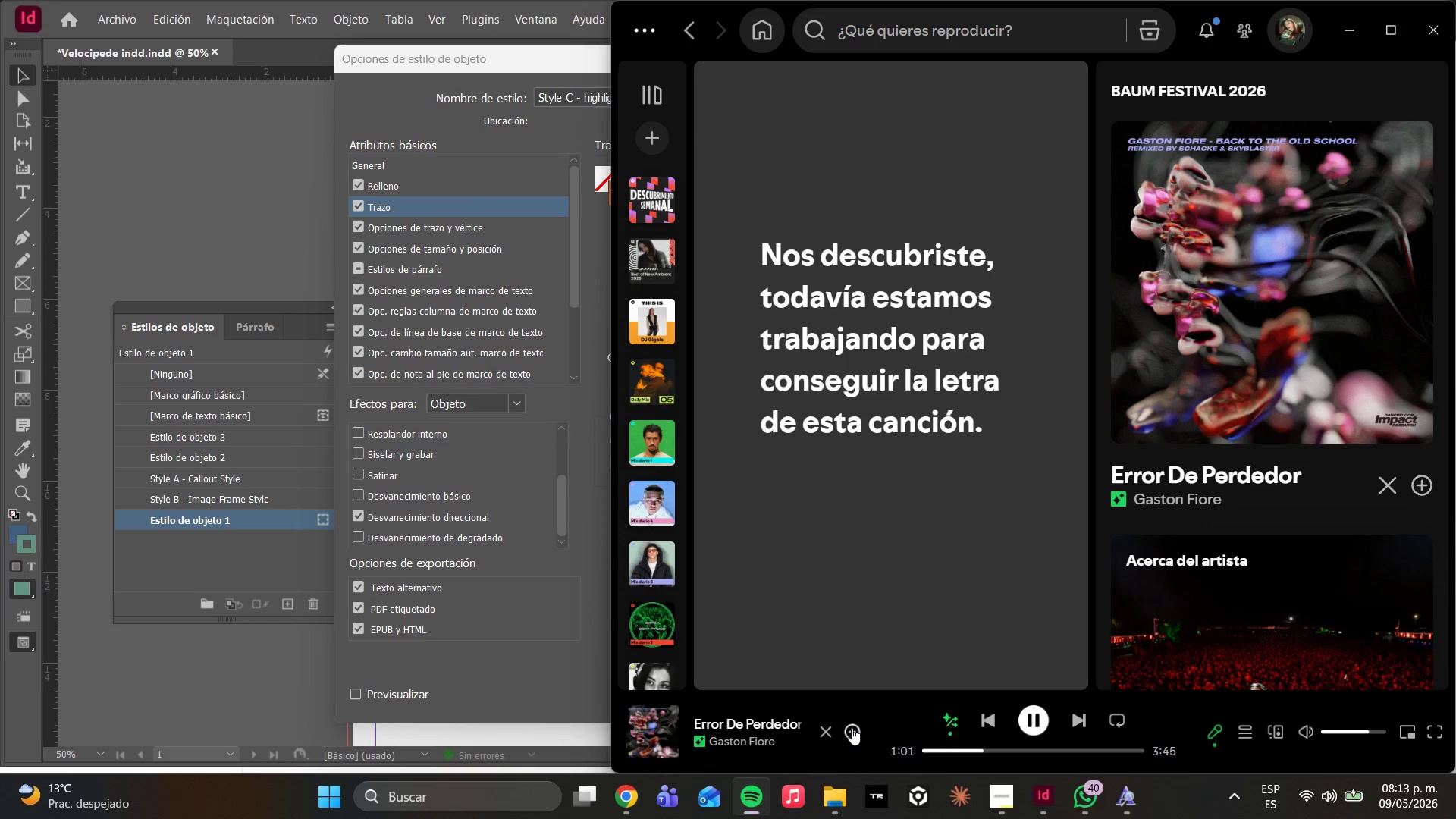 
left_click([852, 728])
 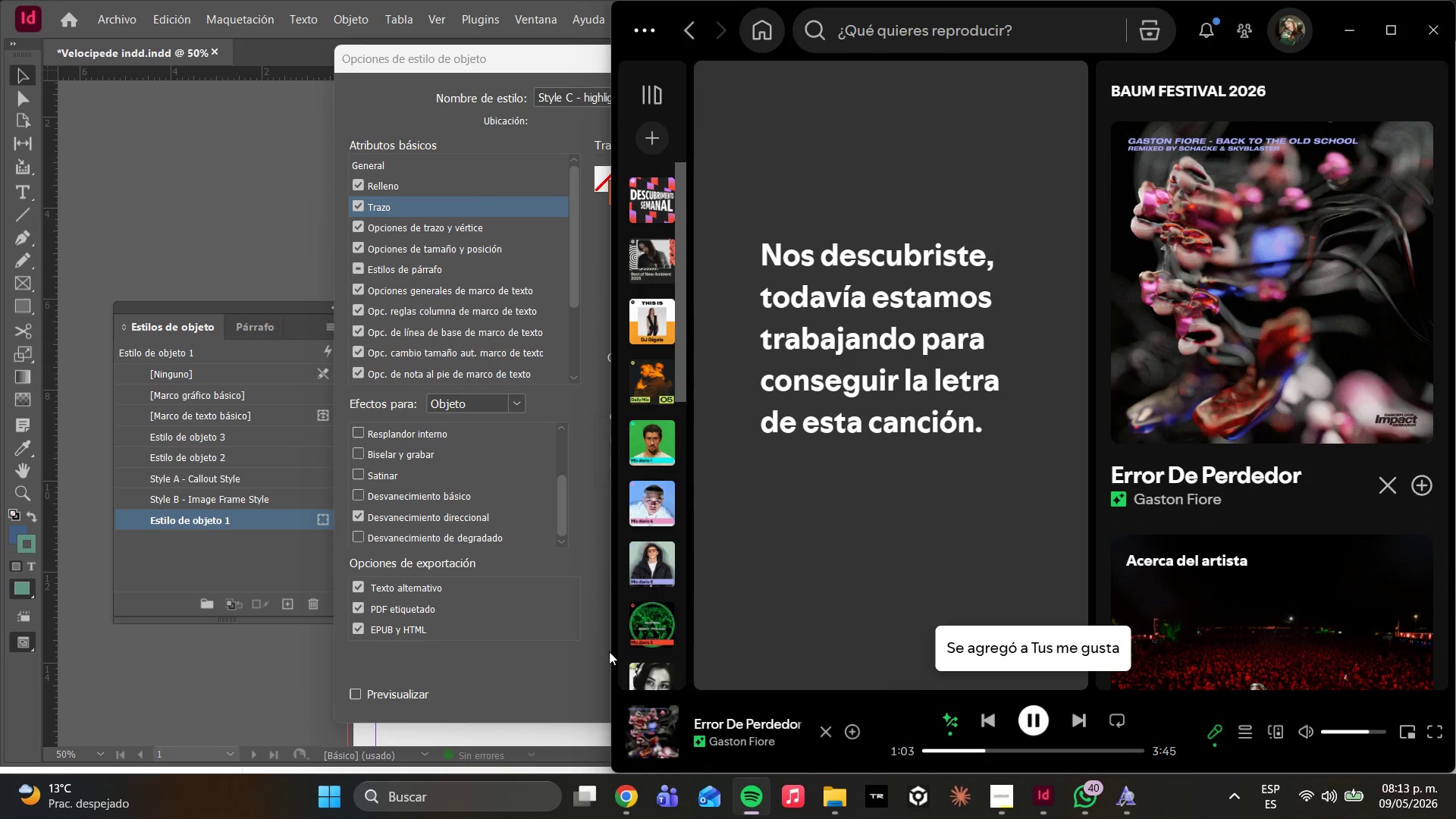 
double_click([589, 660])
 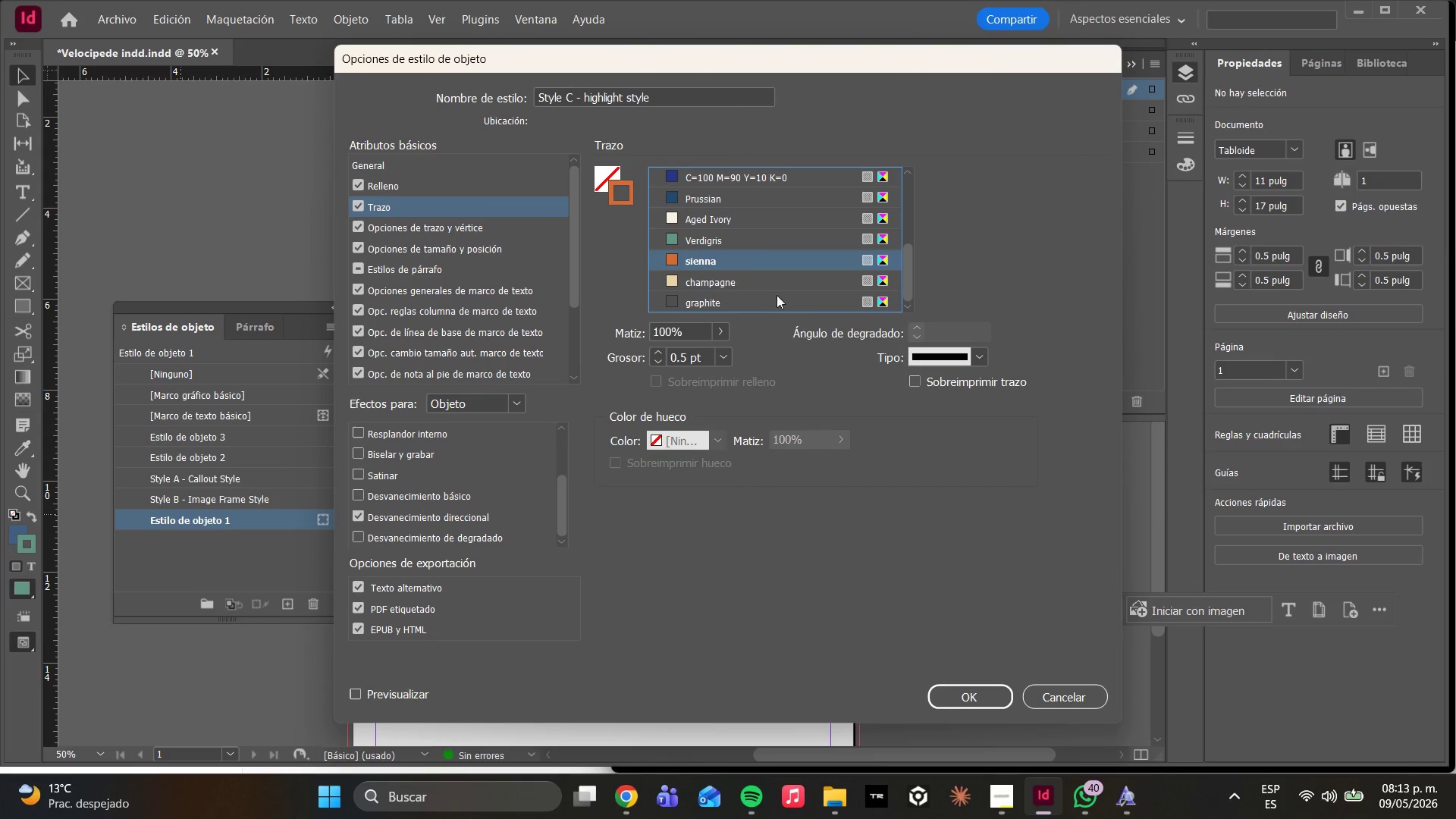 
mouse_move([771, 266])
 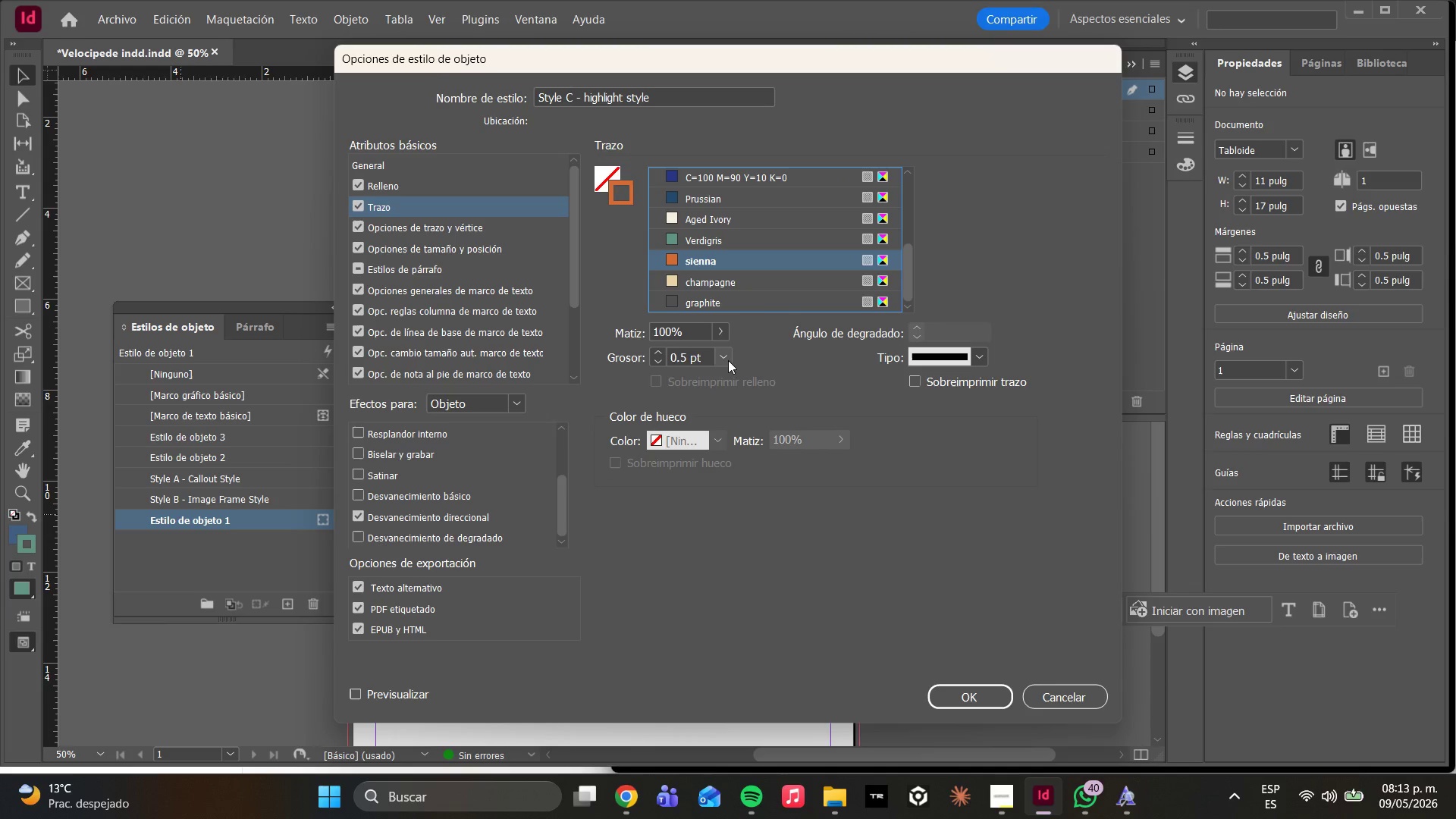 
left_click([723, 356])
 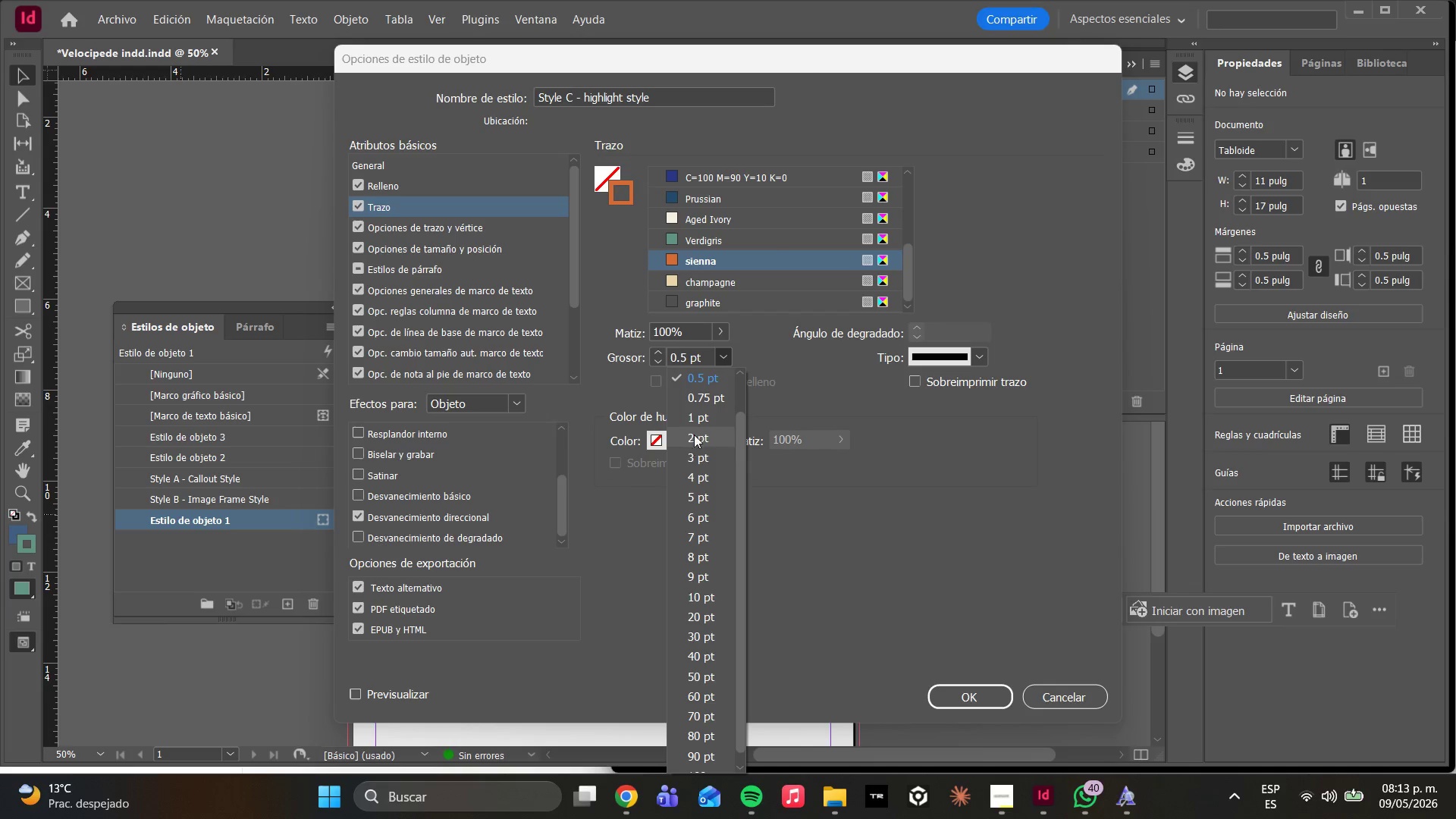 
left_click([694, 422])
 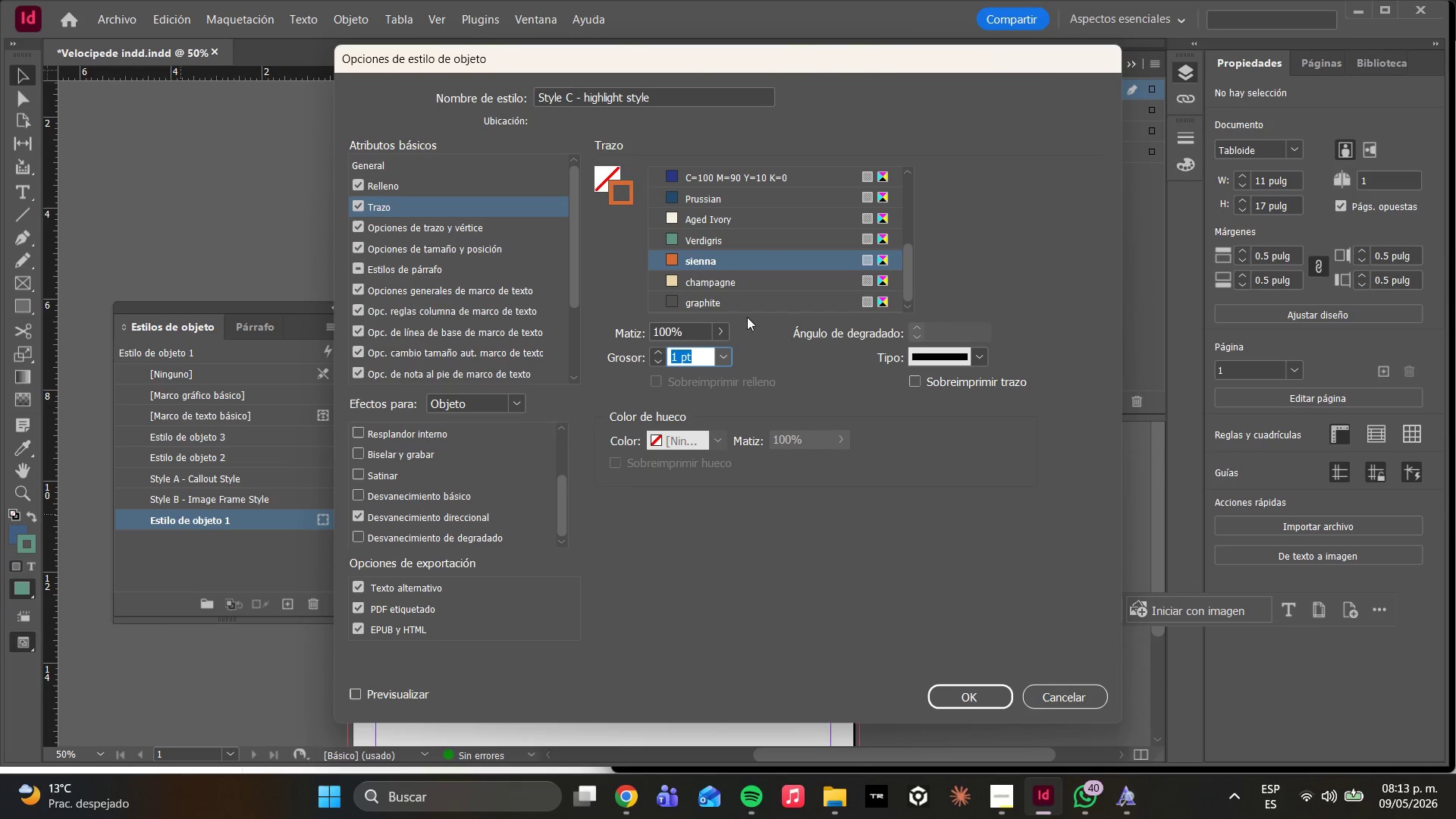 
scroll: coordinate [448, 480], scroll_direction: up, amount: 2.0
 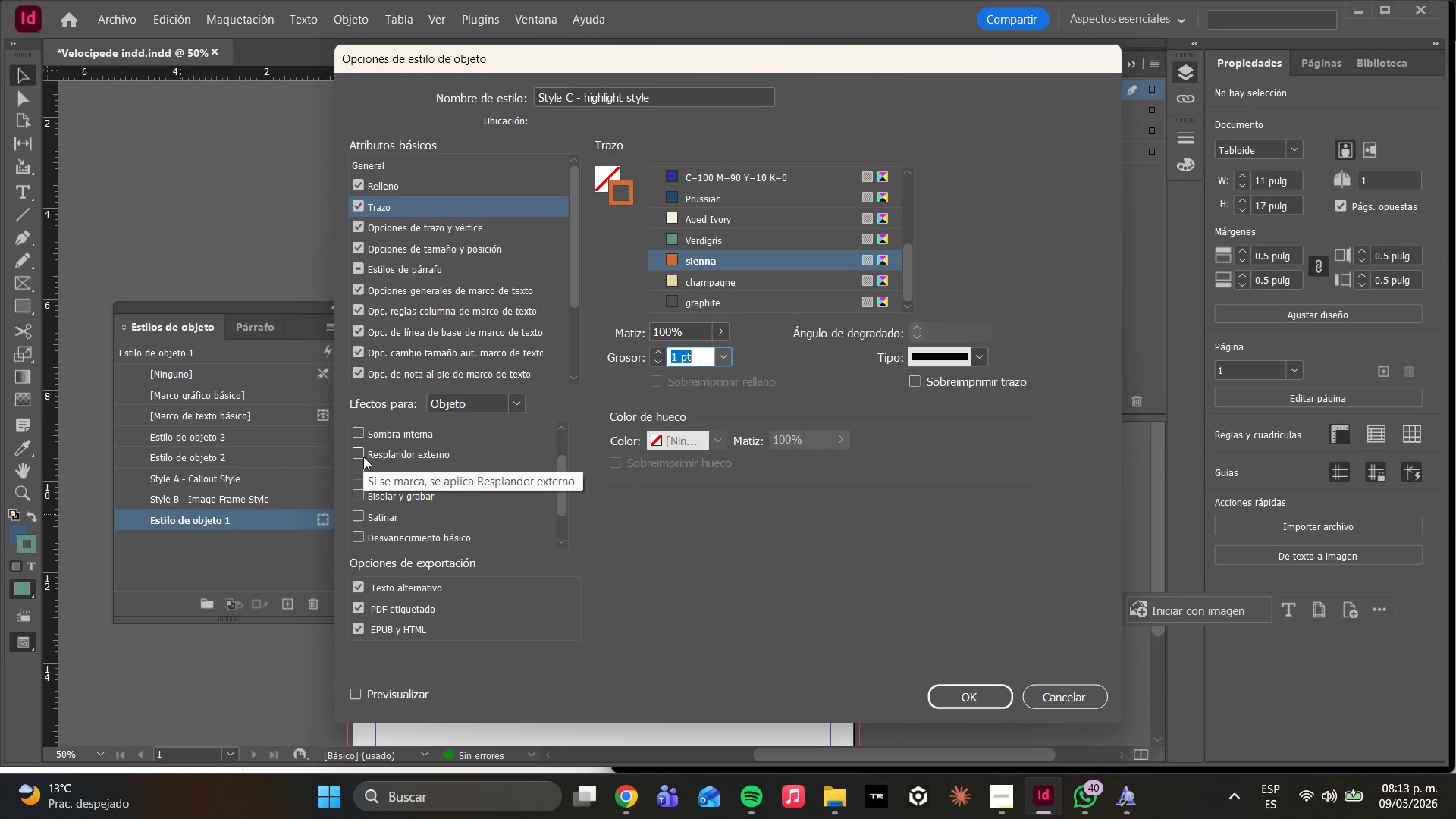 
scroll: coordinate [399, 472], scroll_direction: down, amount: 1.0
 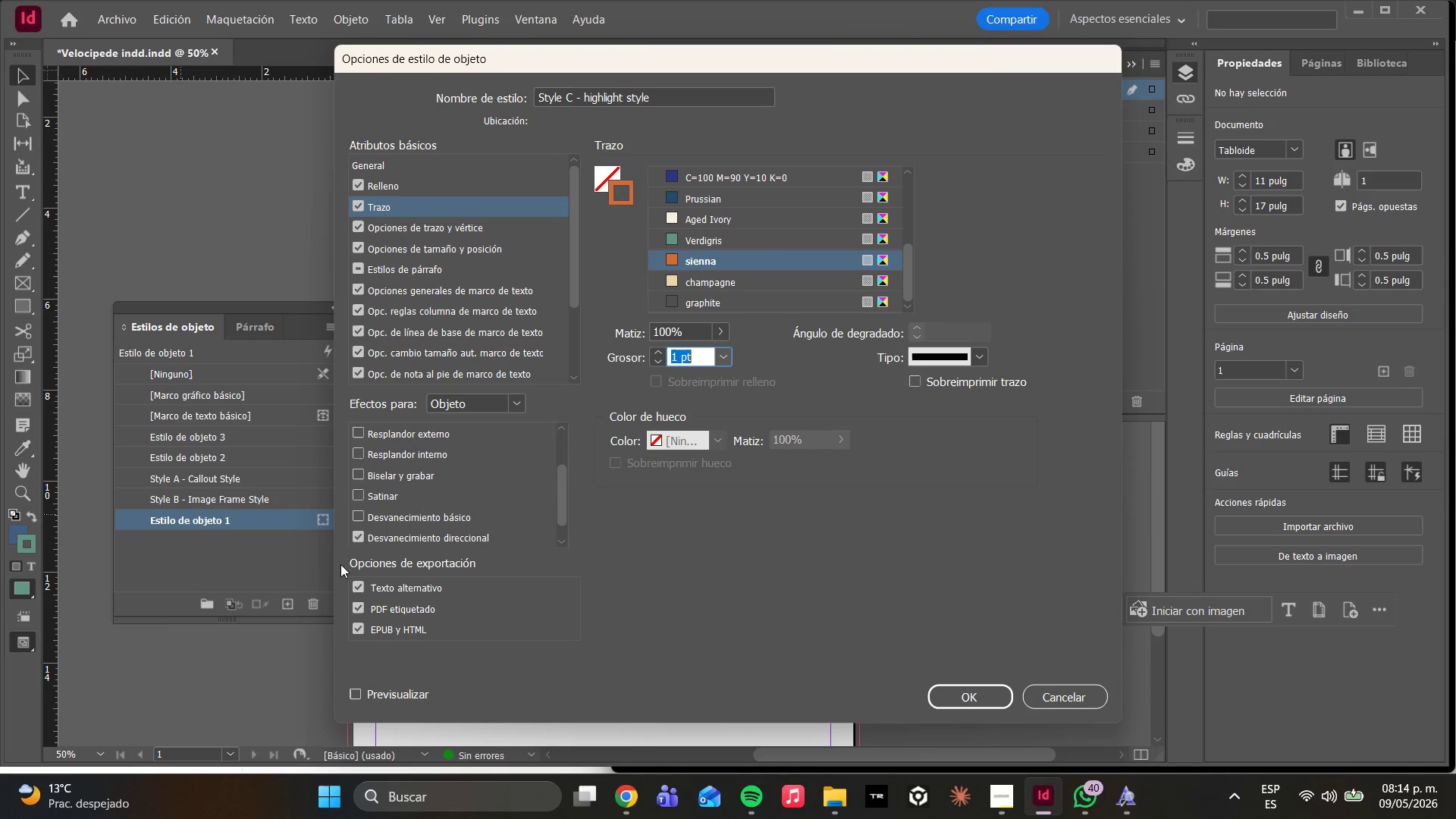 
wait(7.05)
 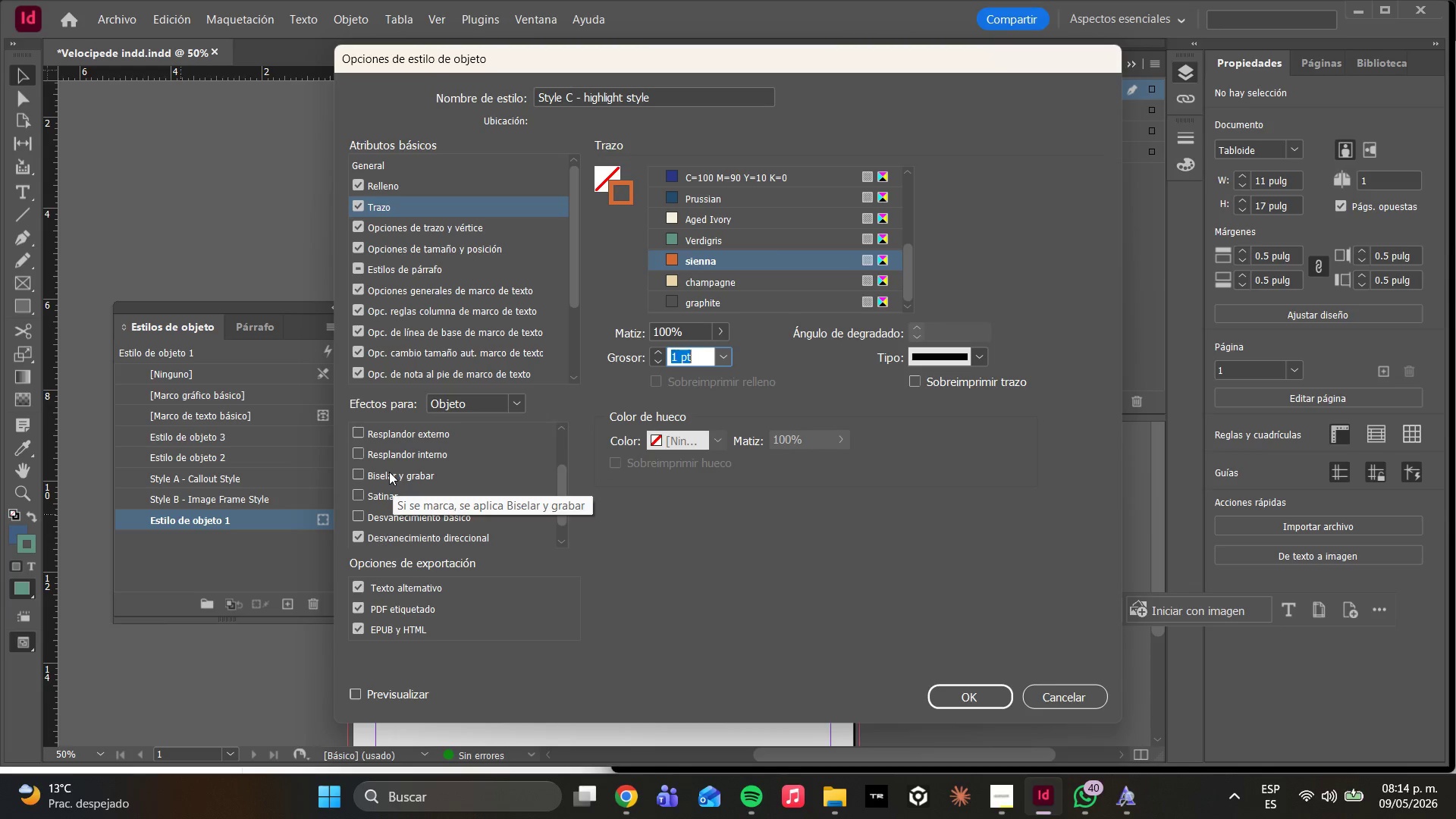 
left_click([356, 534])
 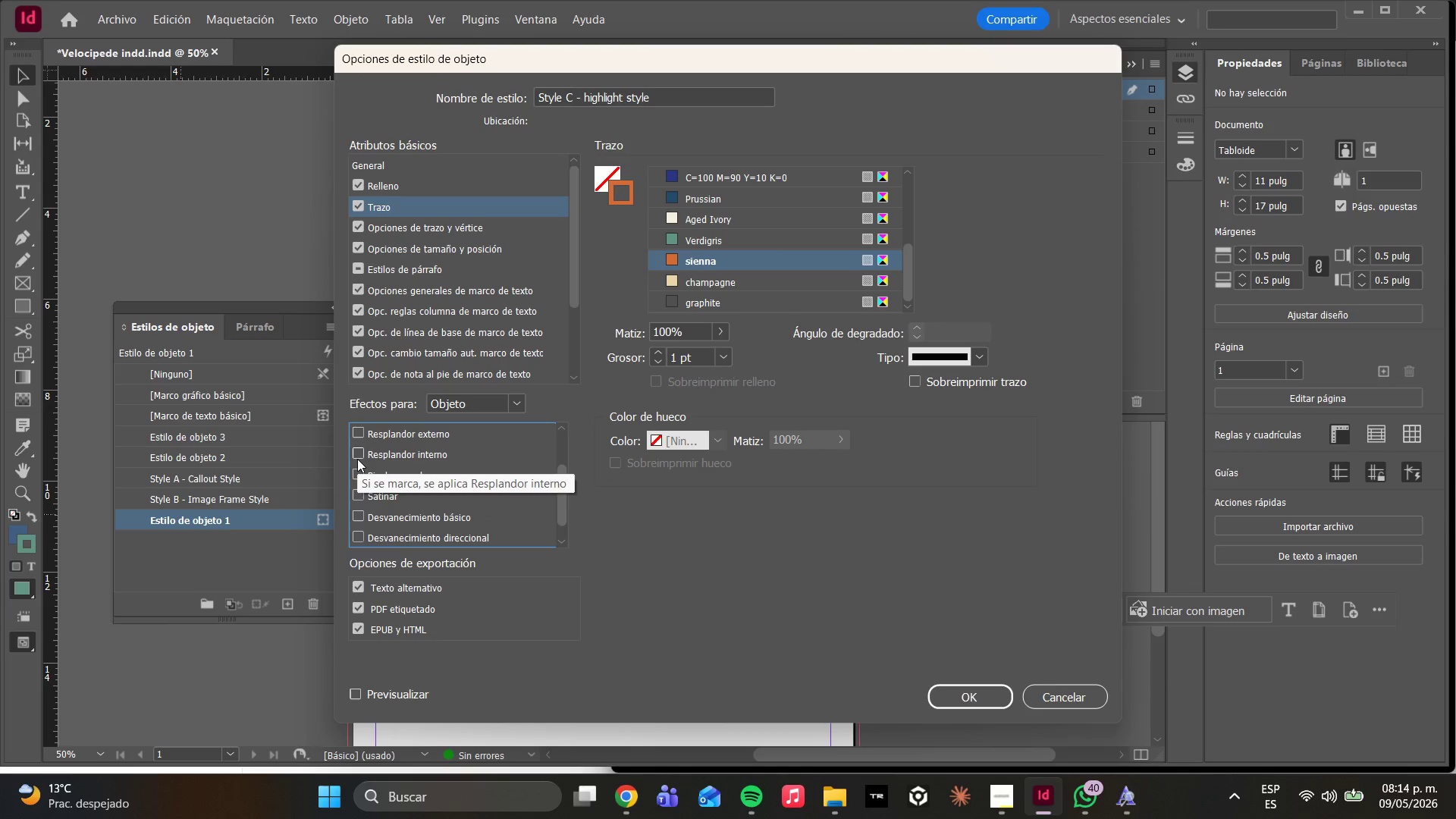 
left_click([357, 456])
 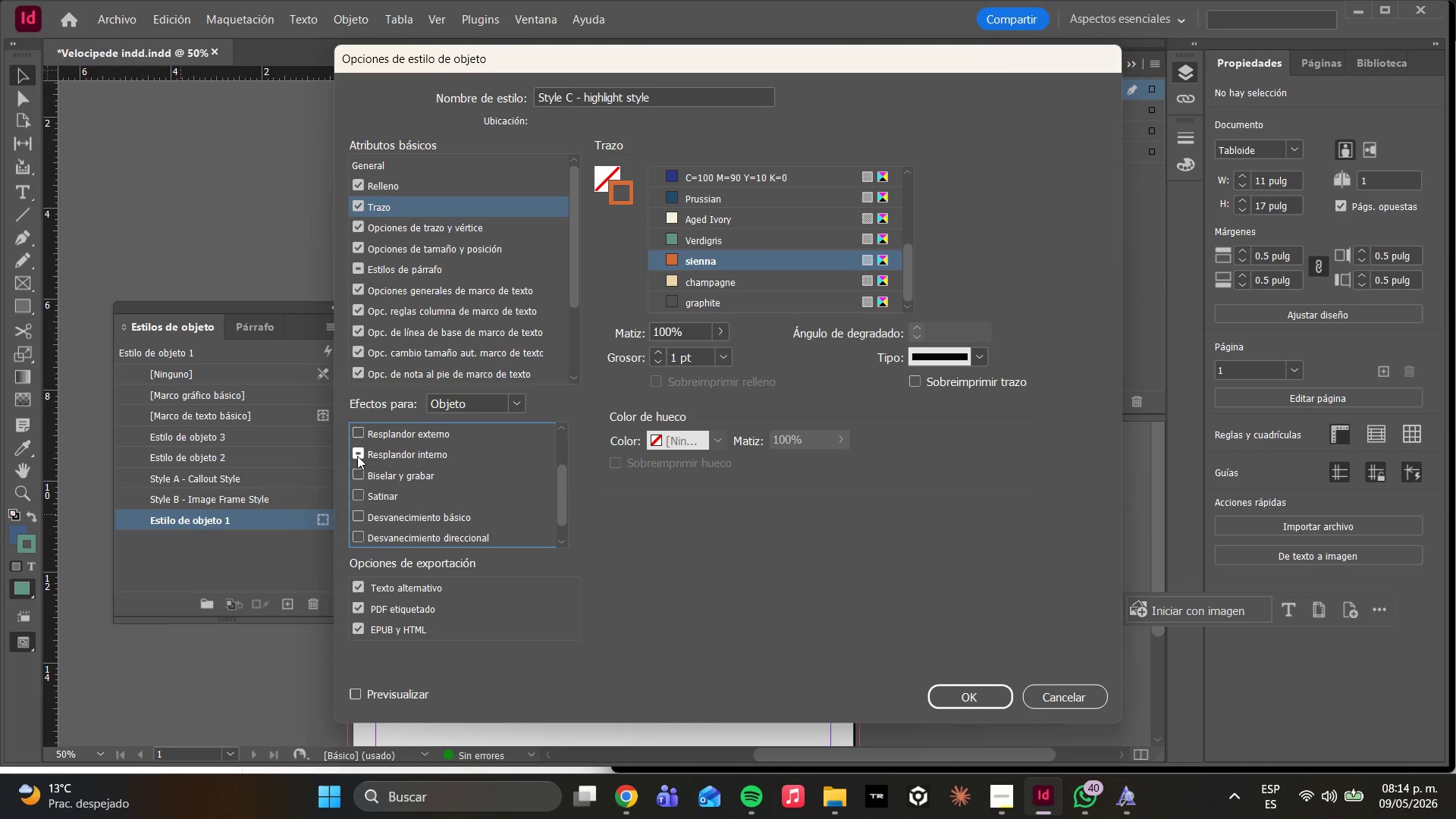 
left_click([357, 456])
 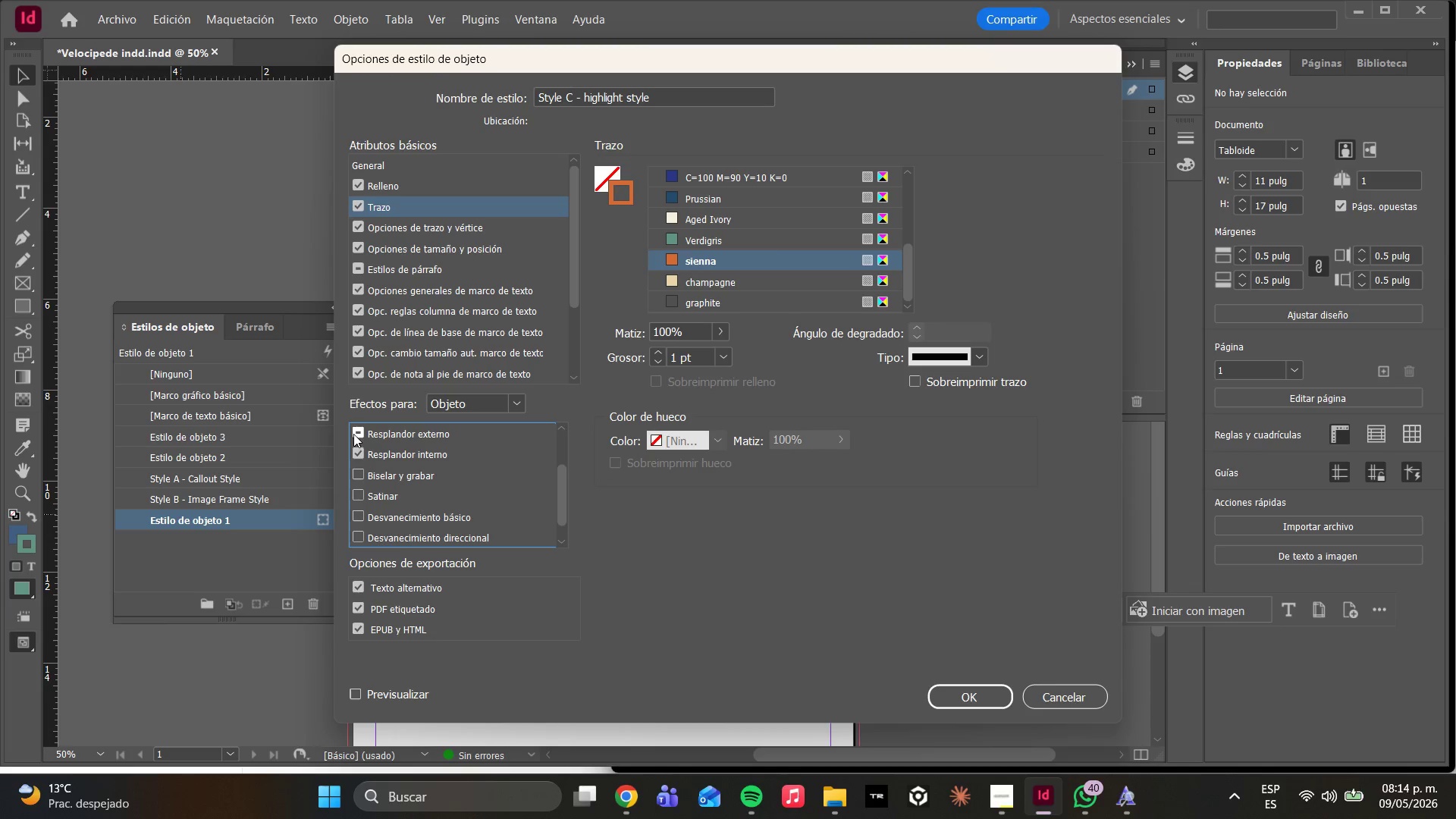 
left_click([358, 451])
 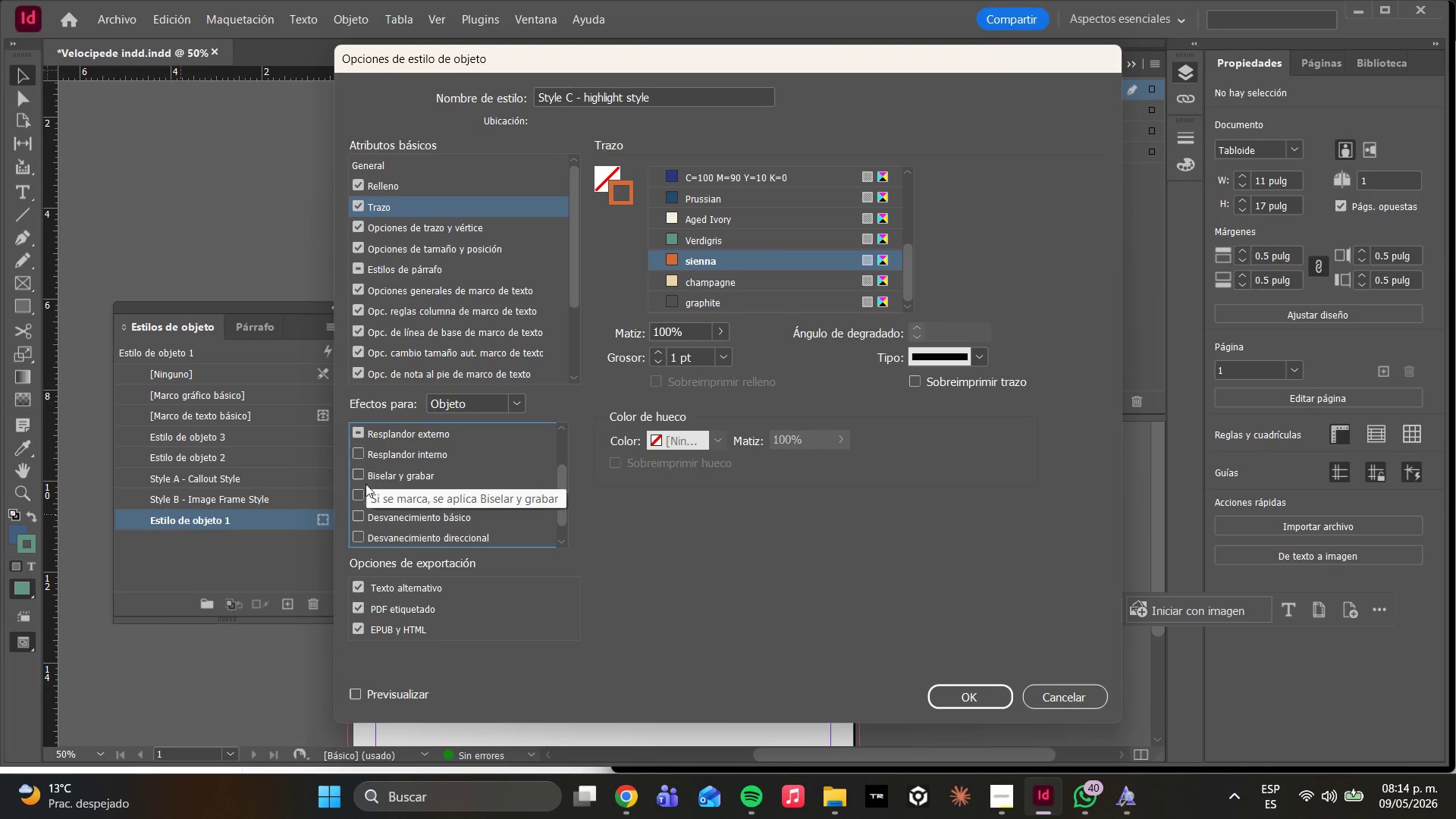 
mouse_move([487, 467])
 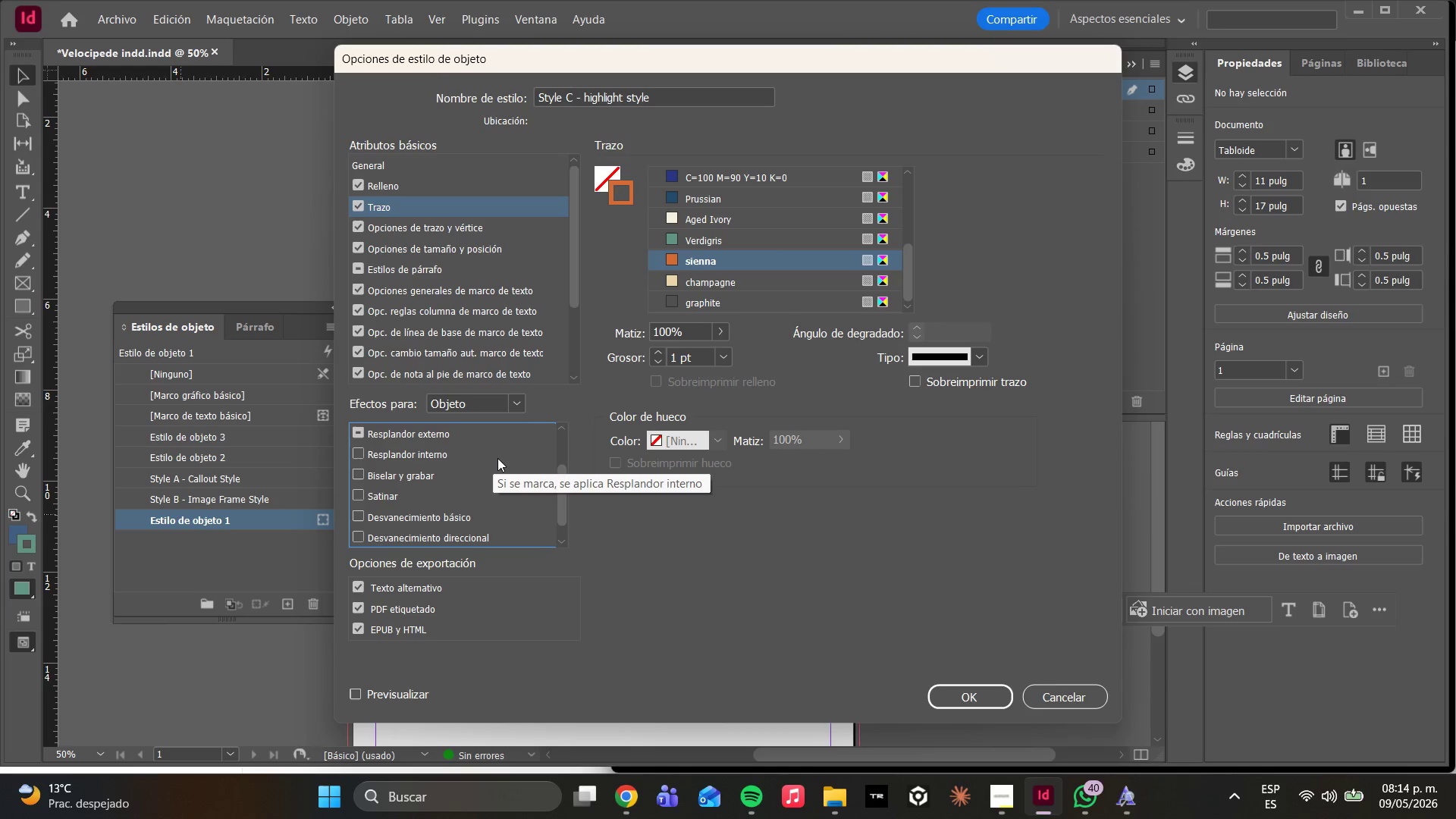 
scroll: coordinate [490, 460], scroll_direction: up, amount: 2.0
 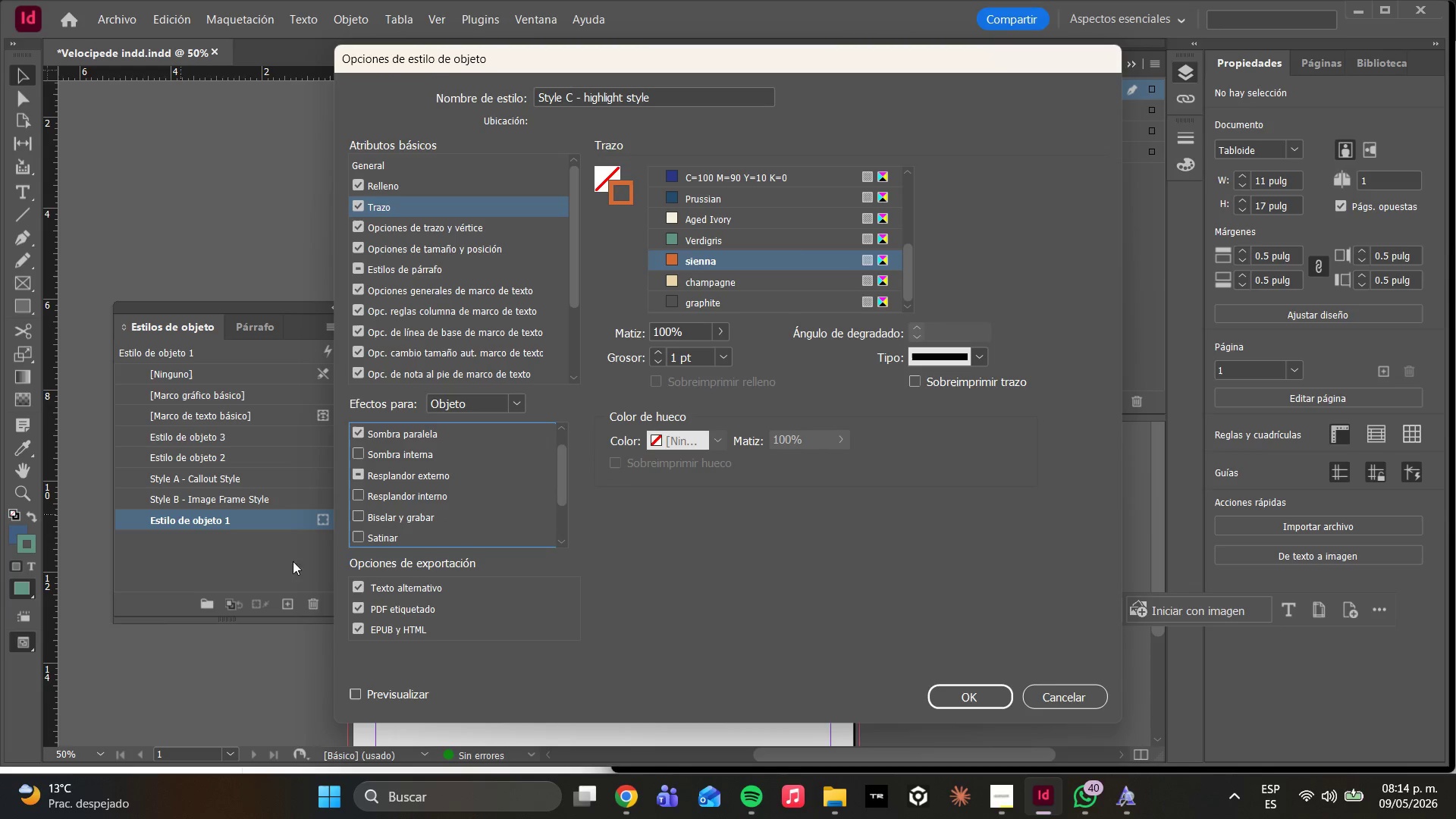 
left_click([420, 474])
 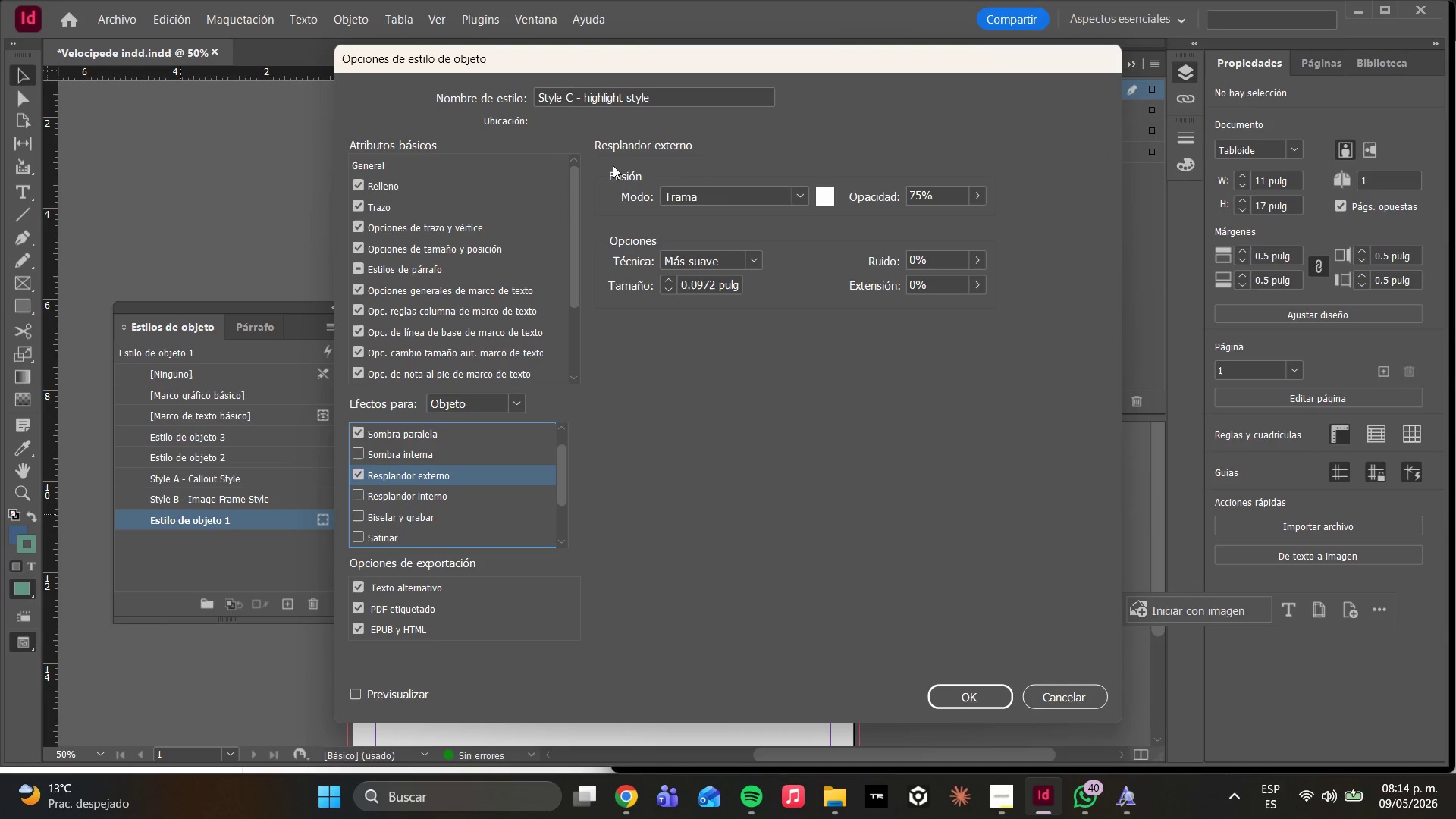 
left_click([792, 199])
 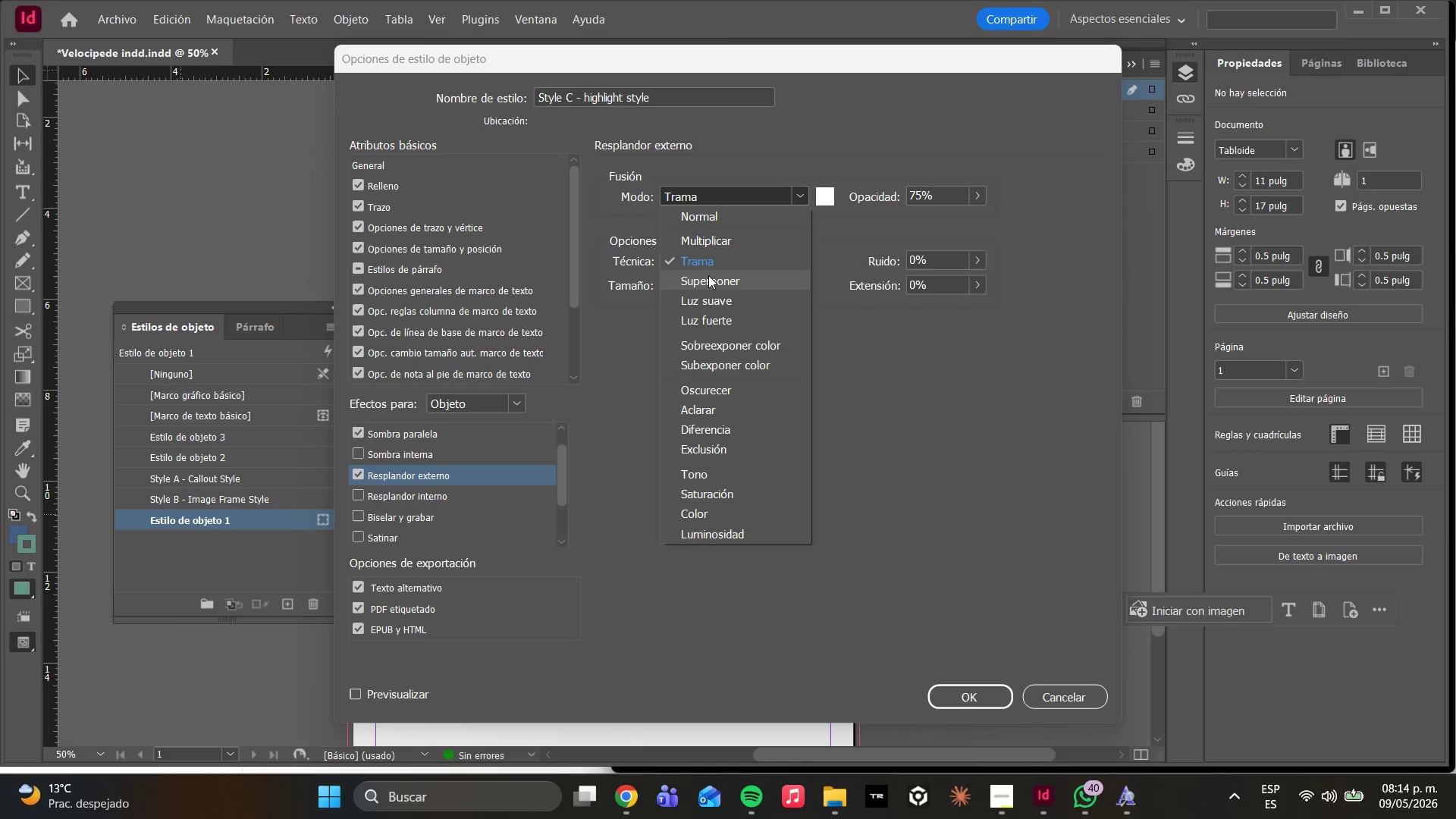 
wait(15.25)
 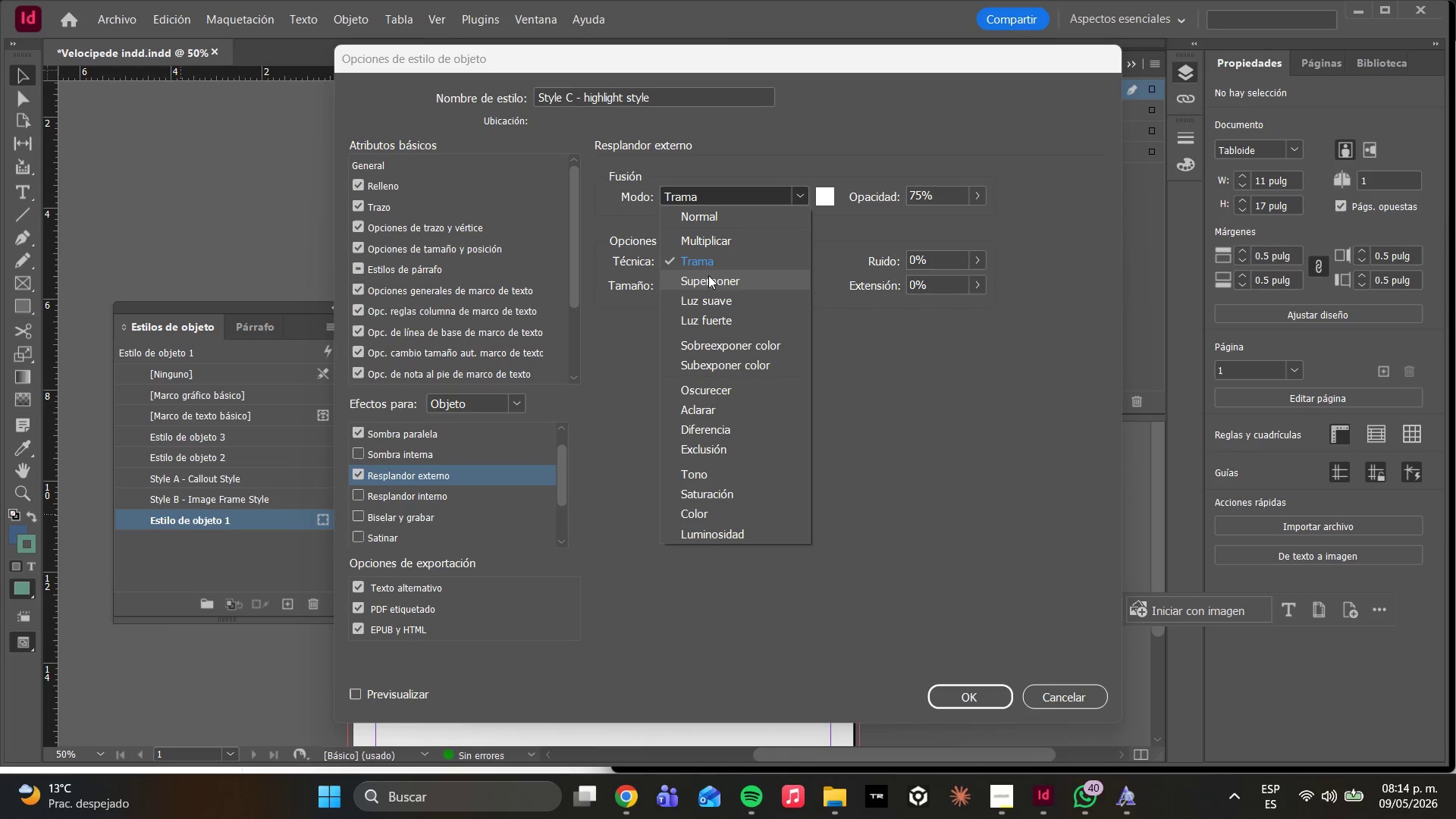 
left_click([703, 257])
 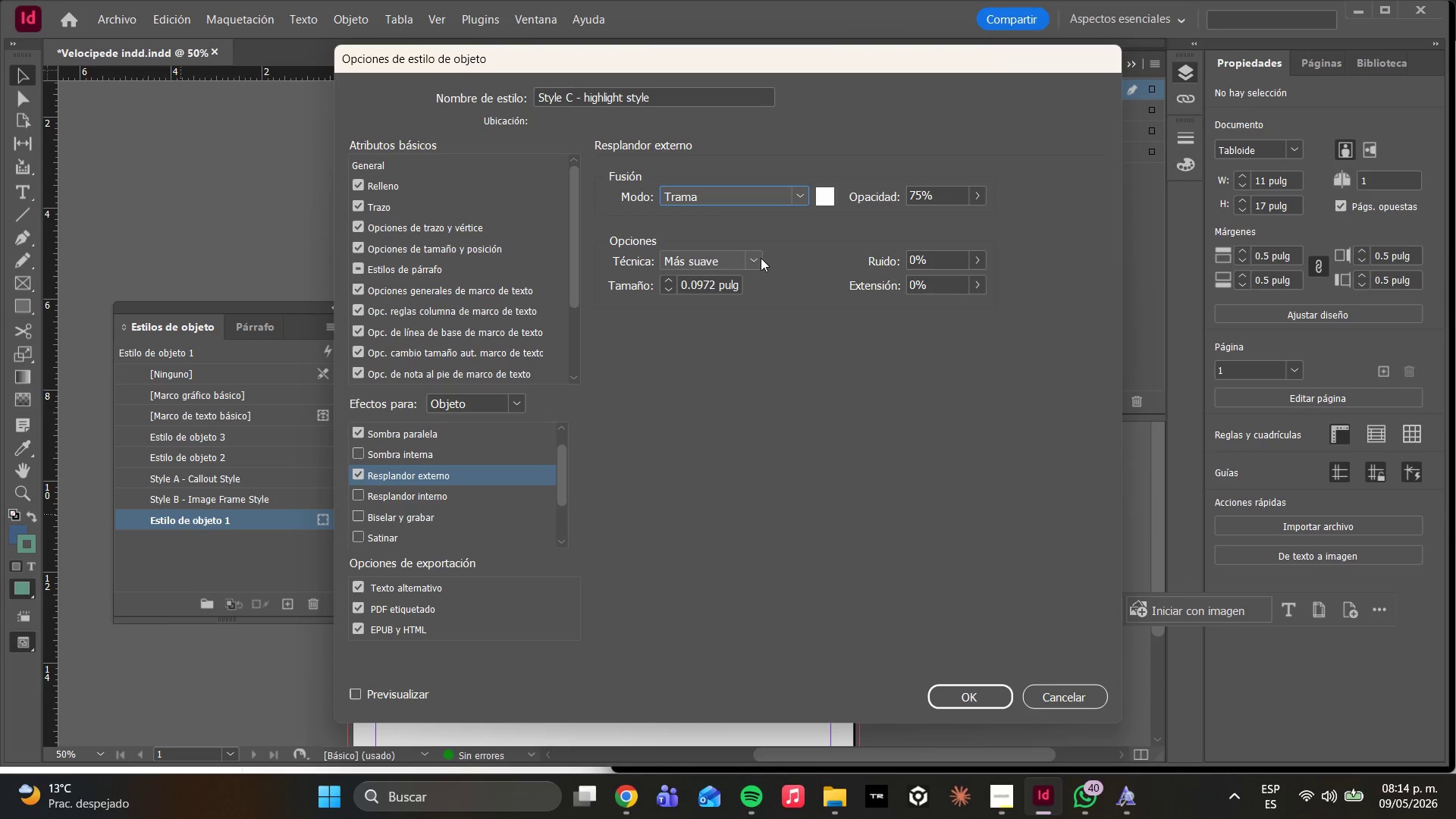 
wait(24.17)
 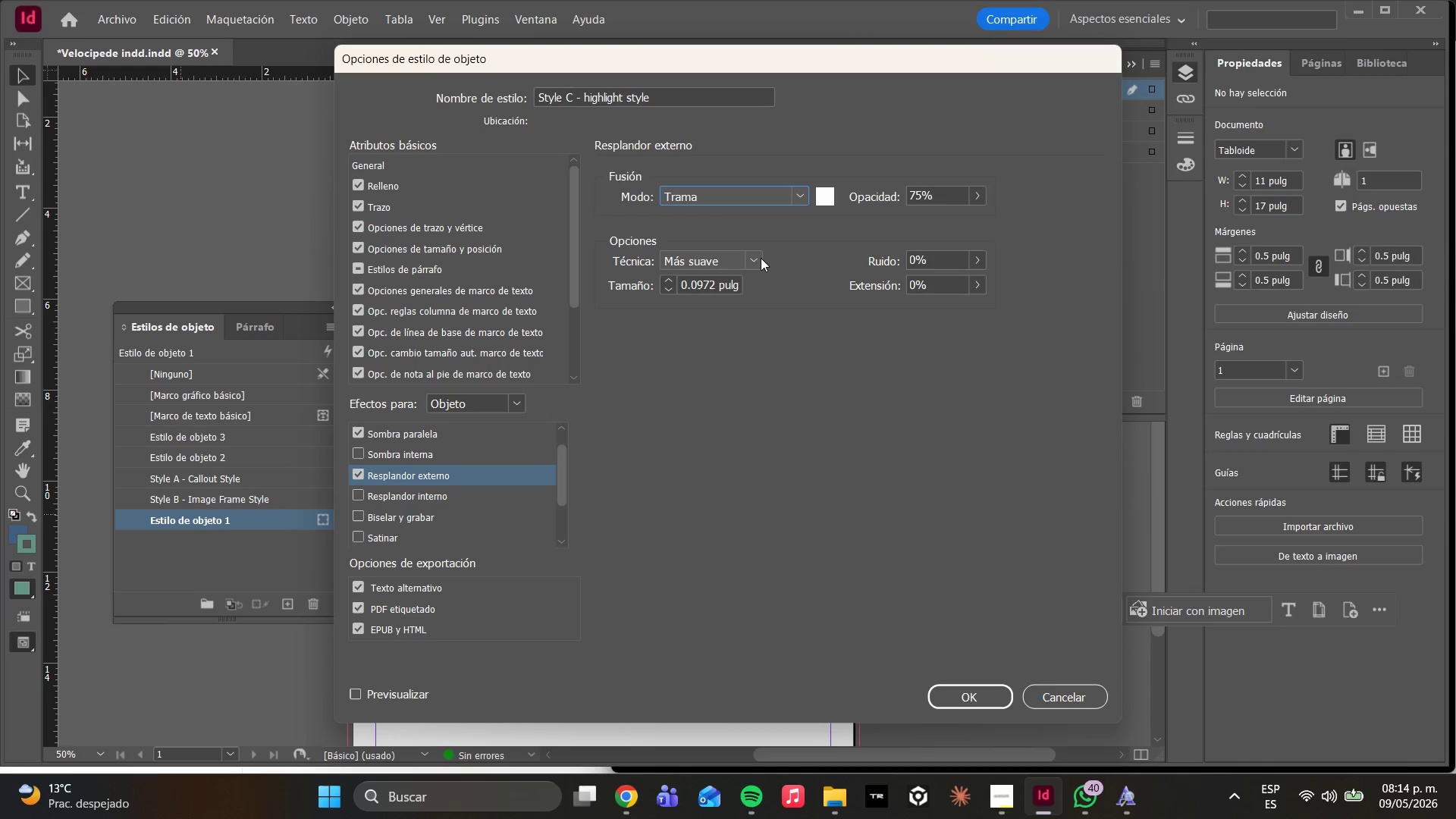 
left_click([764, 802])
 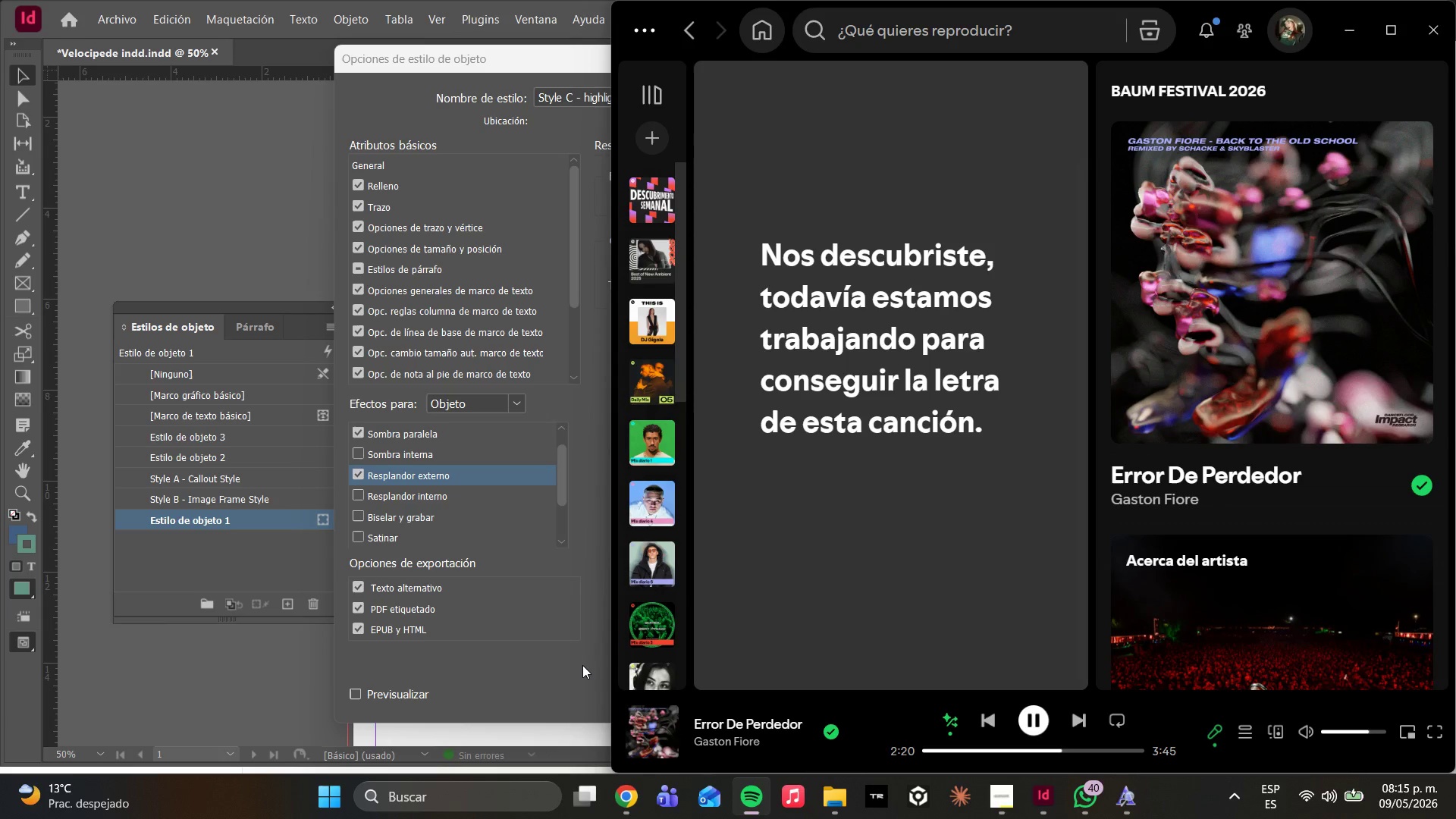 
left_click([586, 667])
 